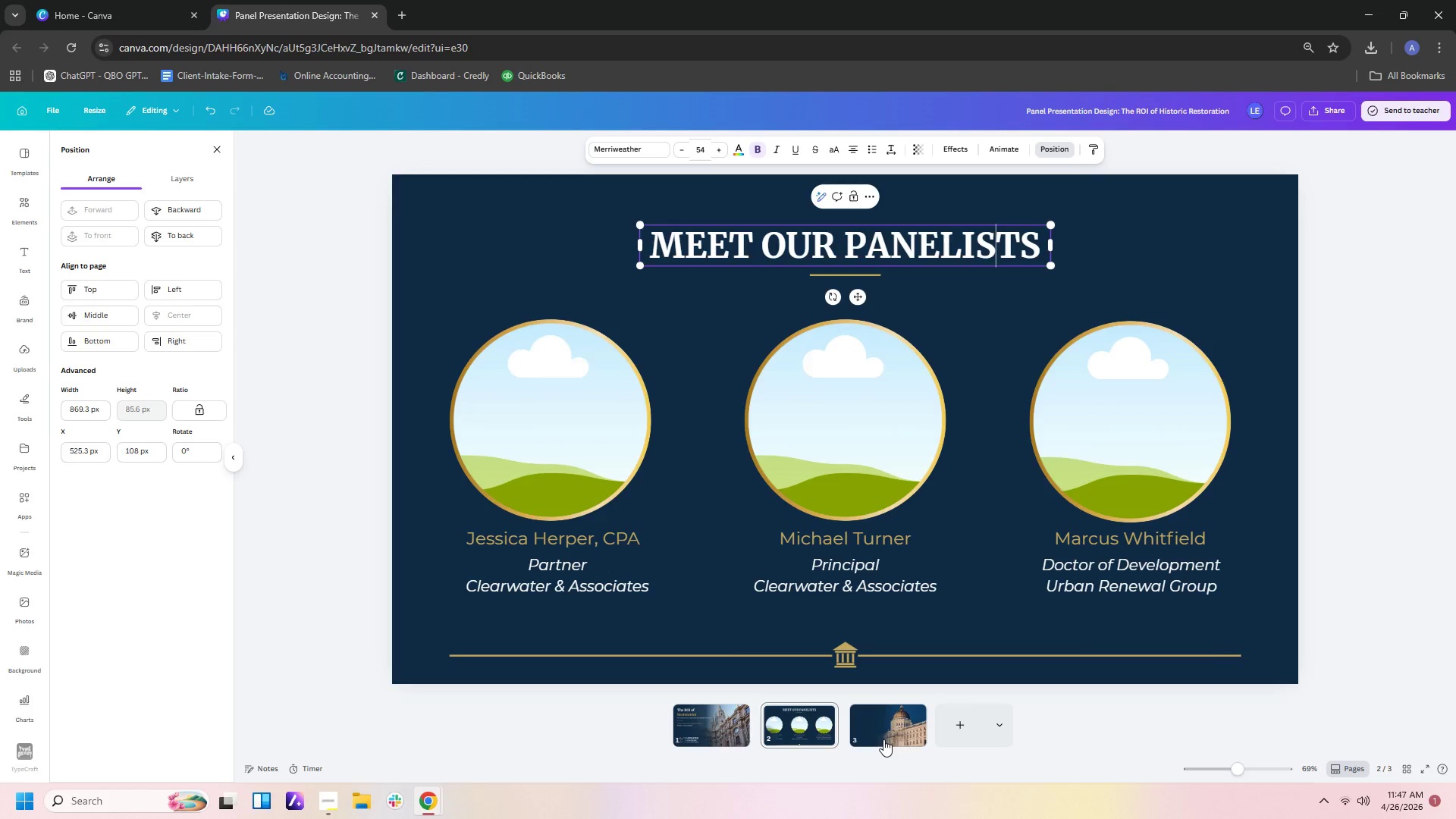 
left_click([883, 739])
 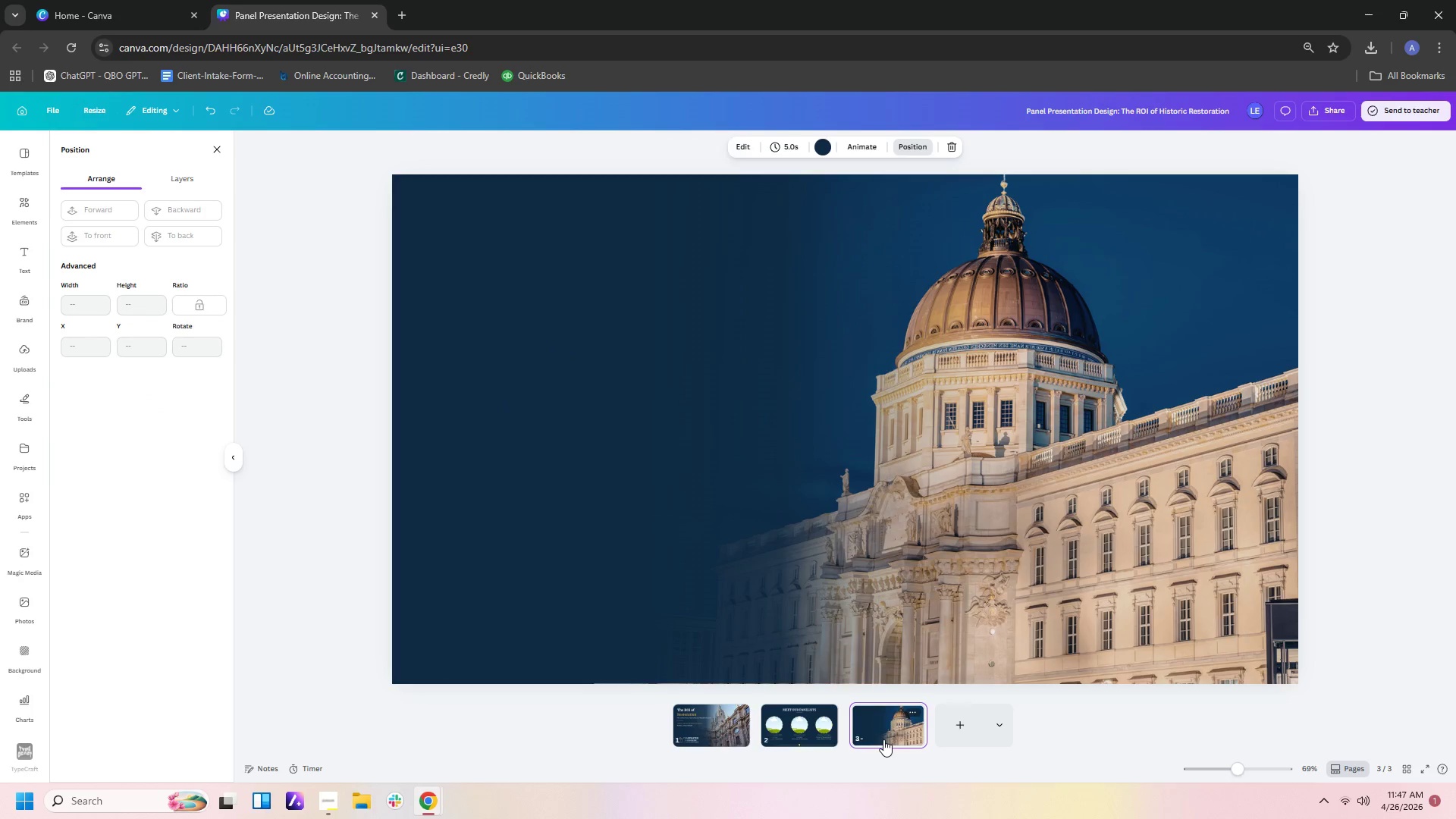 
key(Control+V)
 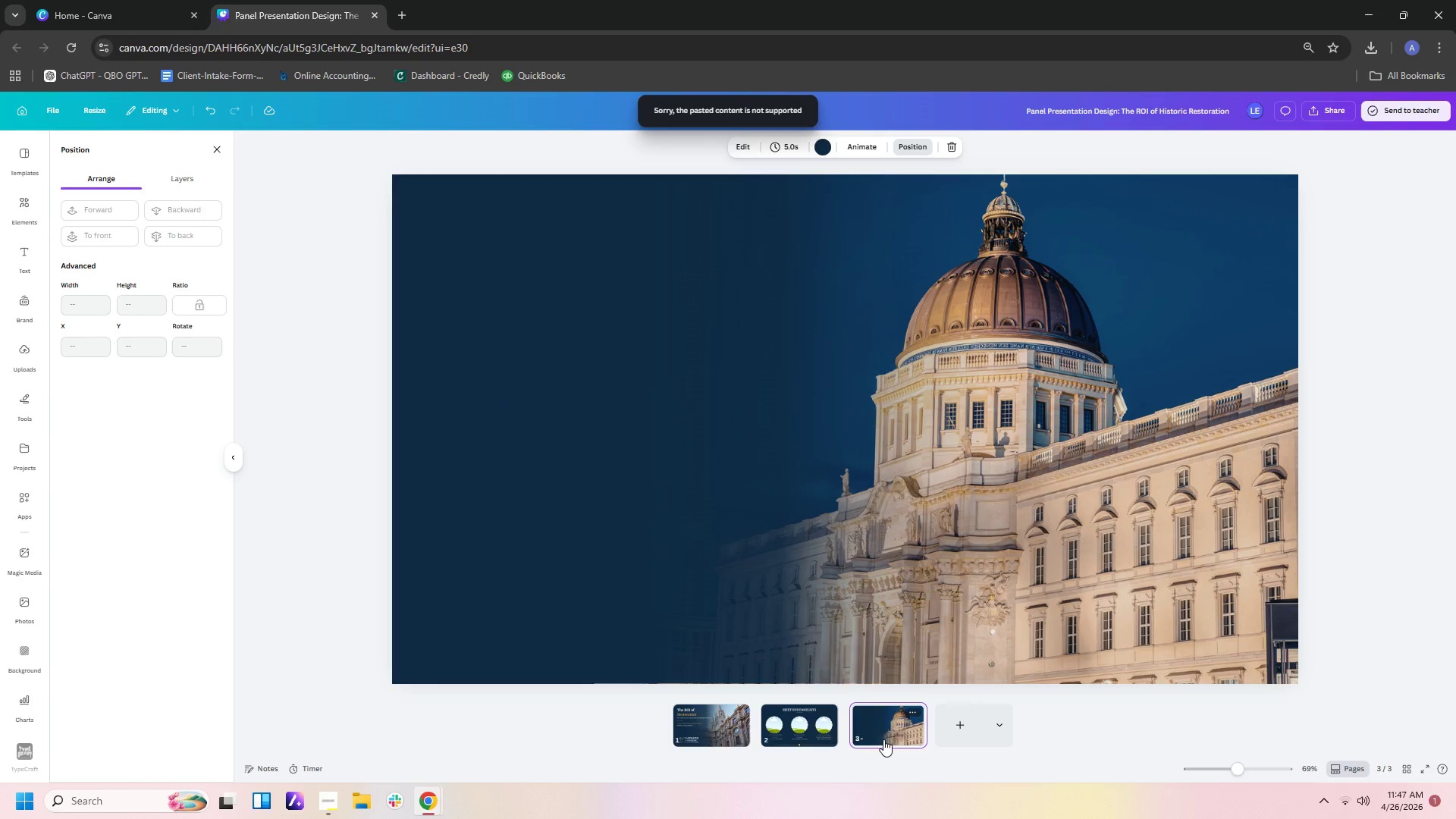 
wait(6.41)
 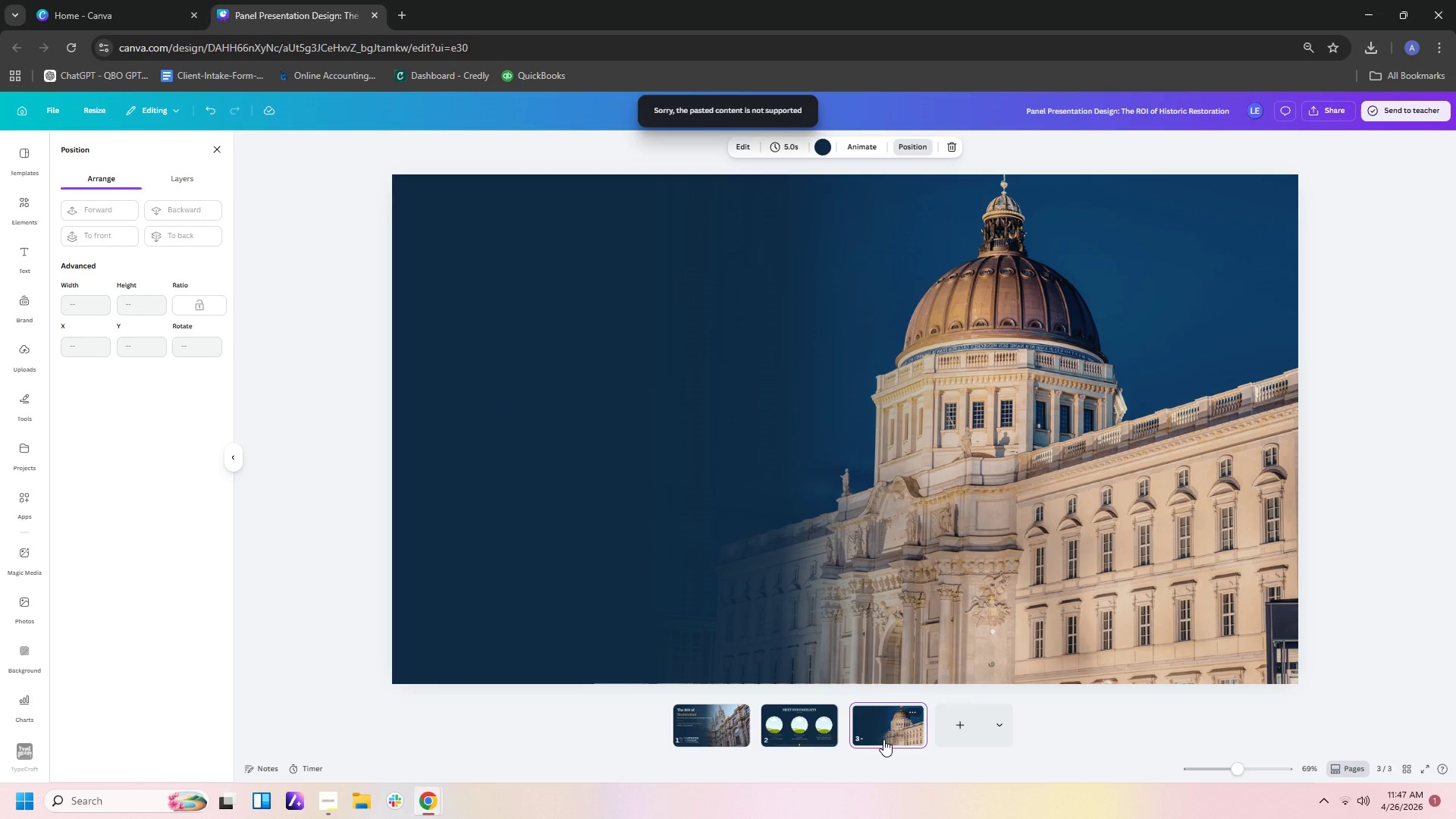 
hold_key(key=ControlLeft, duration=0.78)
 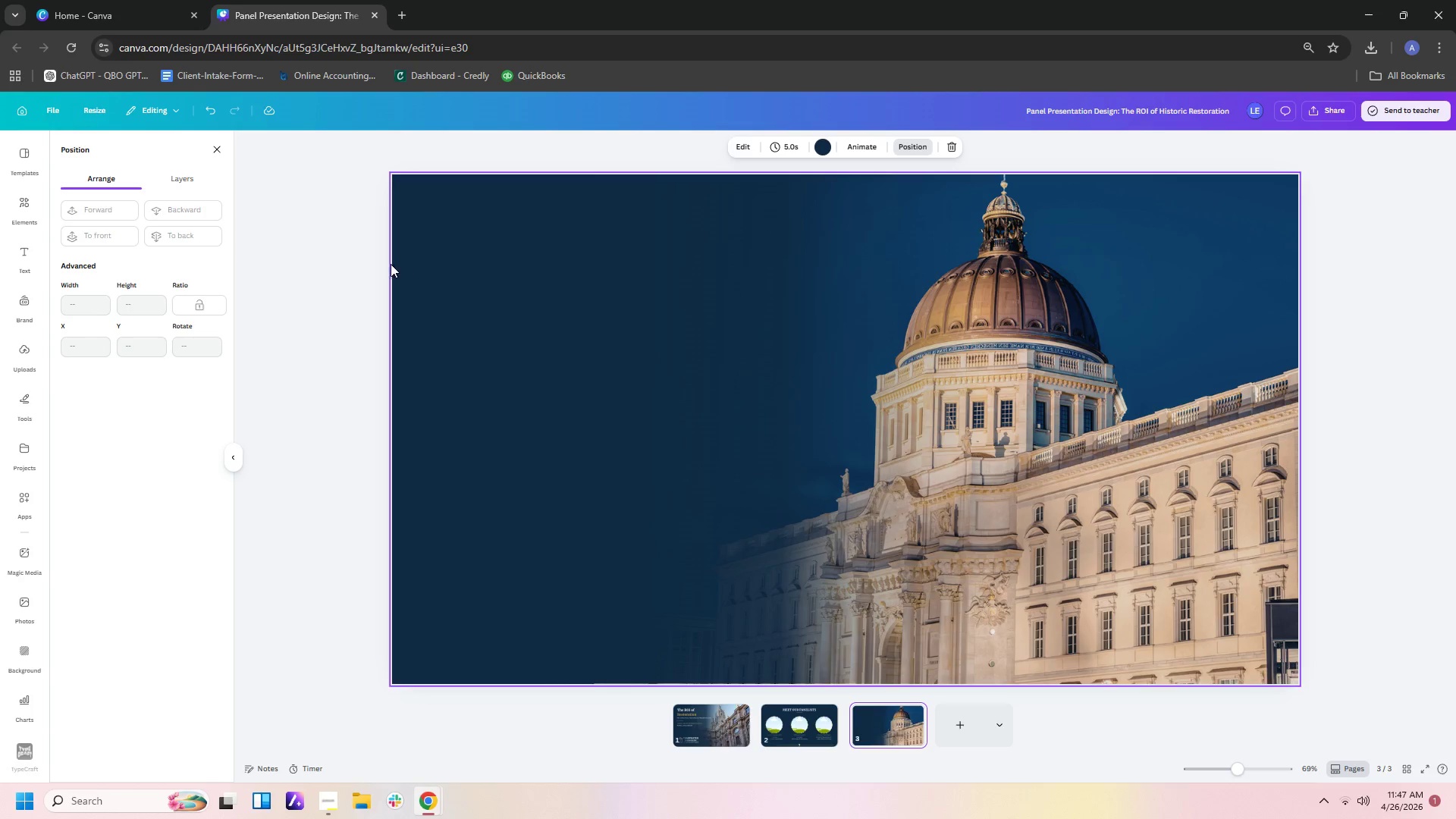 
left_click_drag(start_coordinate=[349, 263], to_coordinate=[1146, 346])
 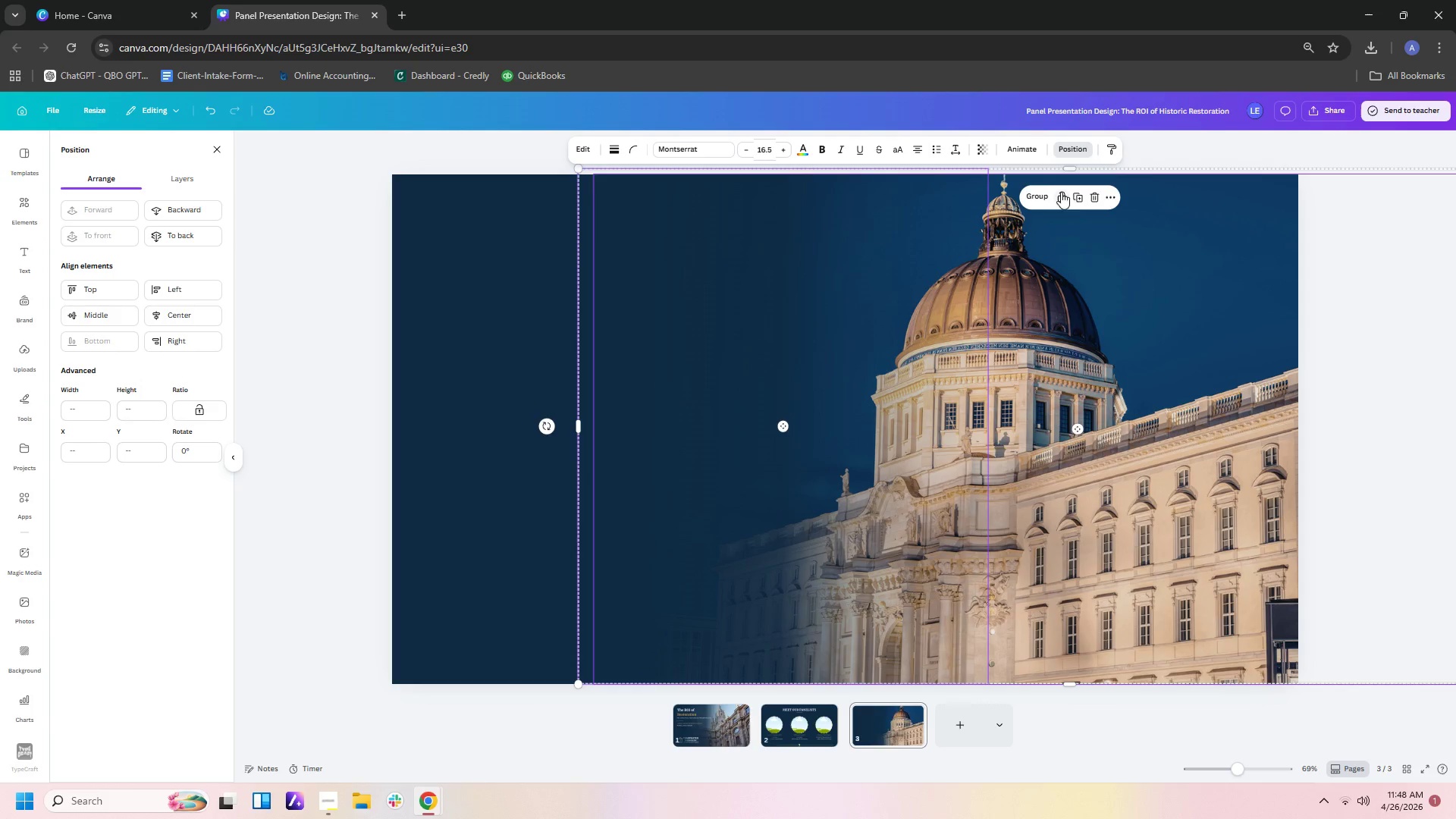 
left_click([1058, 199])
 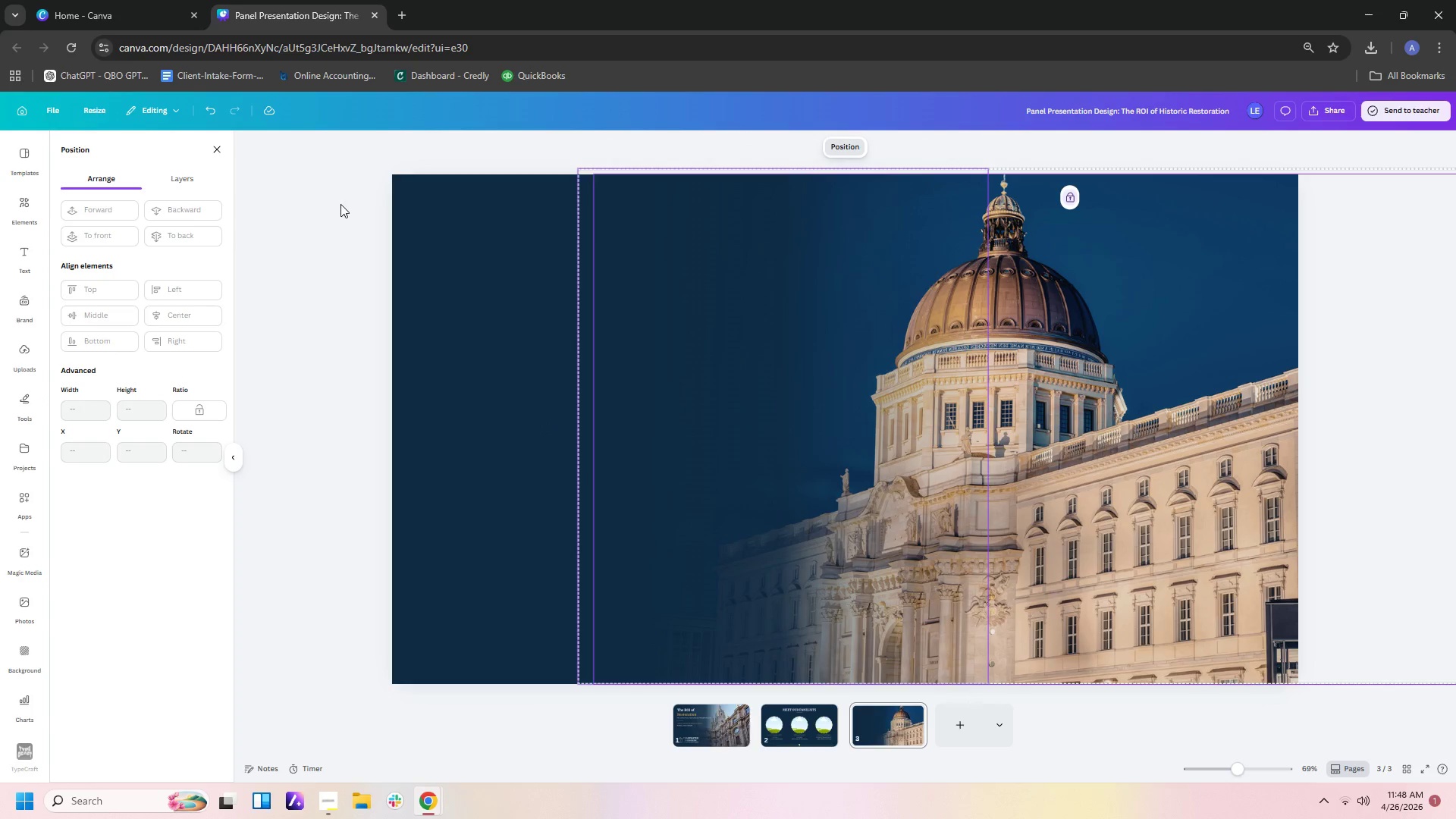 
left_click([465, 237])
 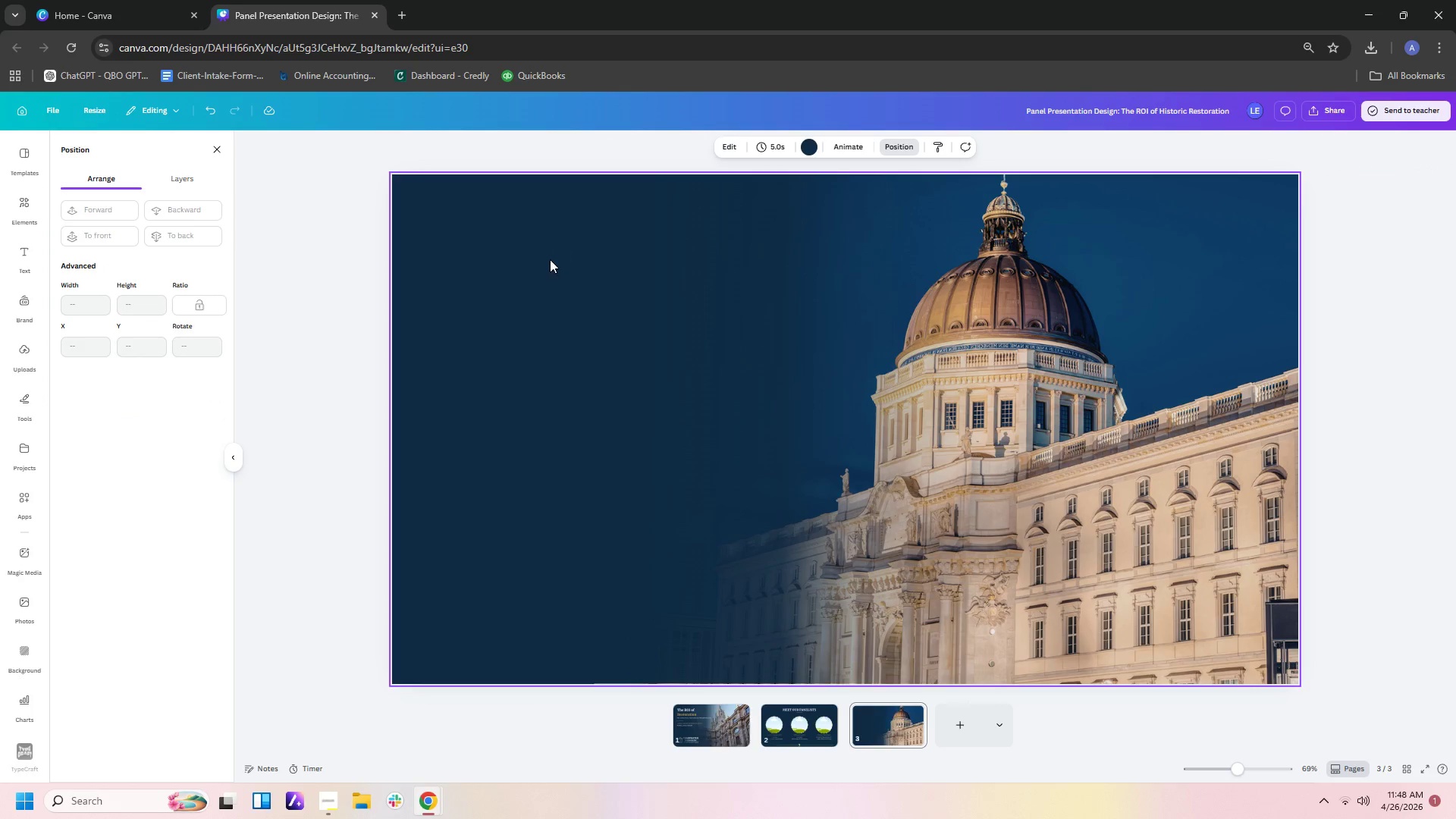 
left_click_drag(start_coordinate=[550, 259], to_coordinate=[554, 389])
 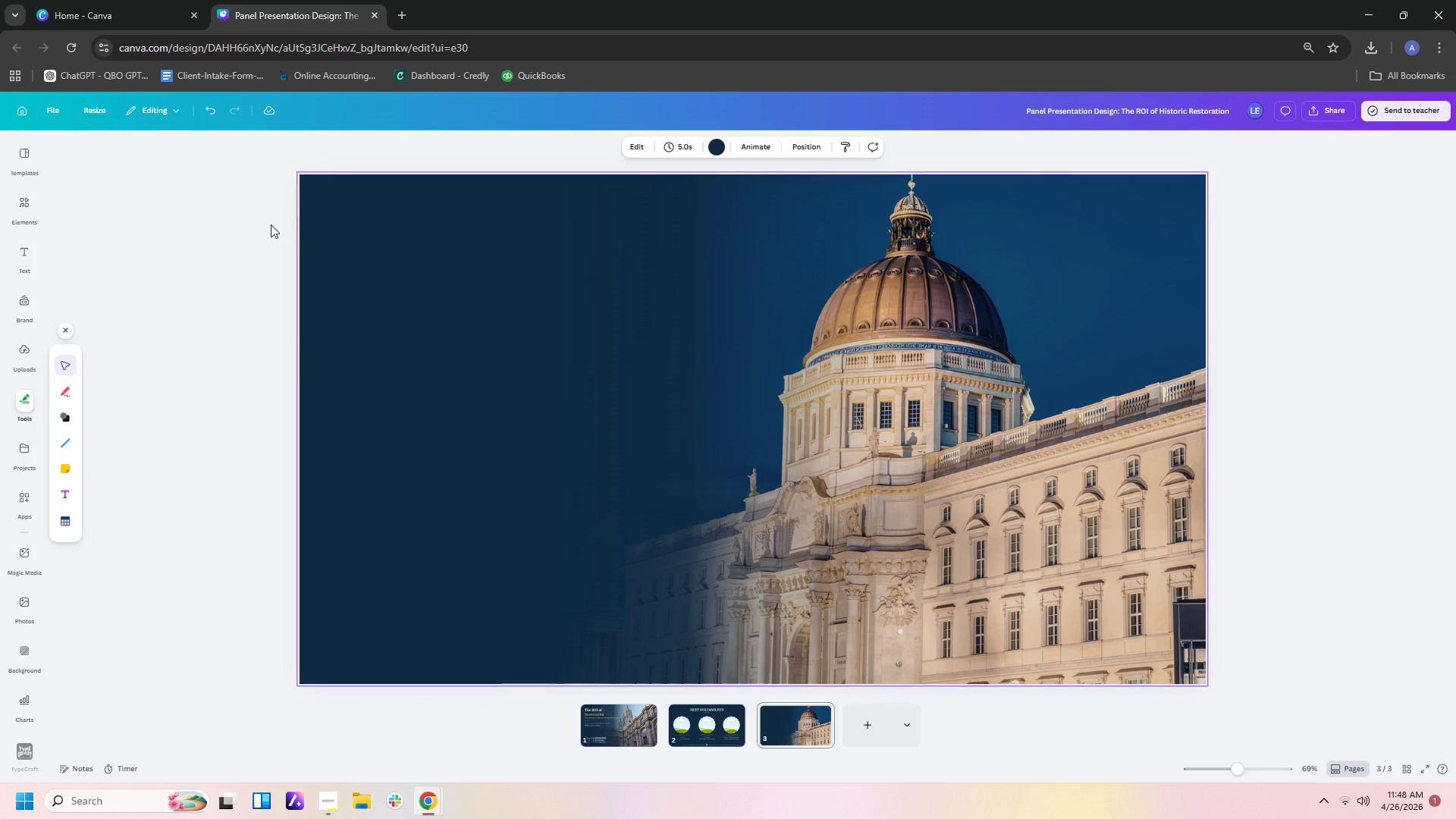 
left_click([234, 262])
 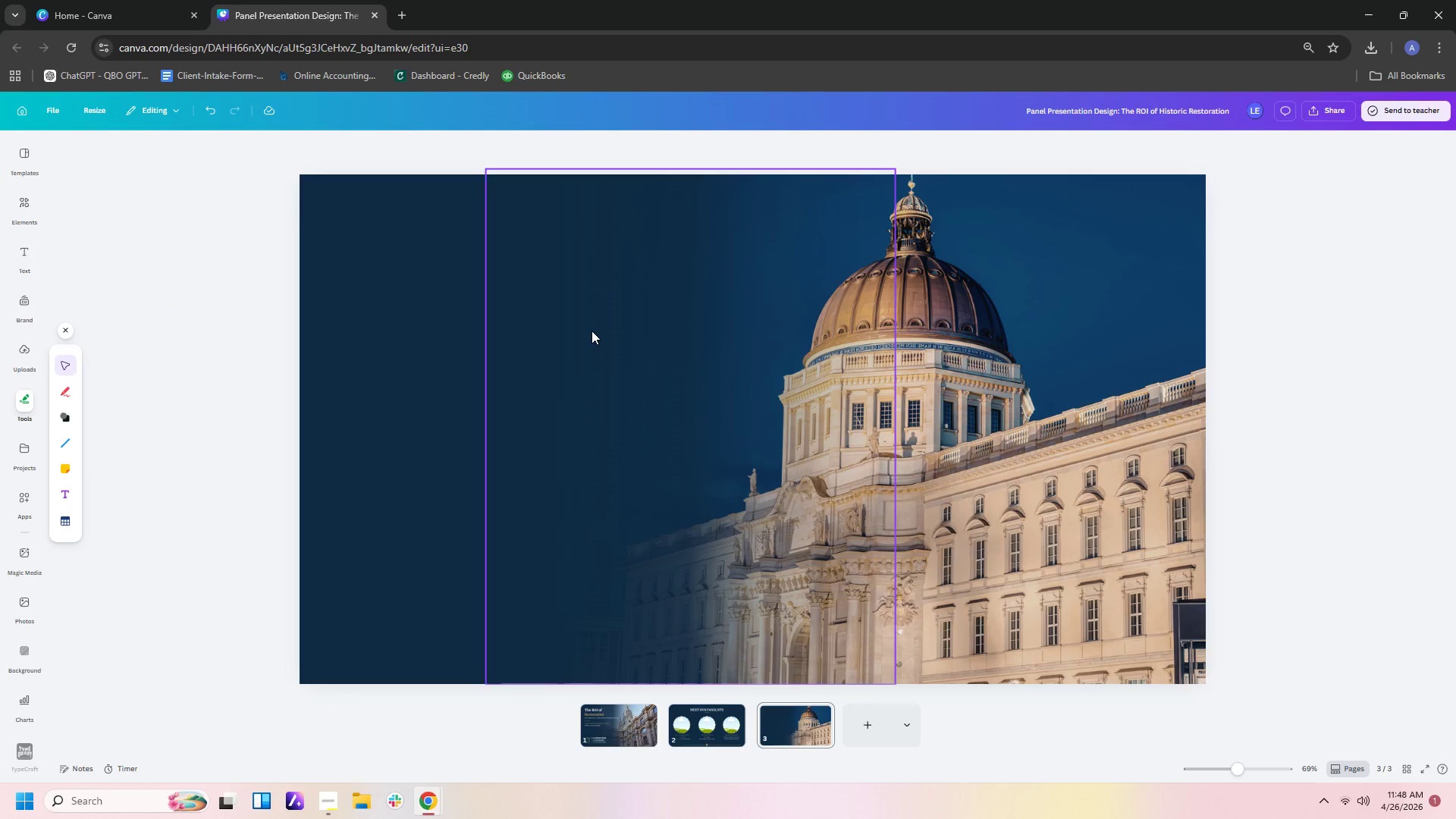 
key(Control+V)
 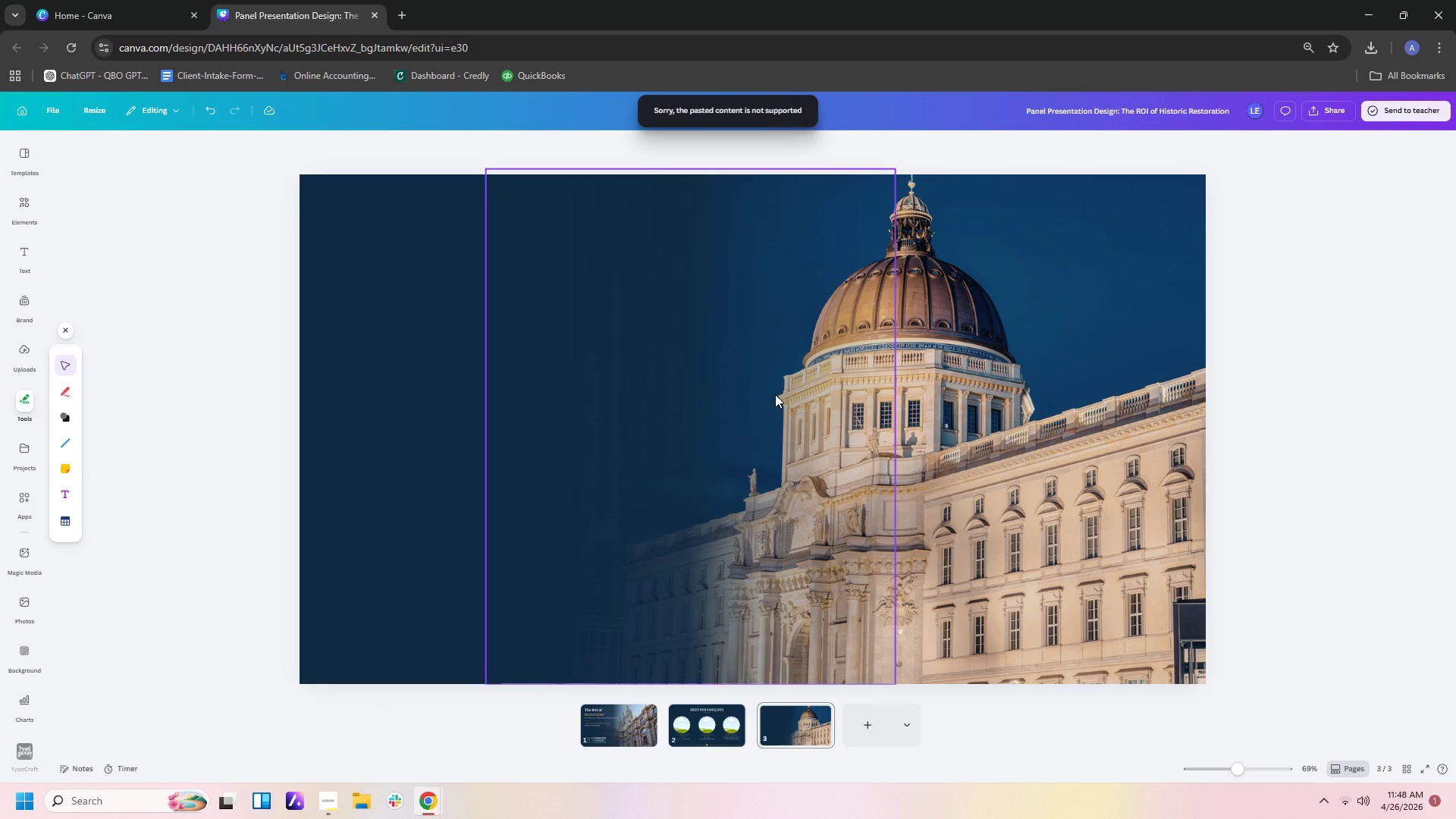 
left_click([639, 716])
 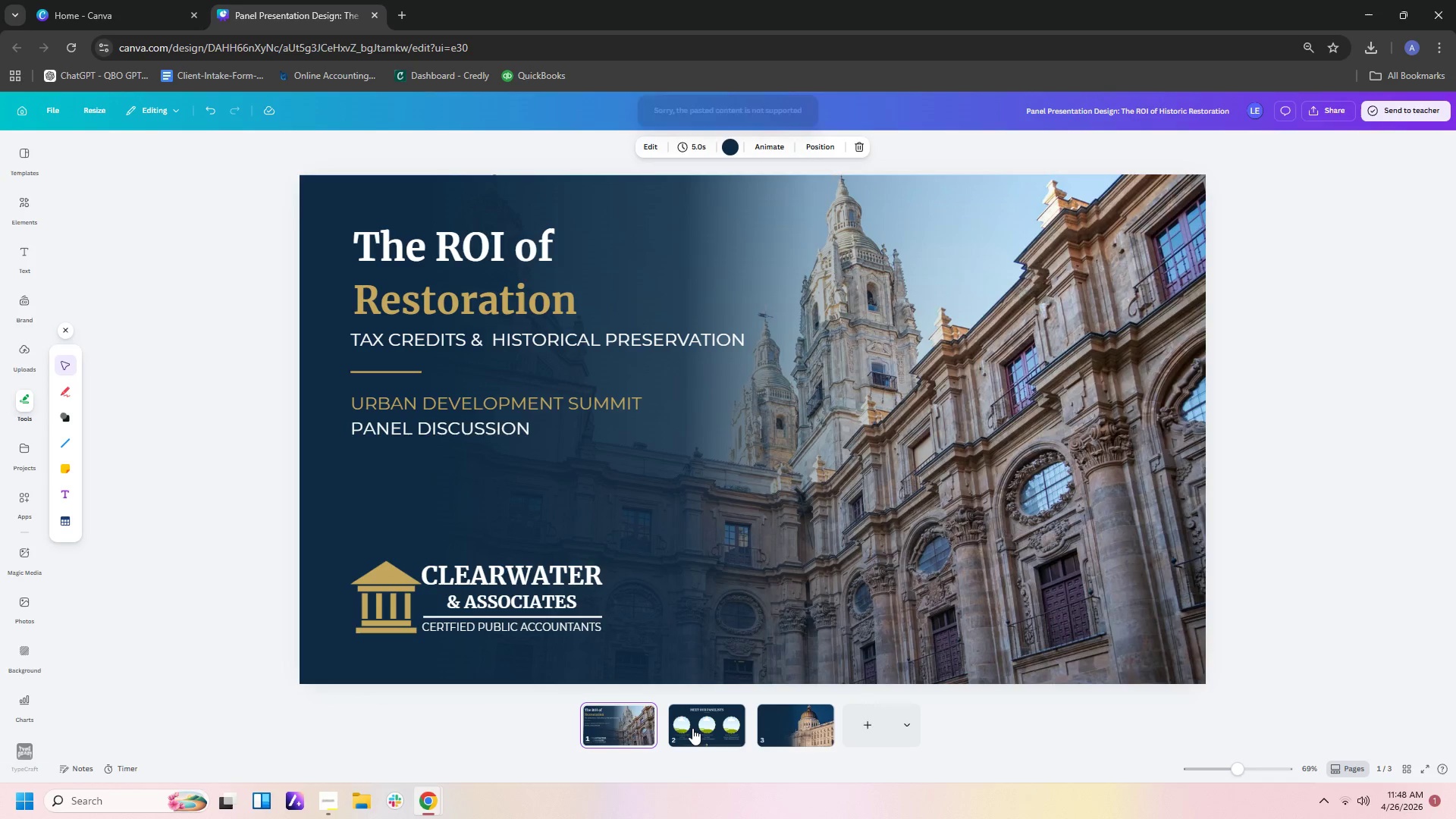 
left_click([692, 728])
 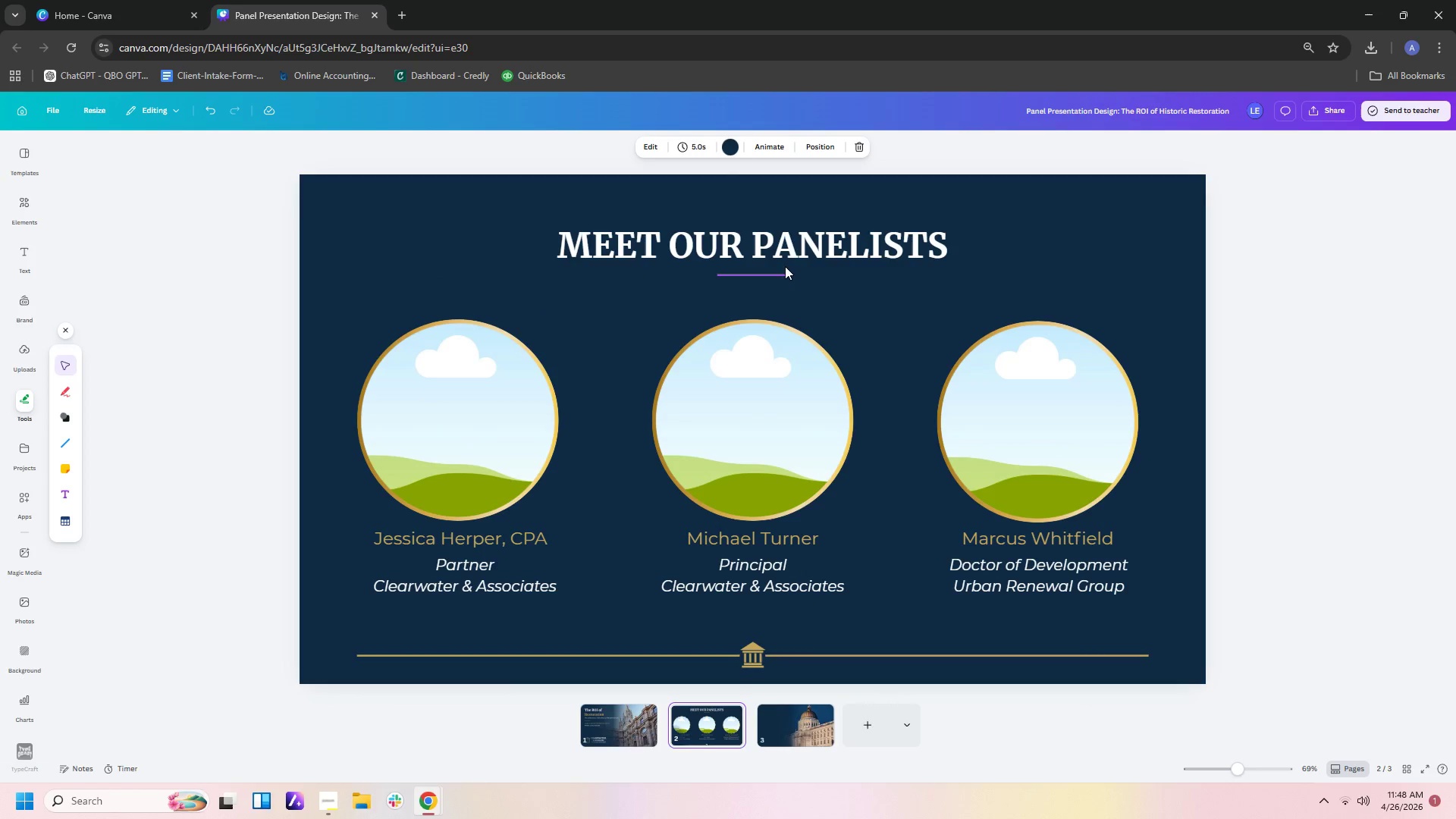 
left_click([796, 248])
 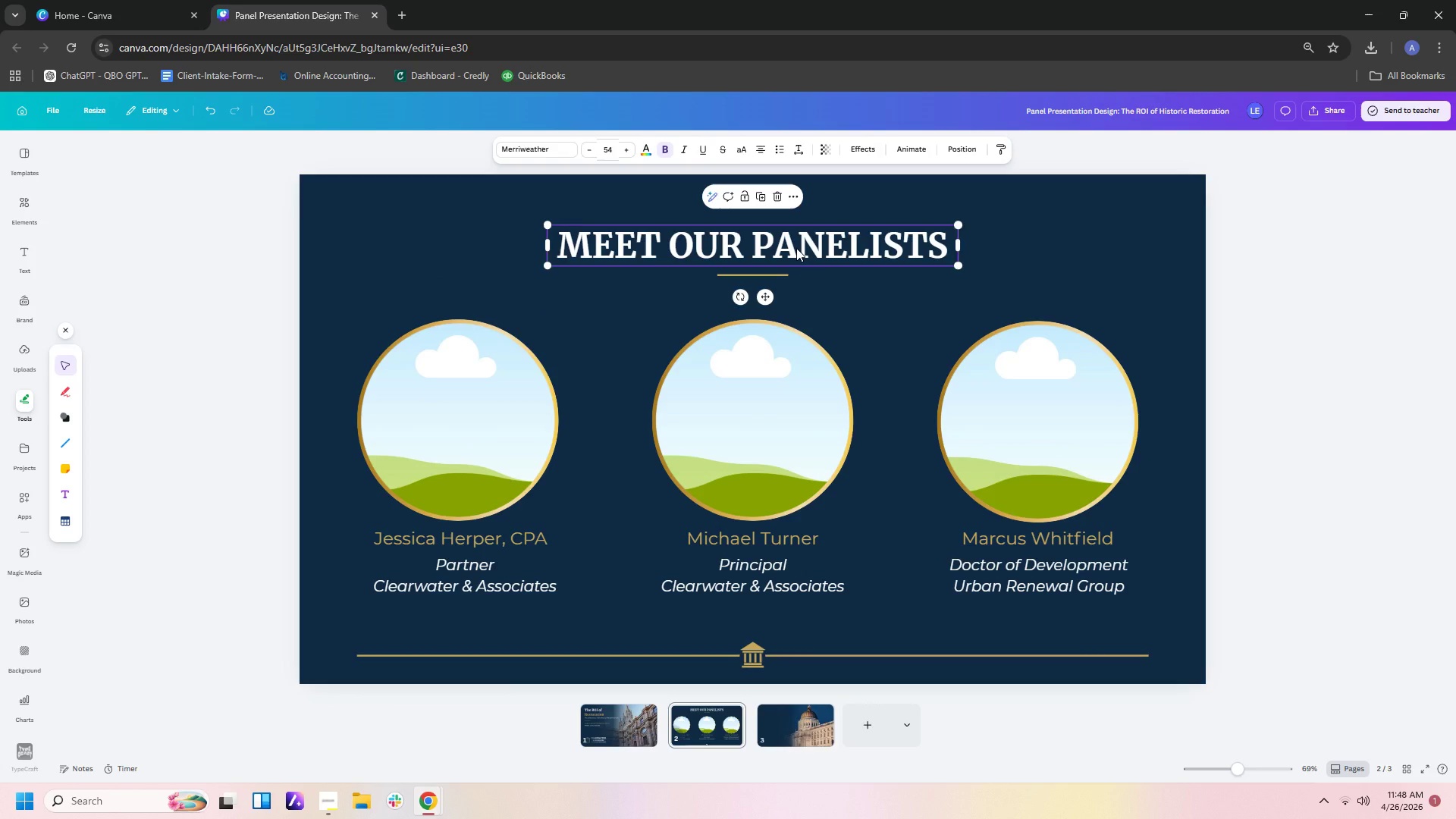 
key(Control+C)
 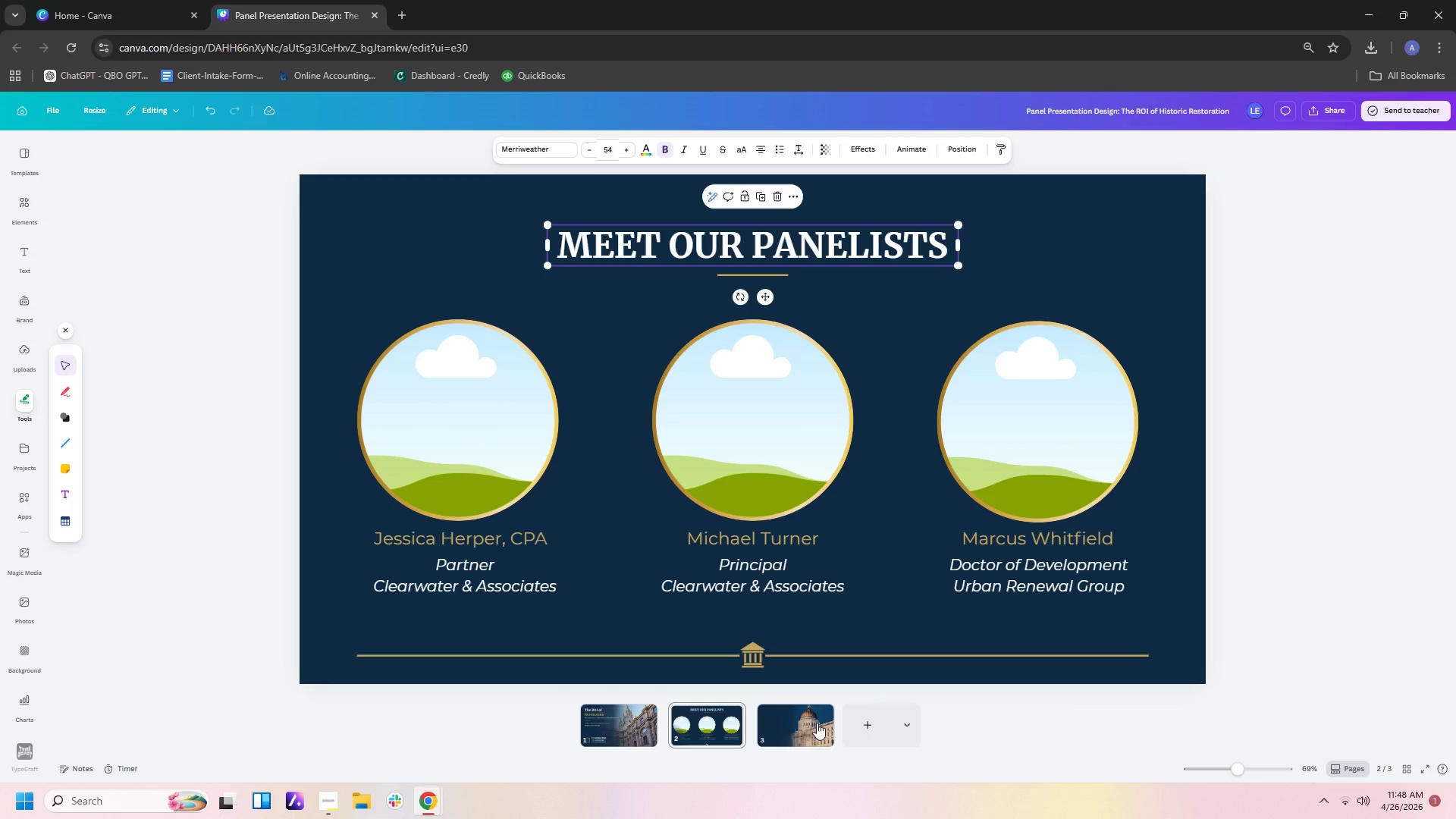 
left_click([805, 726])
 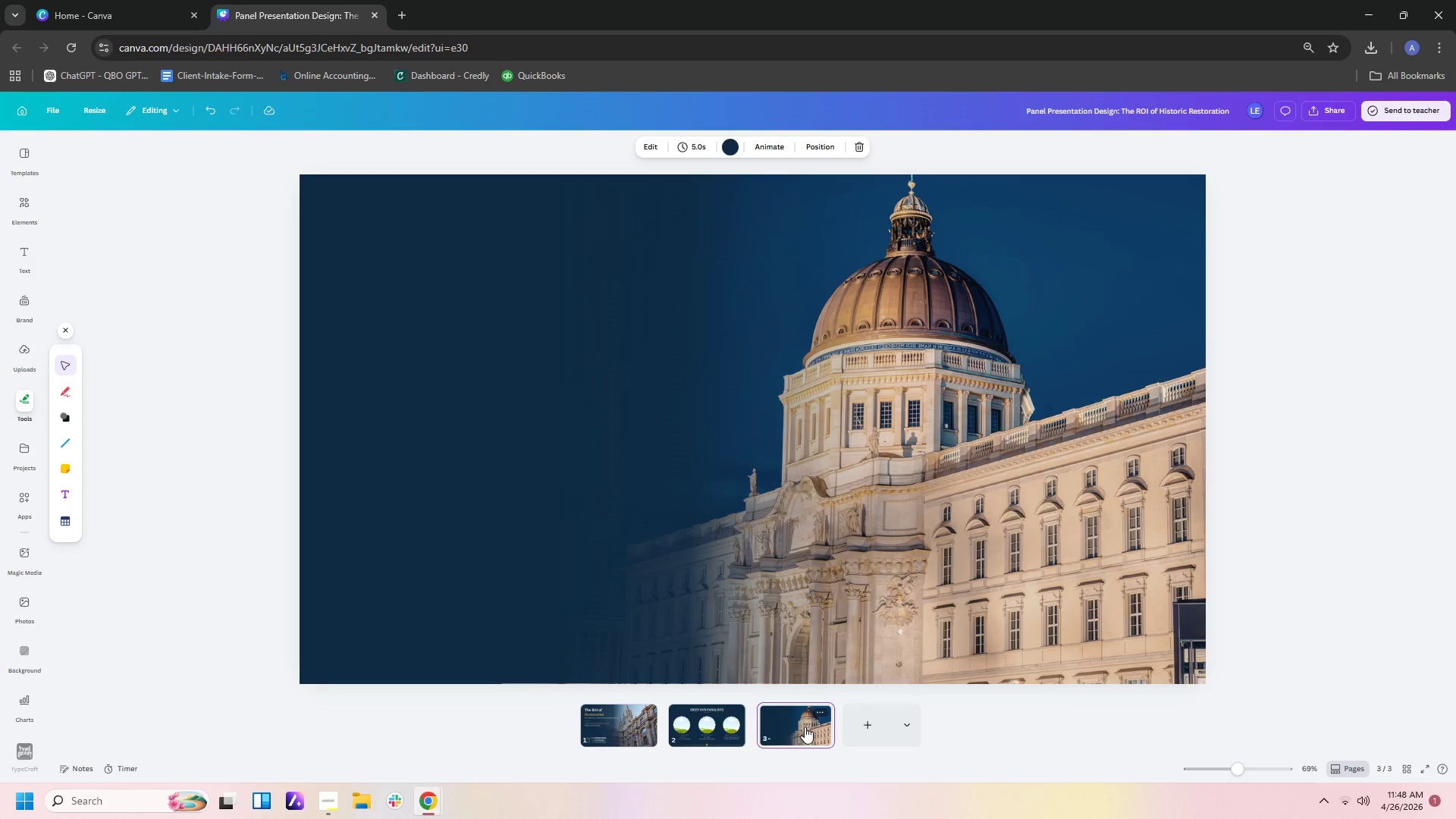 
key(Control+C)
 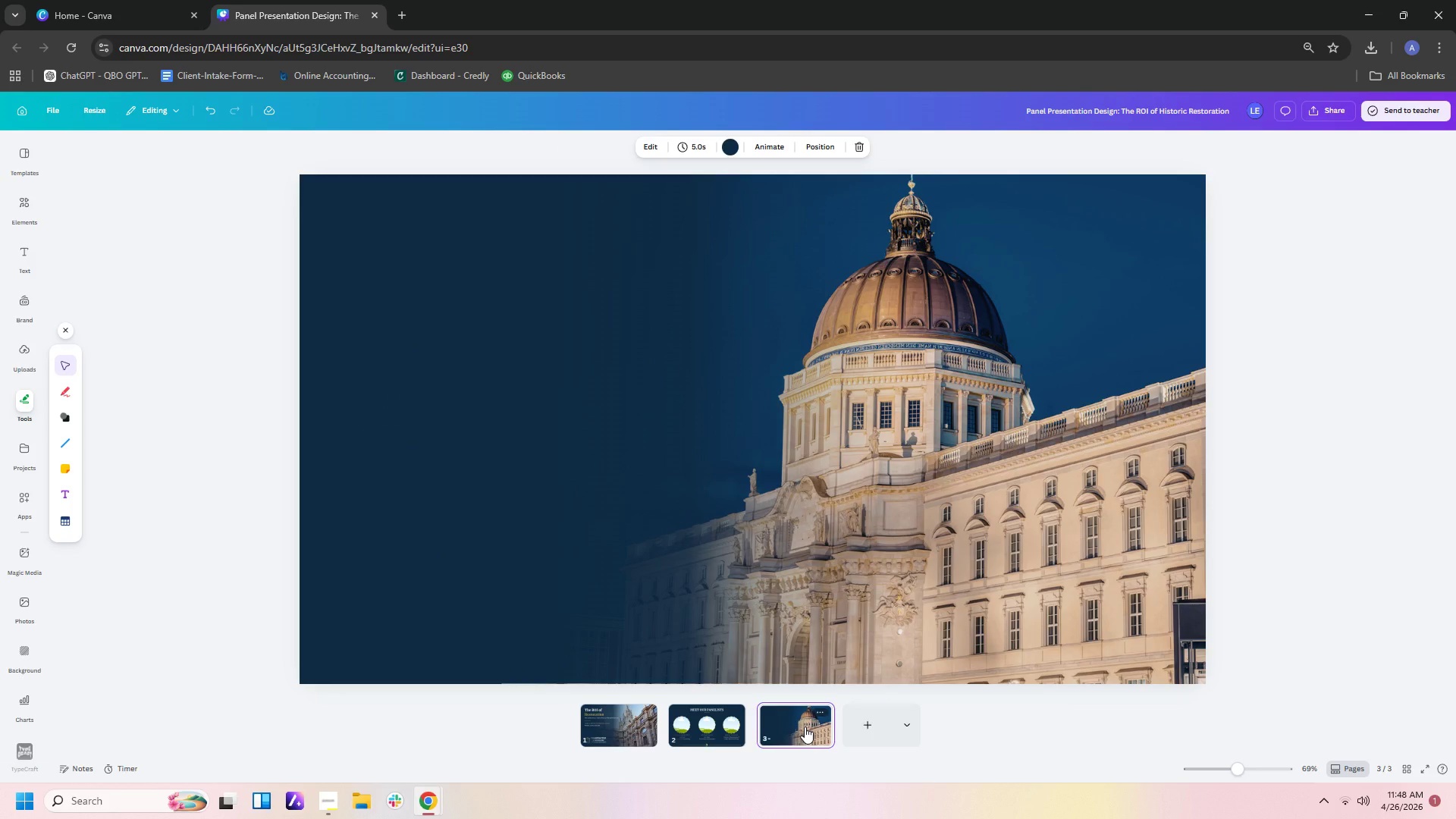 
key(Control+V)
 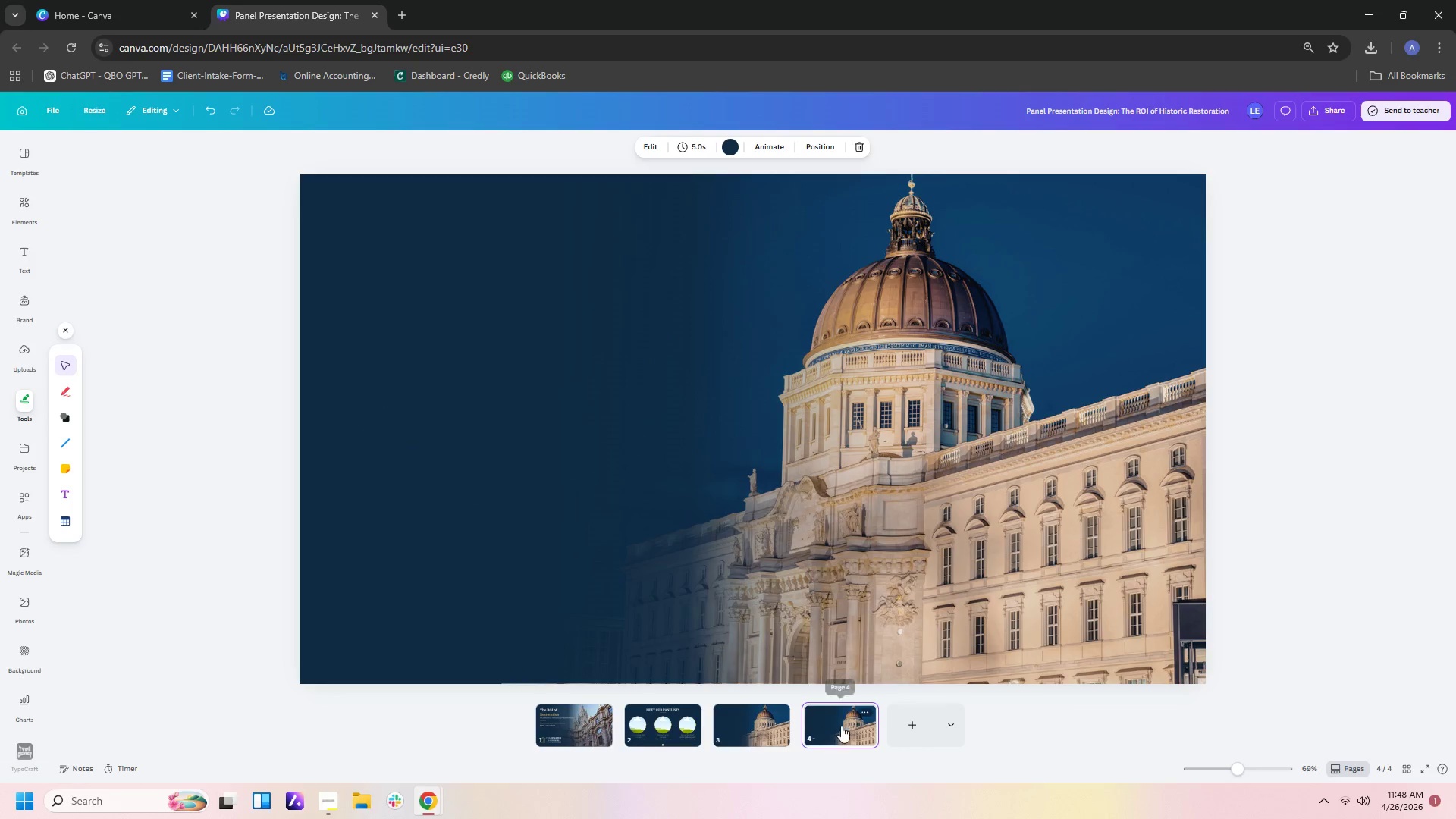 
right_click([841, 726])
 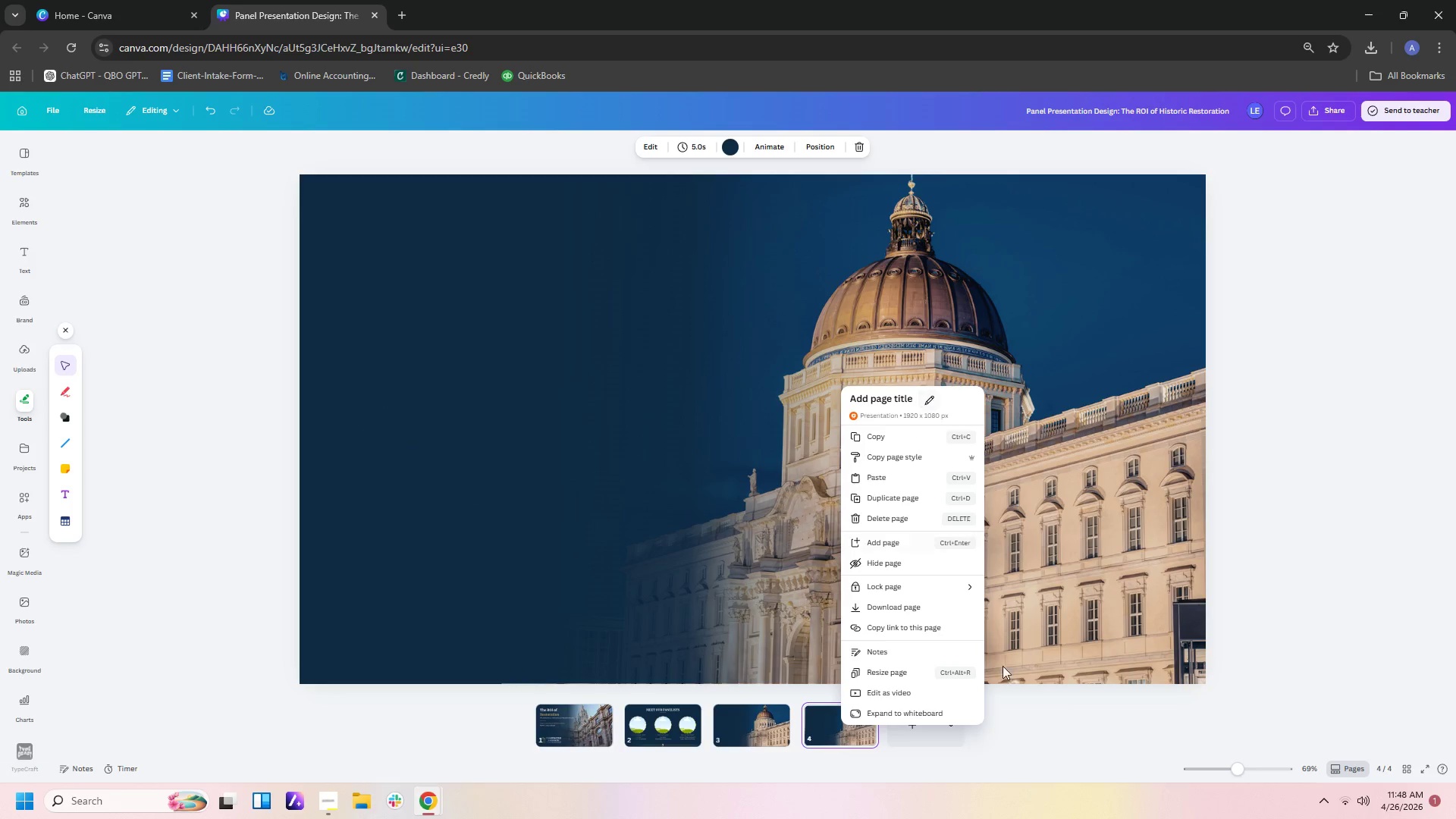 
left_click([989, 727])
 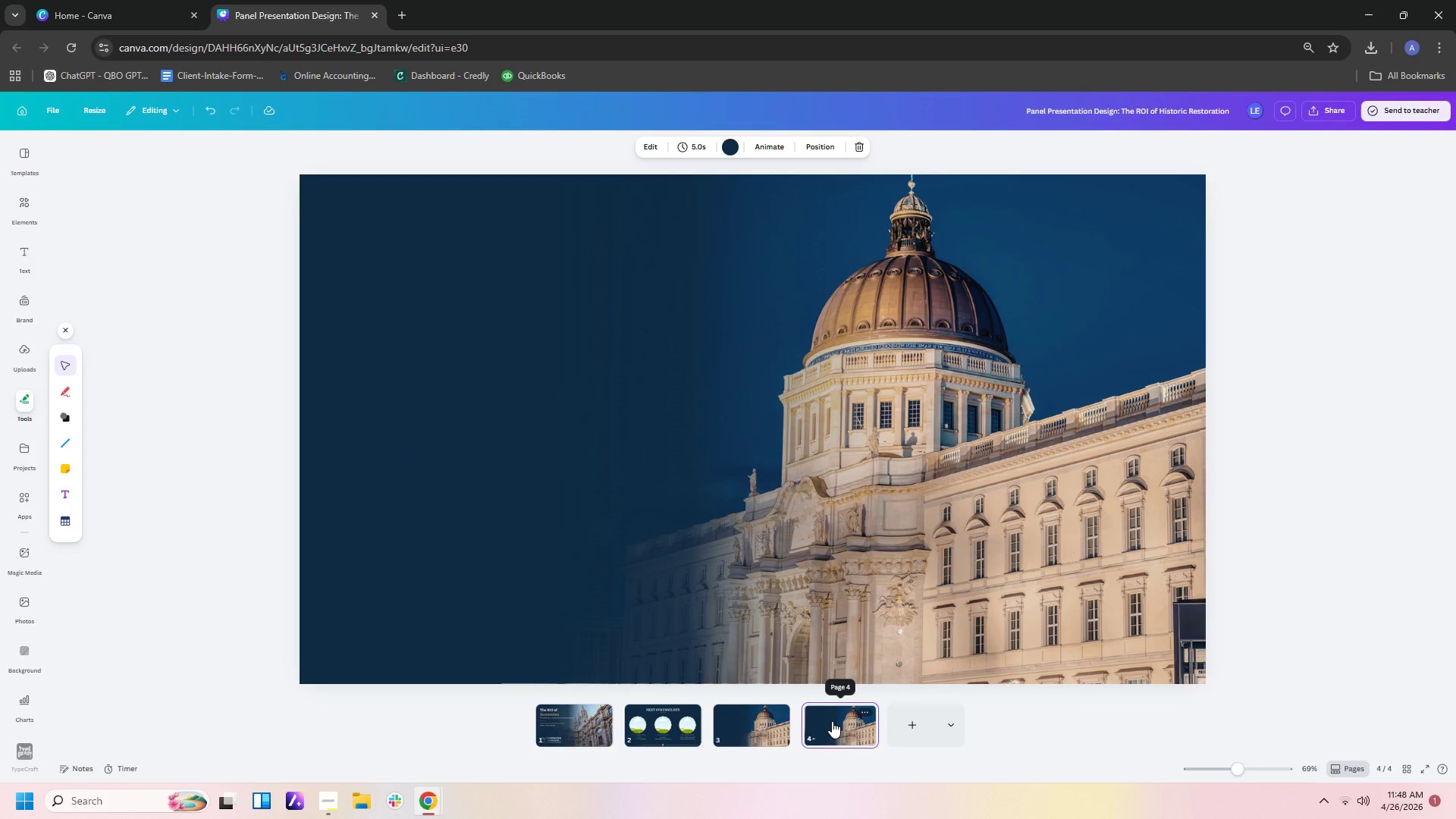 
left_click([832, 721])
 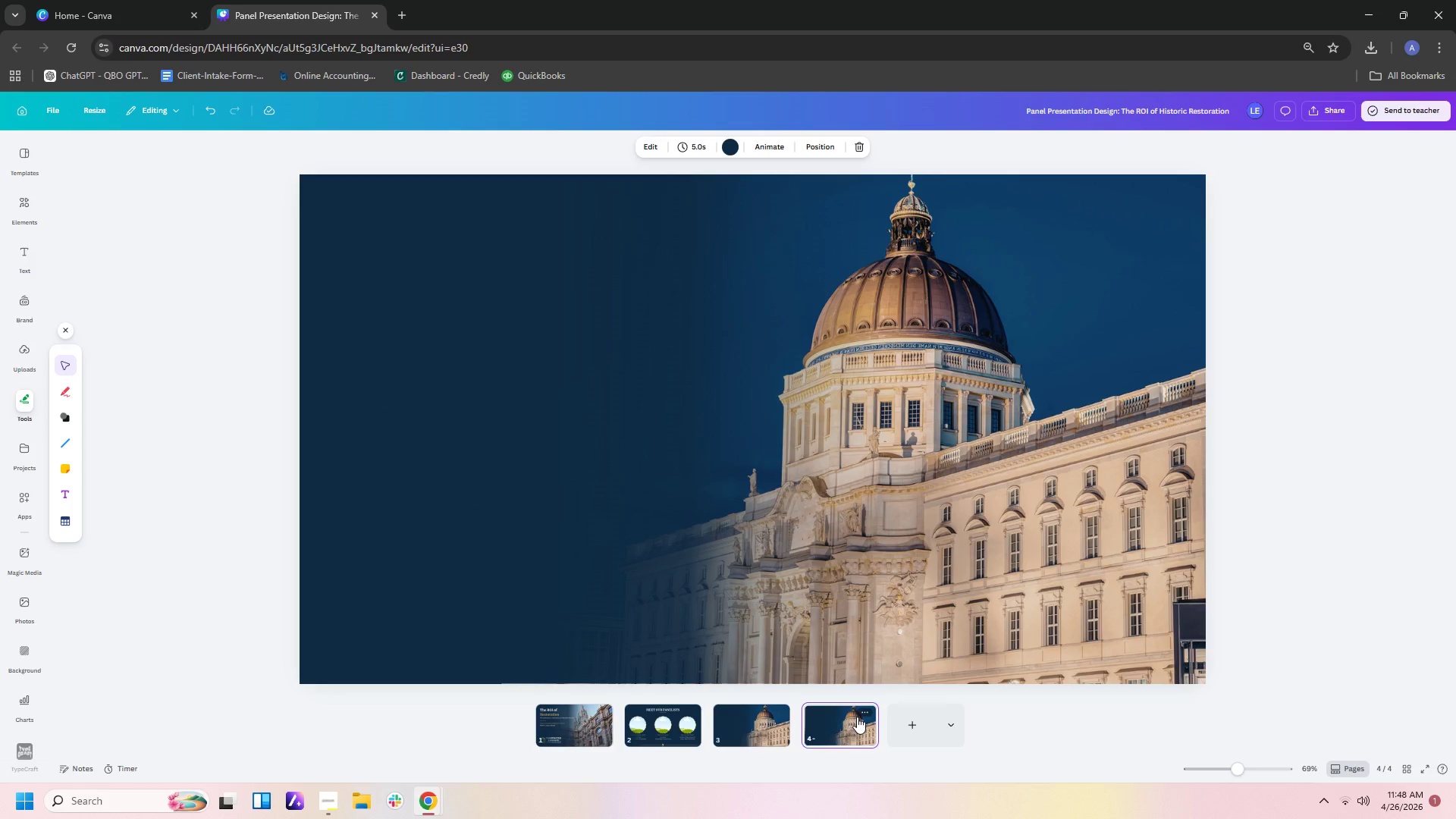 
left_click([857, 713])
 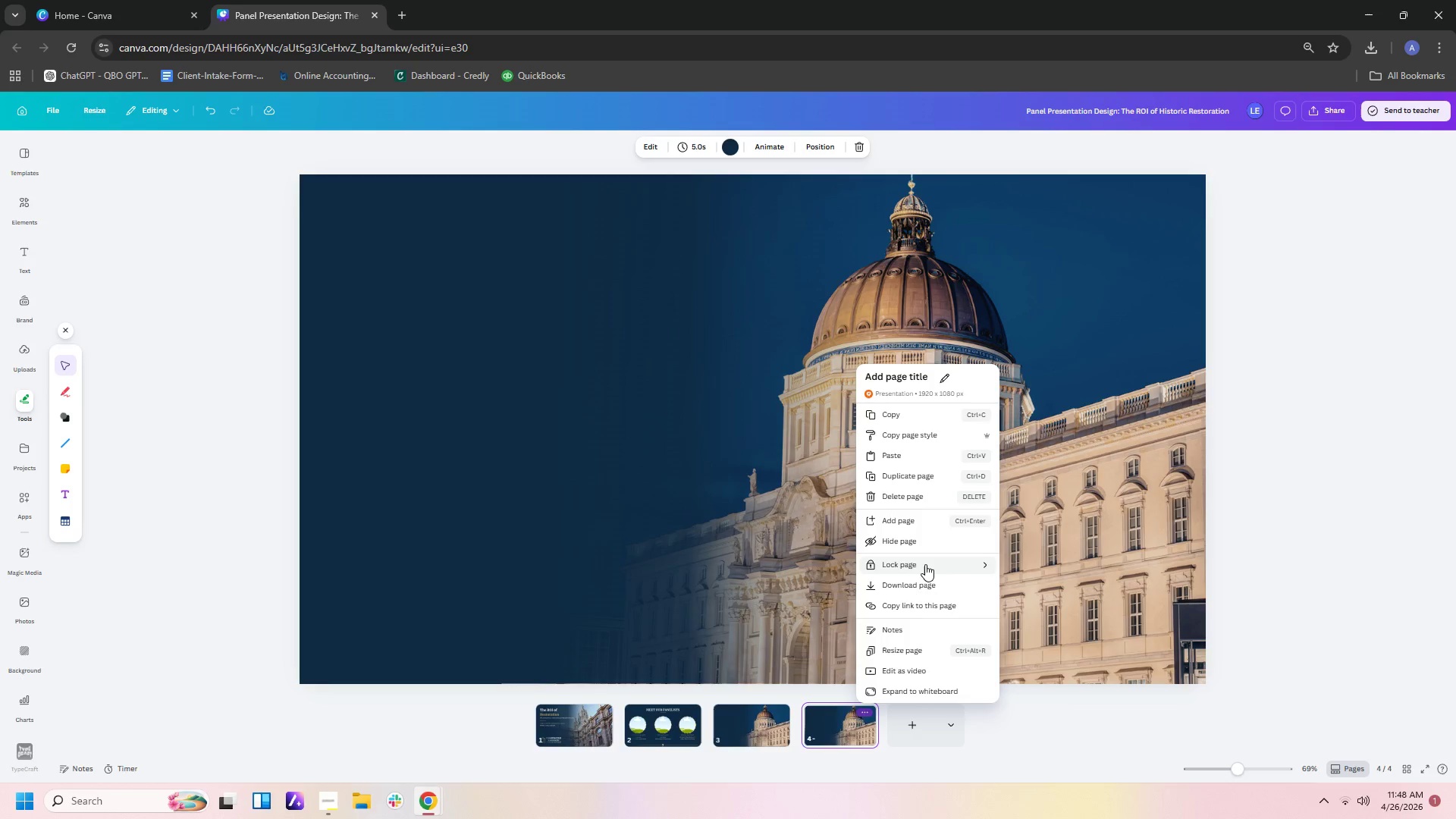 
left_click([927, 499])
 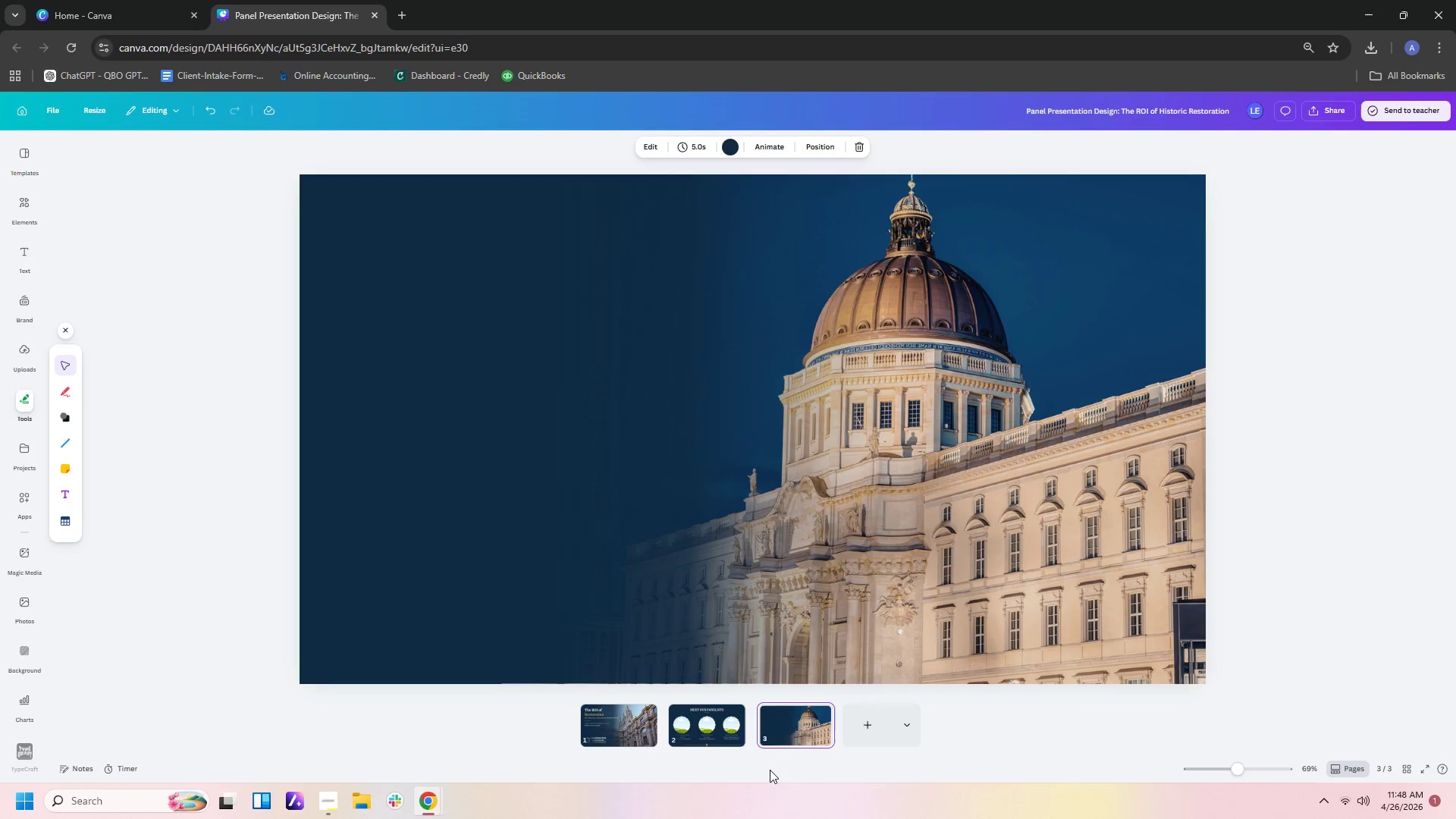 
left_click([795, 708])
 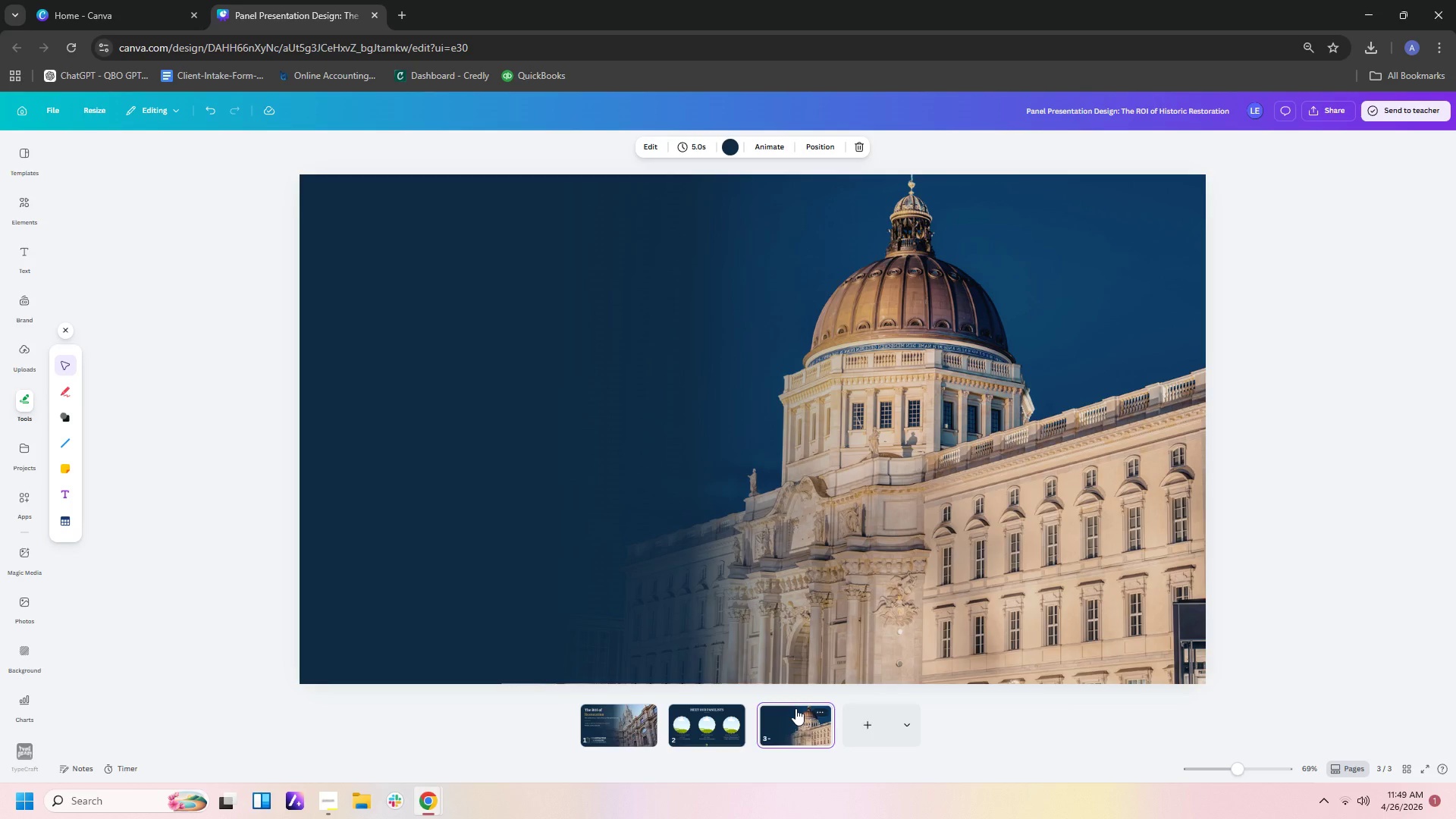 
wait(77.62)
 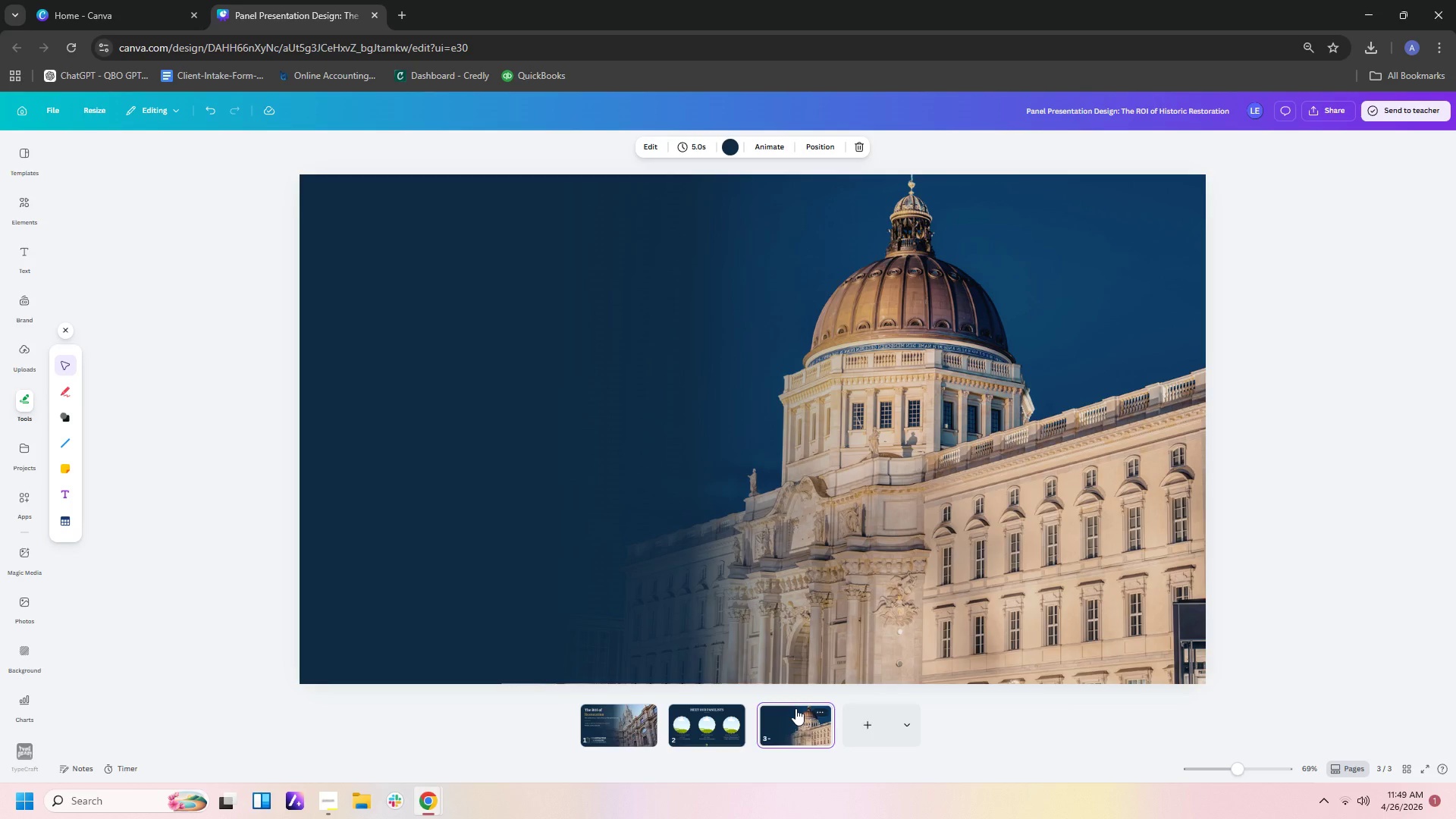 
double_click([727, 731])
 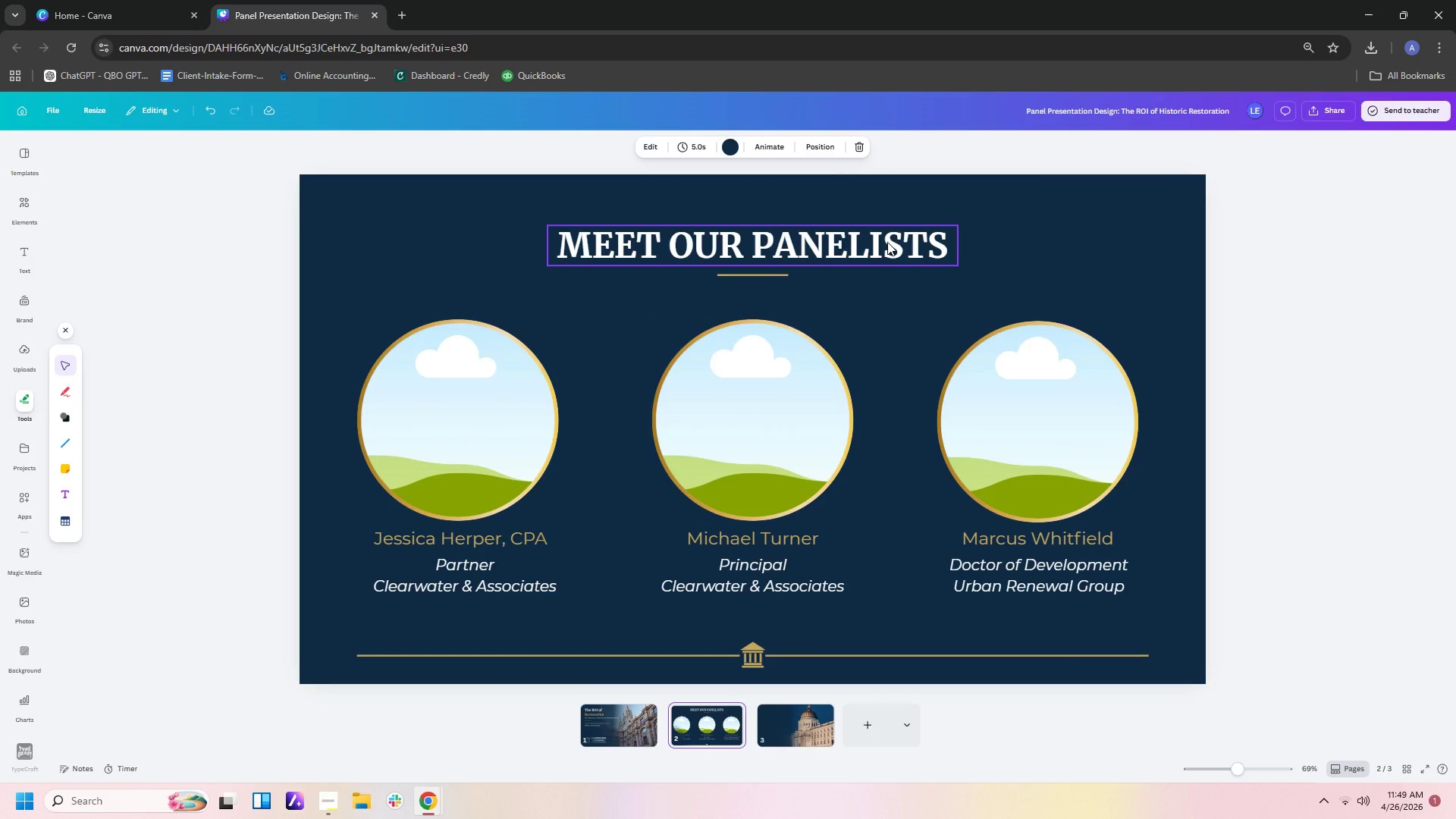 
left_click([887, 242])
 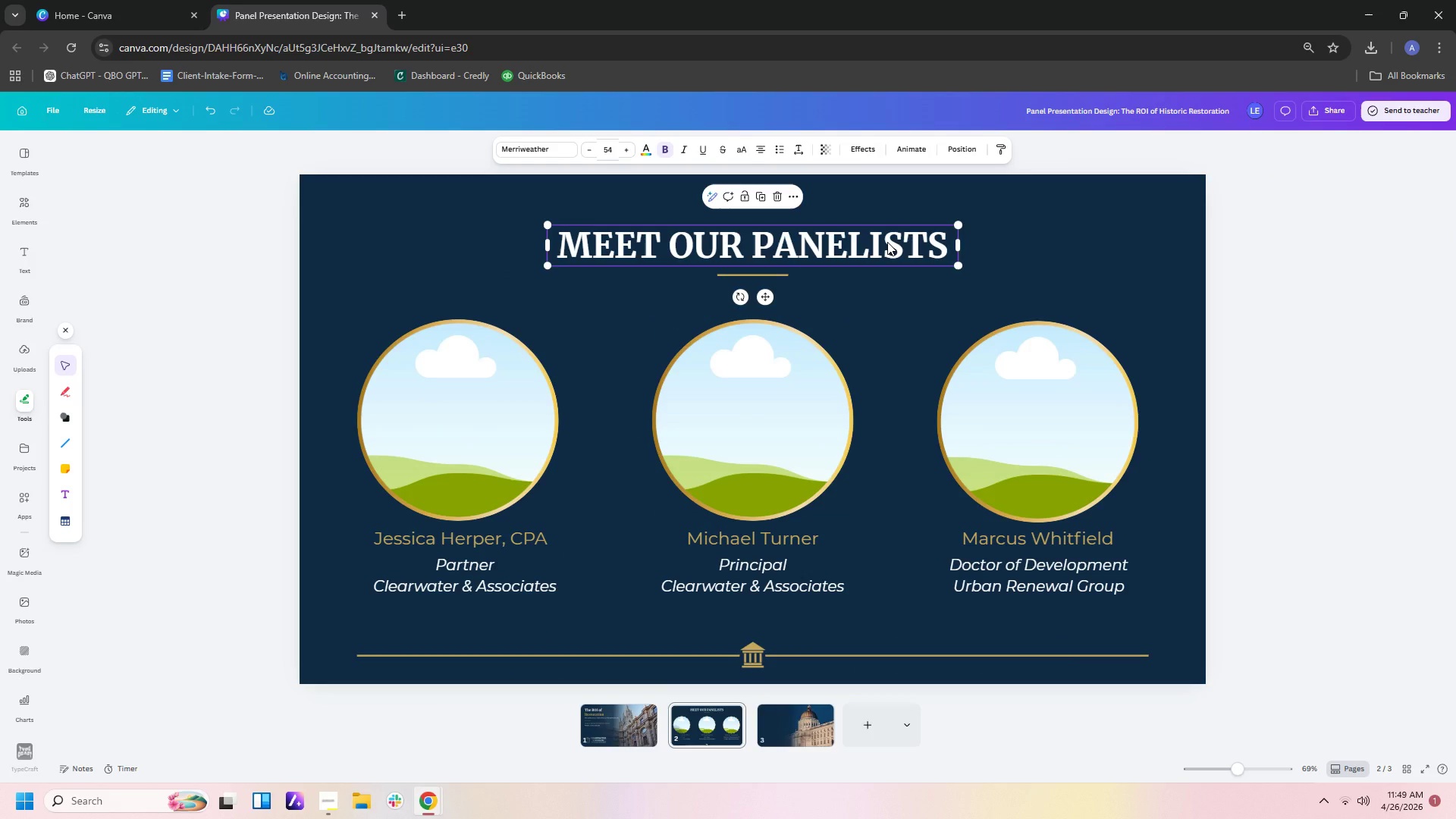 
key(Control+C)
 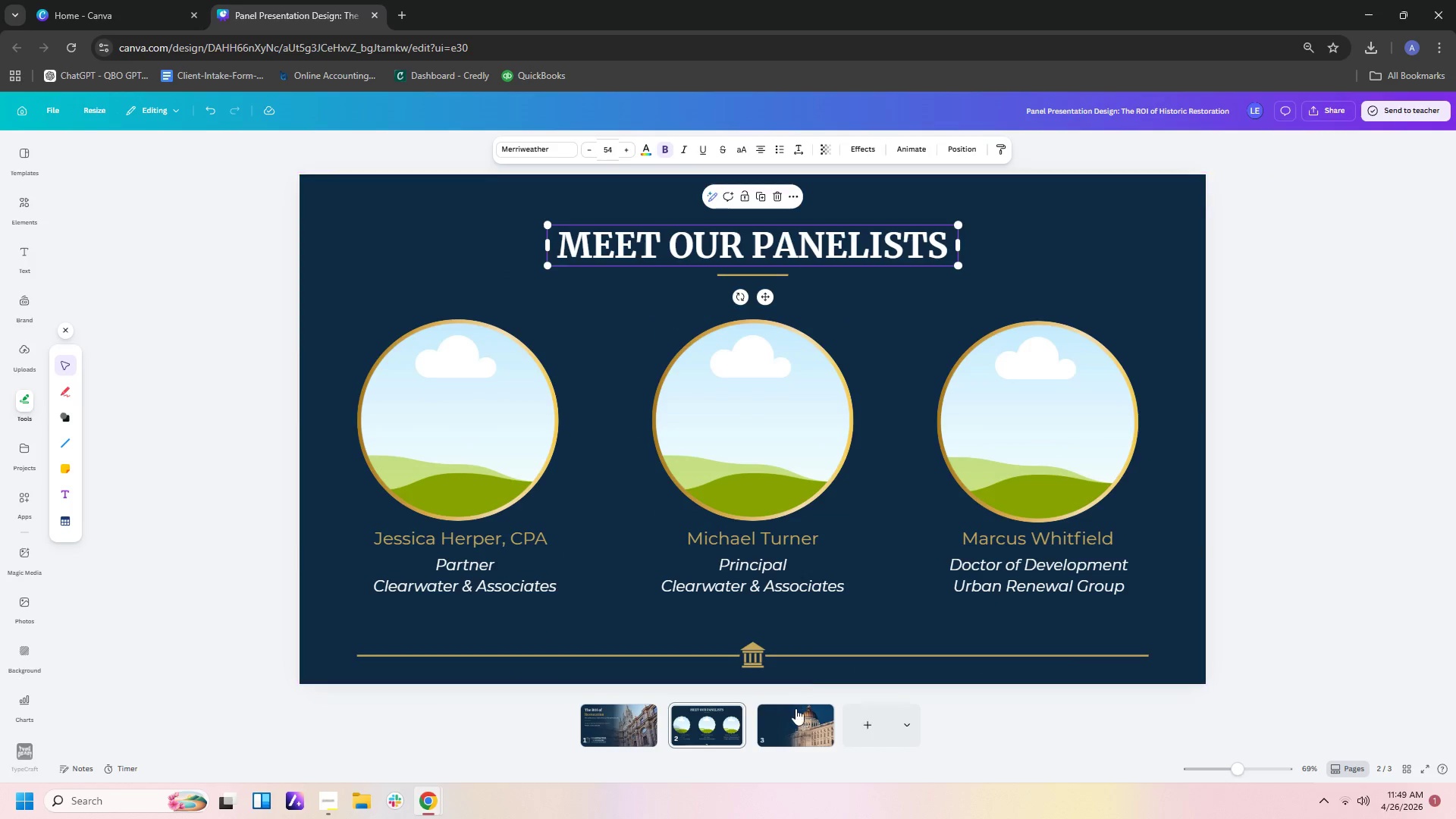 
left_click([795, 720])
 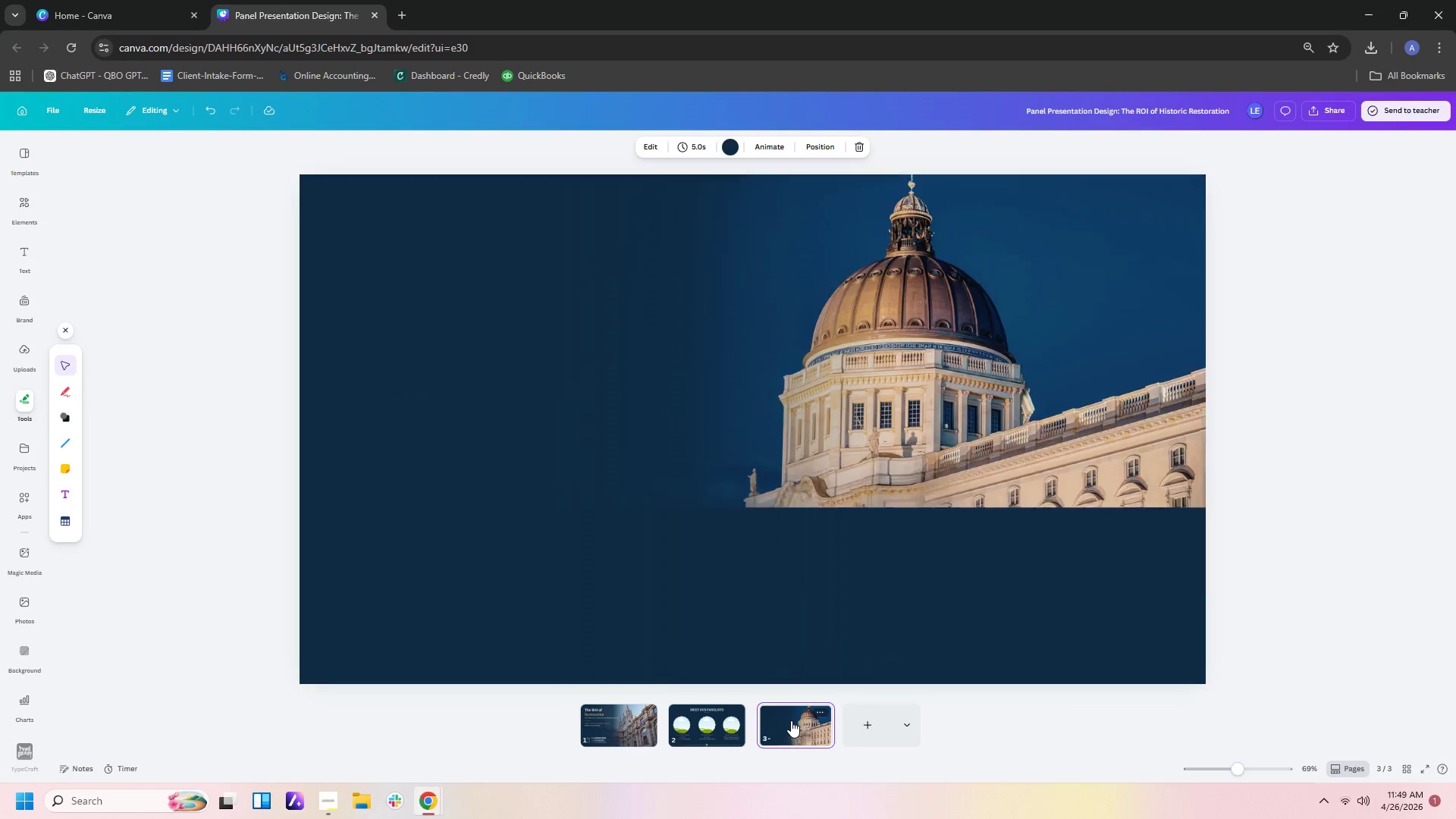 
key(Control+V)
 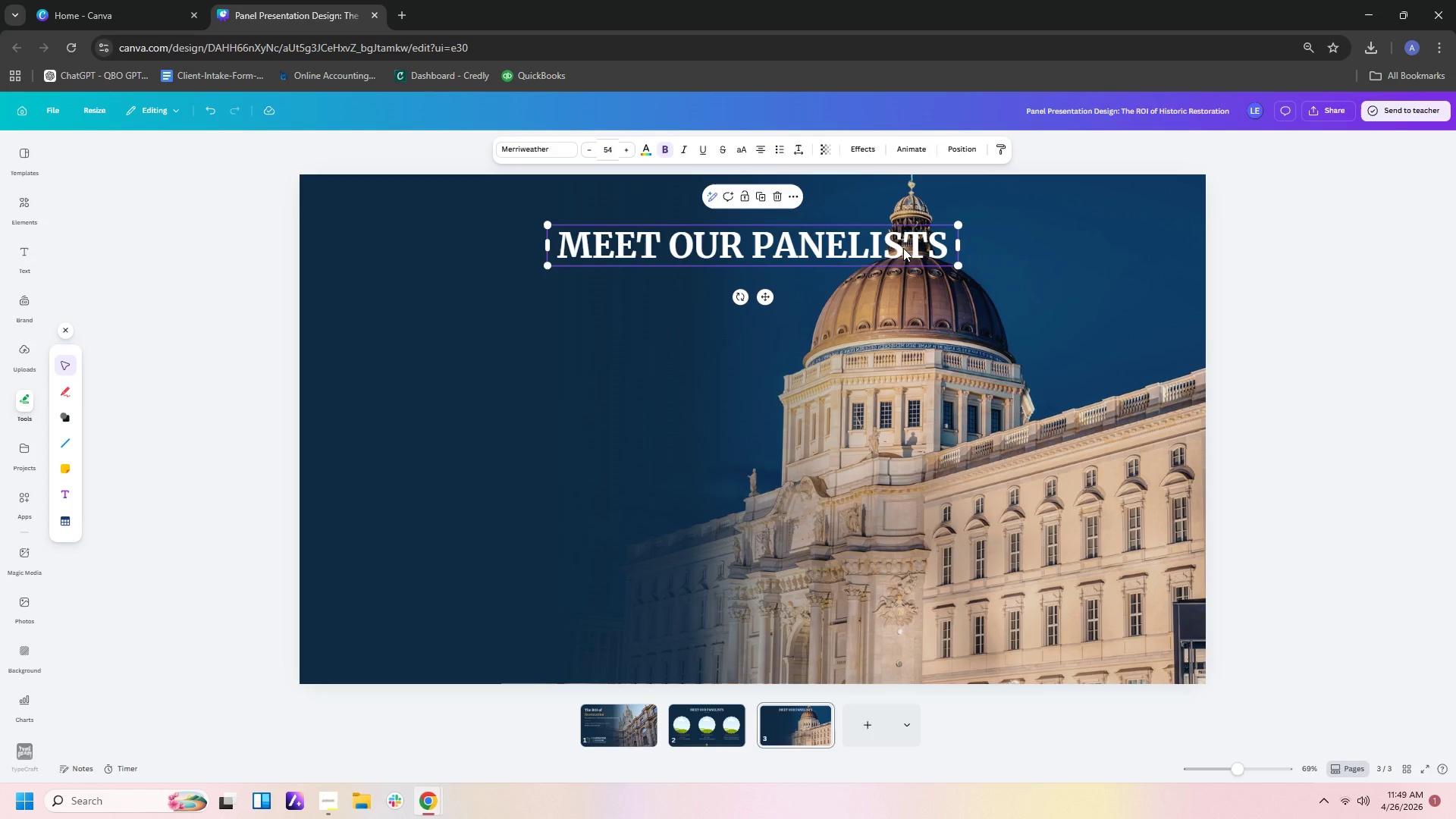 
left_click_drag(start_coordinate=[903, 248], to_coordinate=[708, 250])
 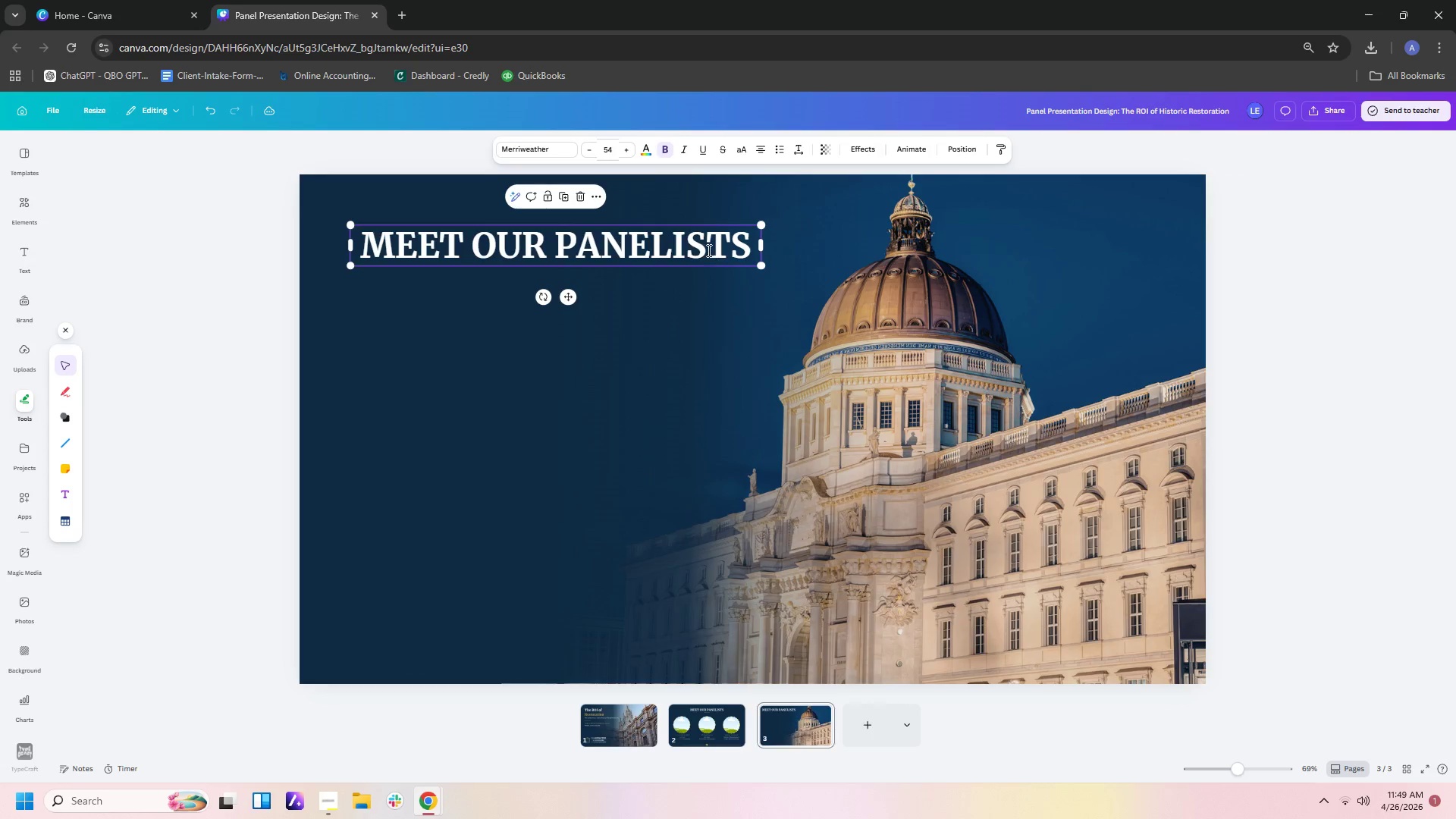 
double_click([708, 250])
 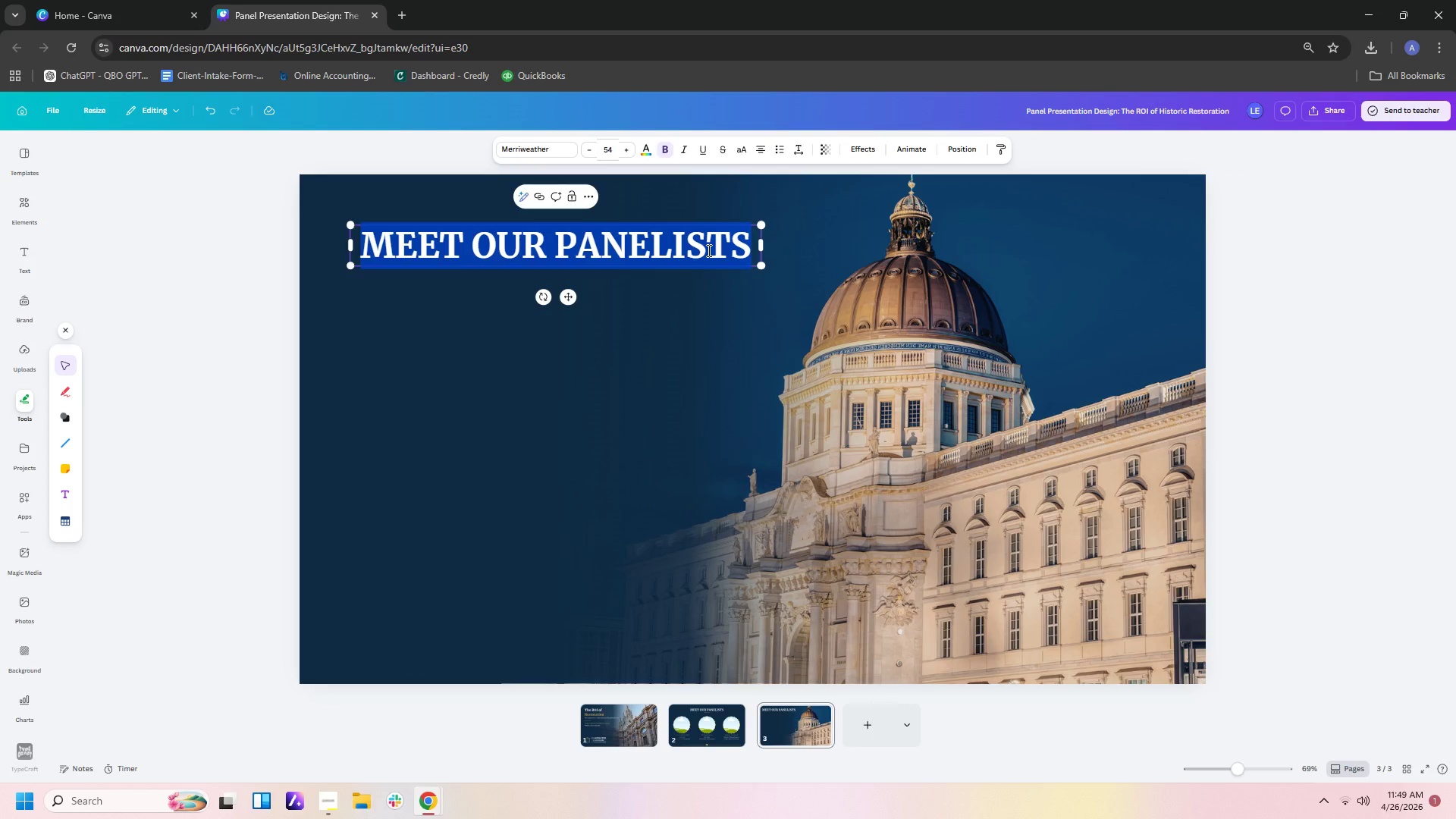 
type(tH)
key(Backspace)
key(Backspace)
type(The Current Landscape)
 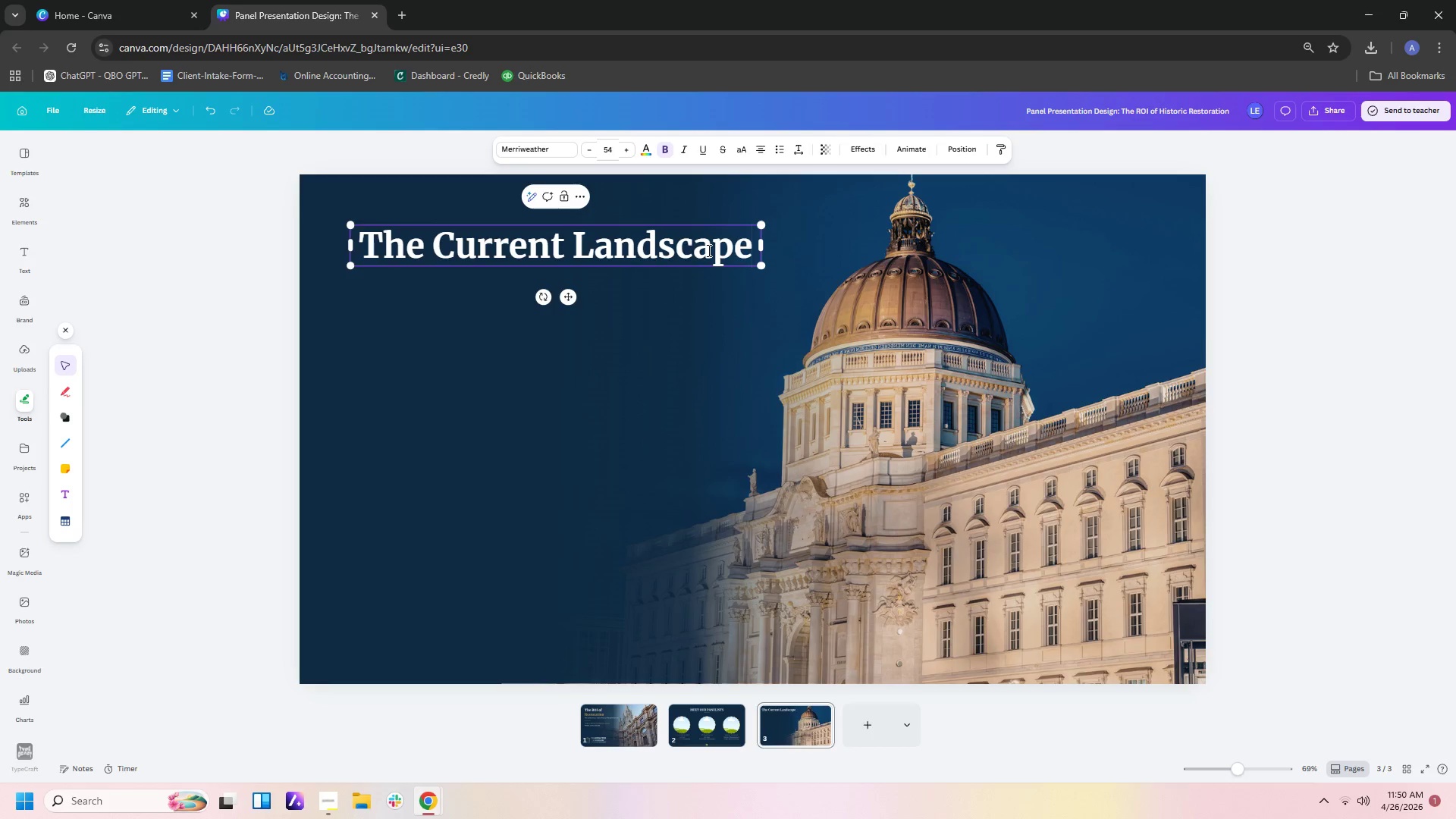 
left_click_drag(start_coordinate=[763, 250], to_coordinate=[785, 247])
 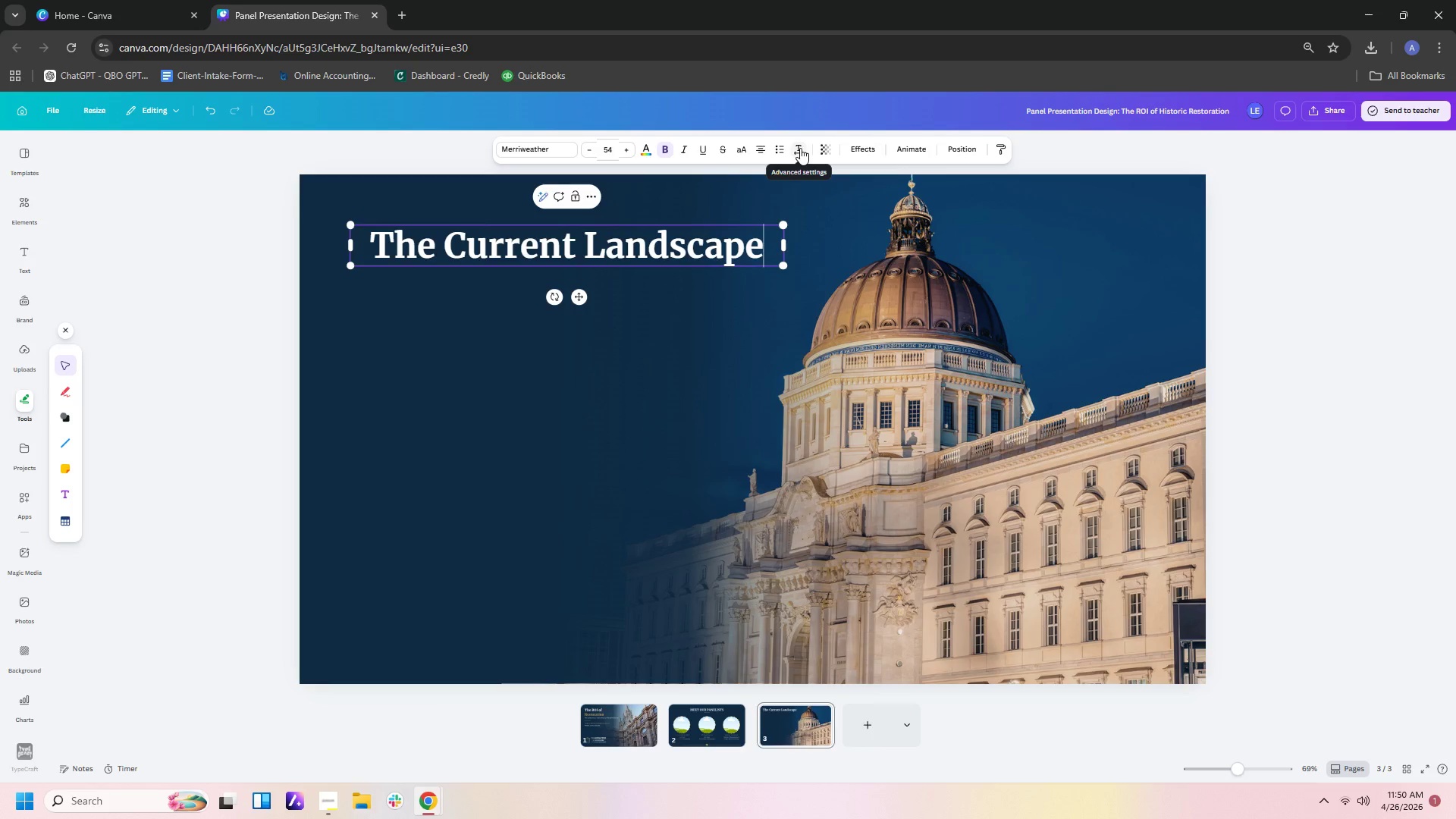 
left_click([767, 152])
 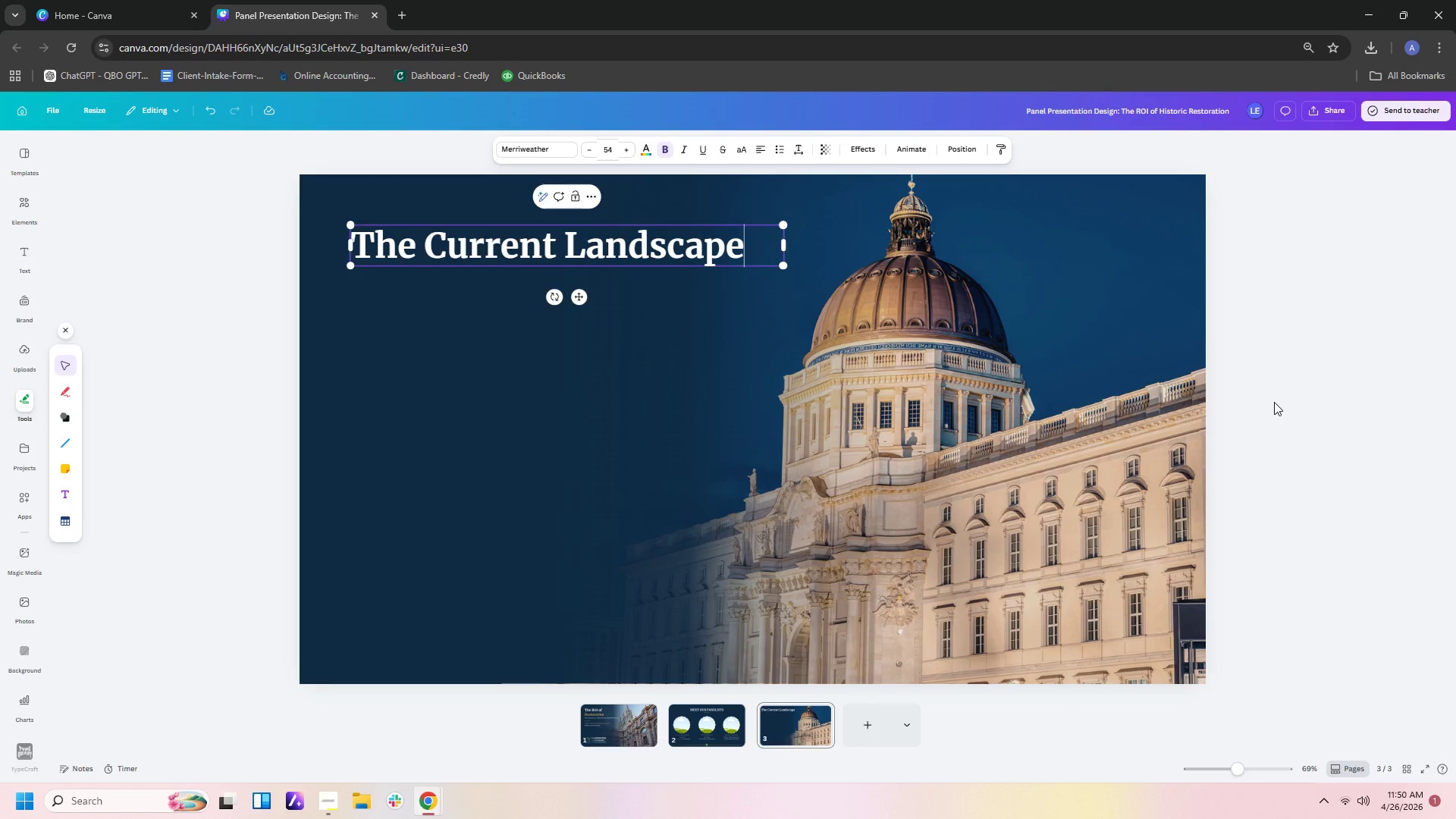 
wait(15.0)
 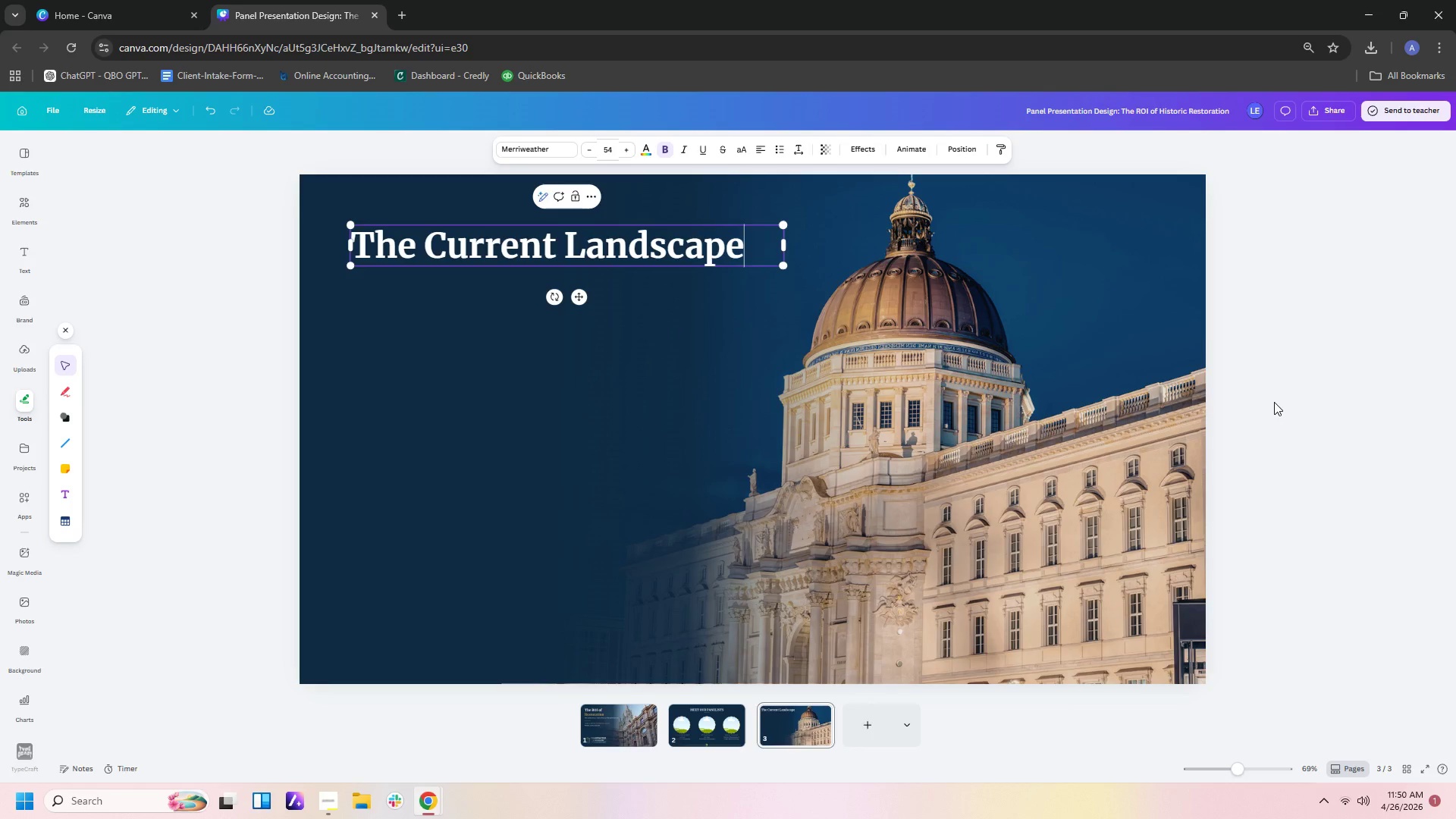 
double_click([422, 262])
 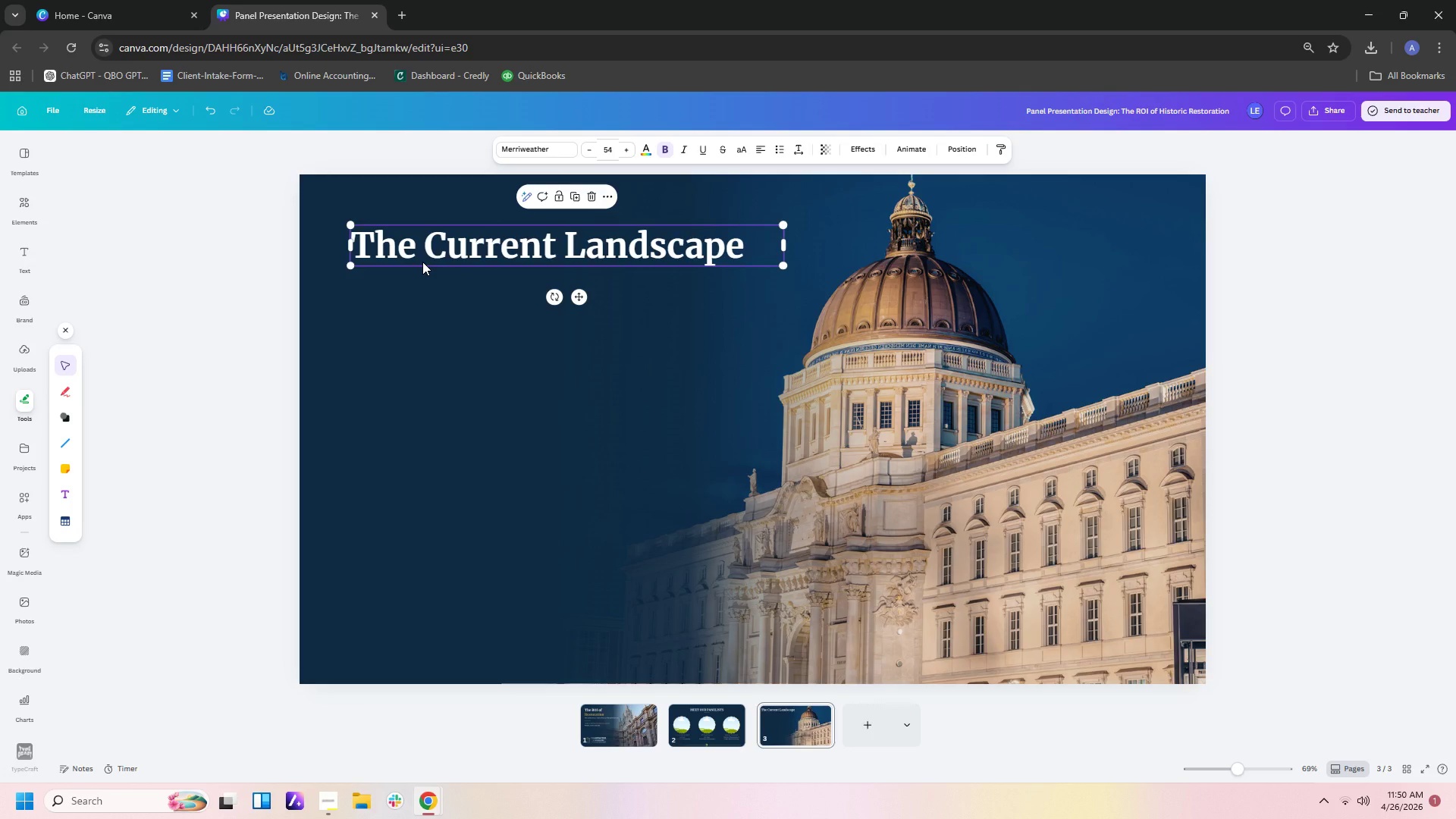 
key(Control+C)
 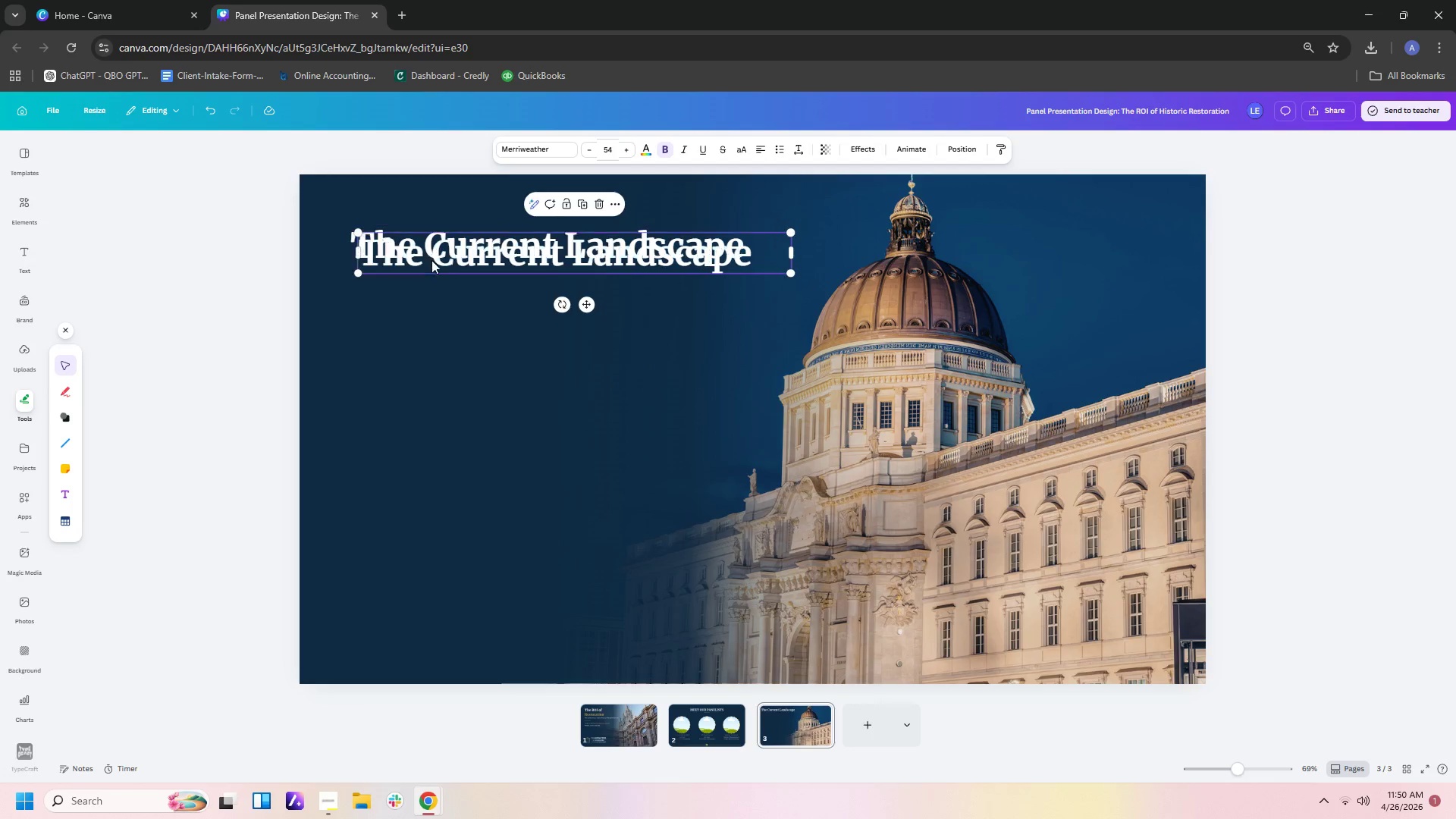 
key(Control+V)
 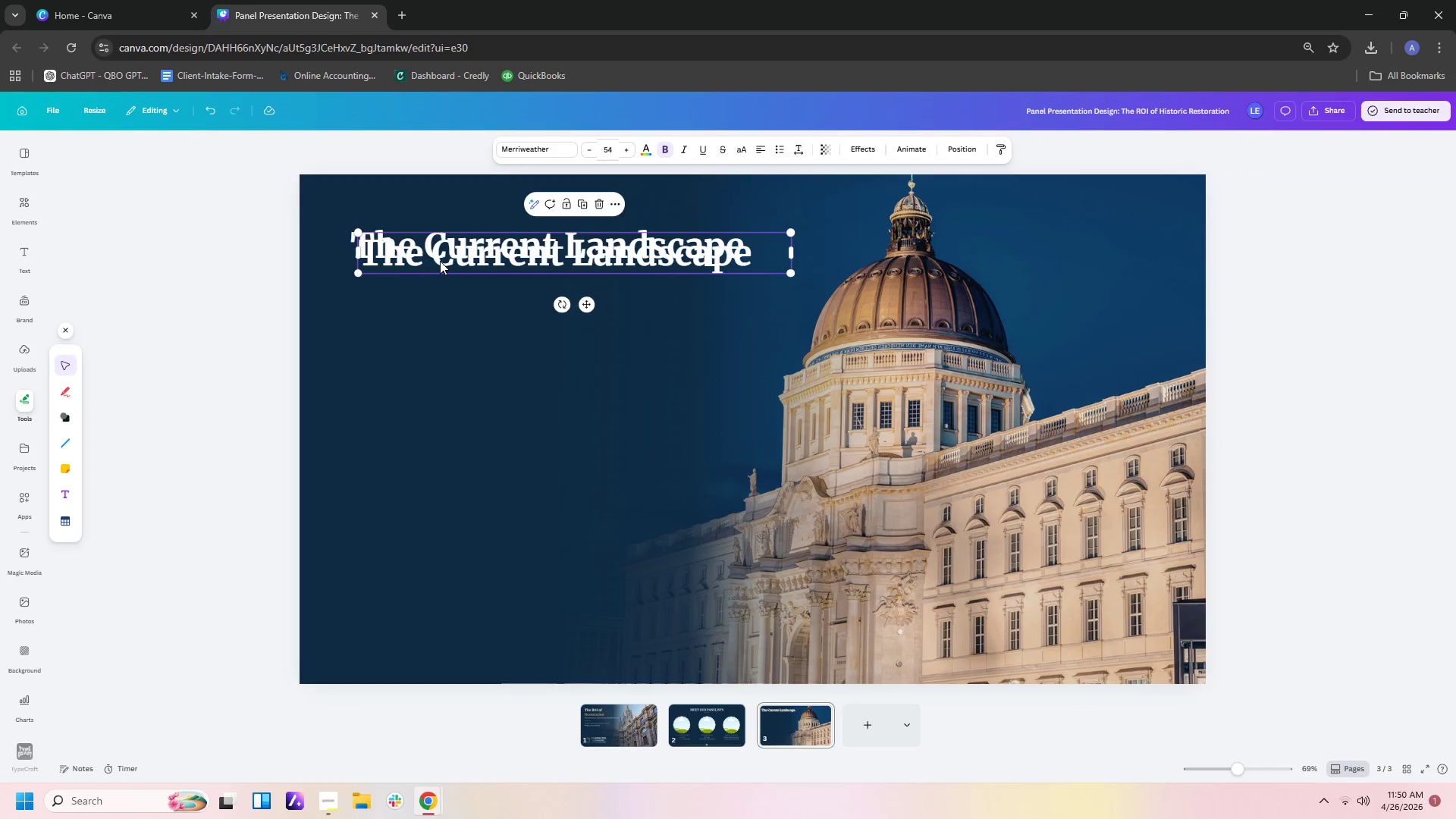 
left_click_drag(start_coordinate=[440, 261], to_coordinate=[432, 301])
 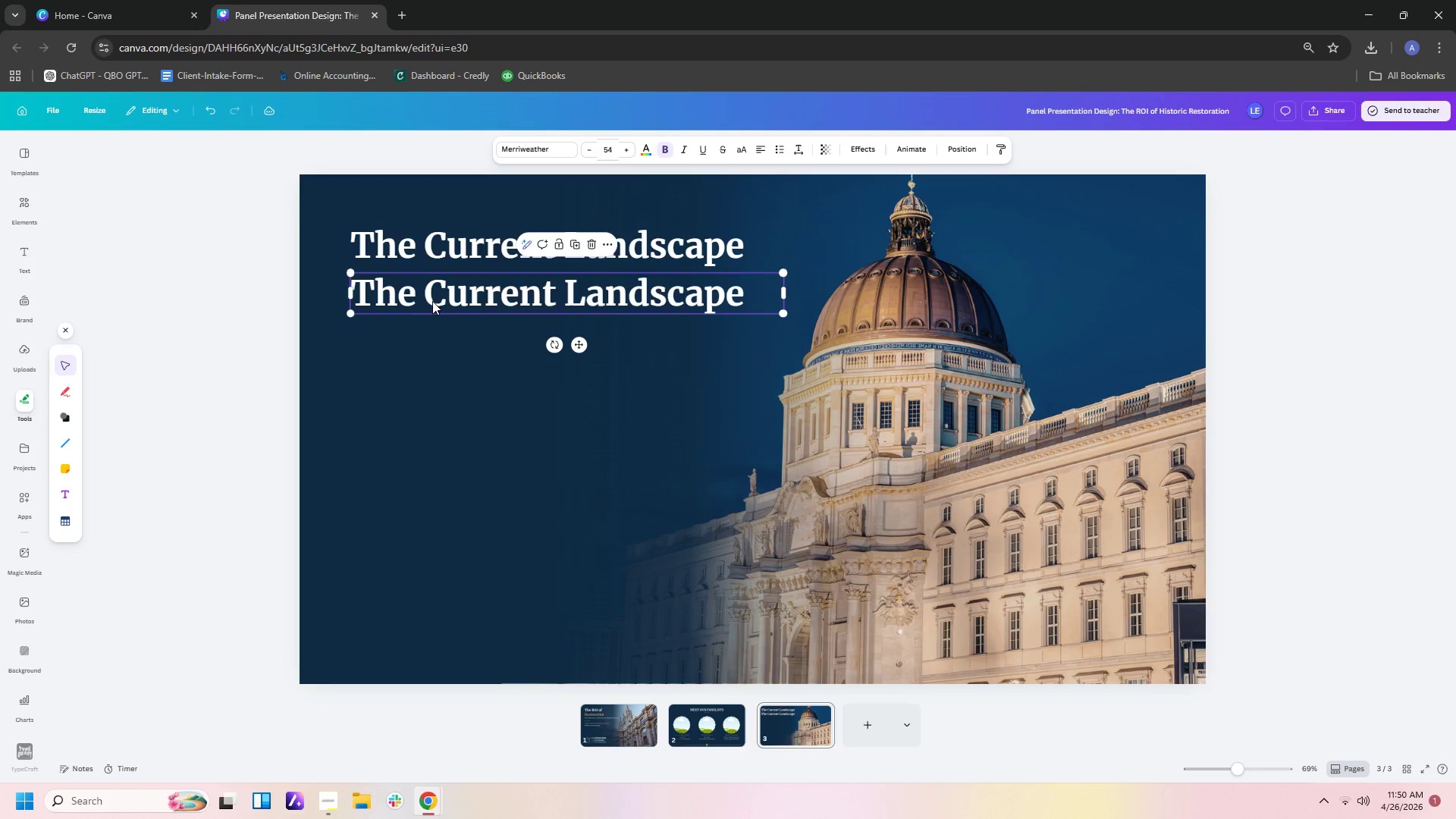 
double_click([432, 301])
 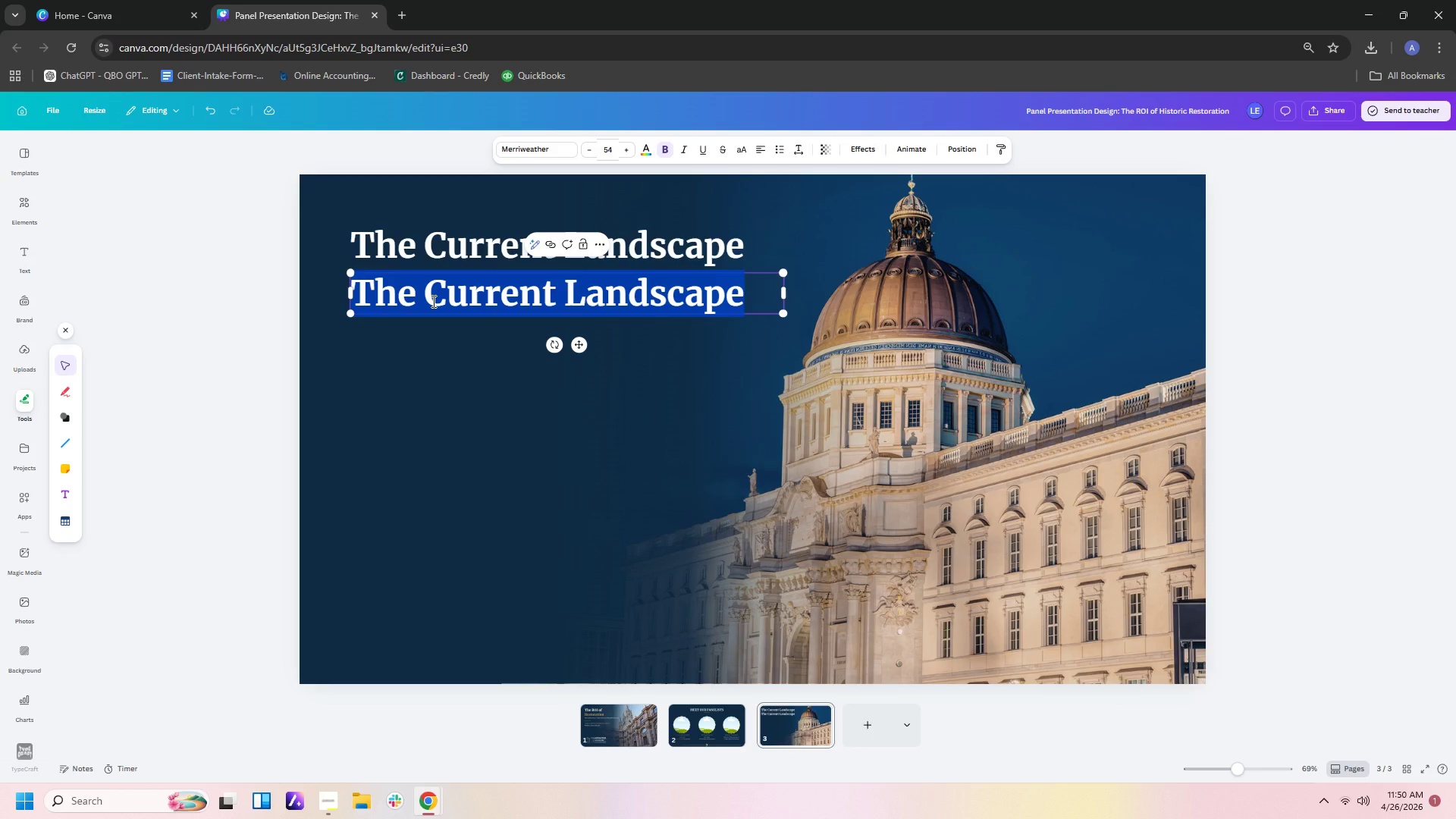 
type(HIGH-LEVEL OVERVIEW)
 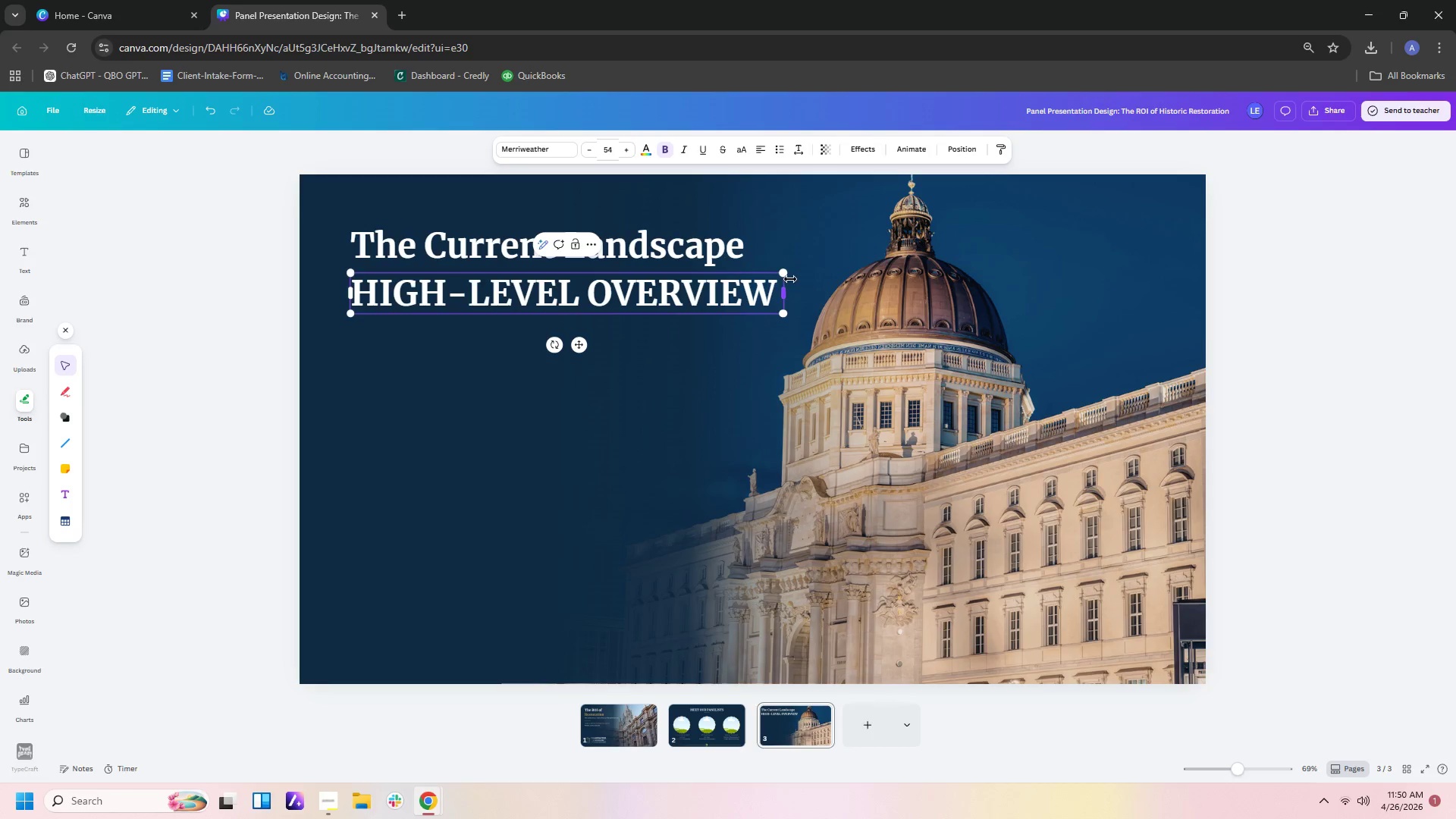 
wait(9.09)
 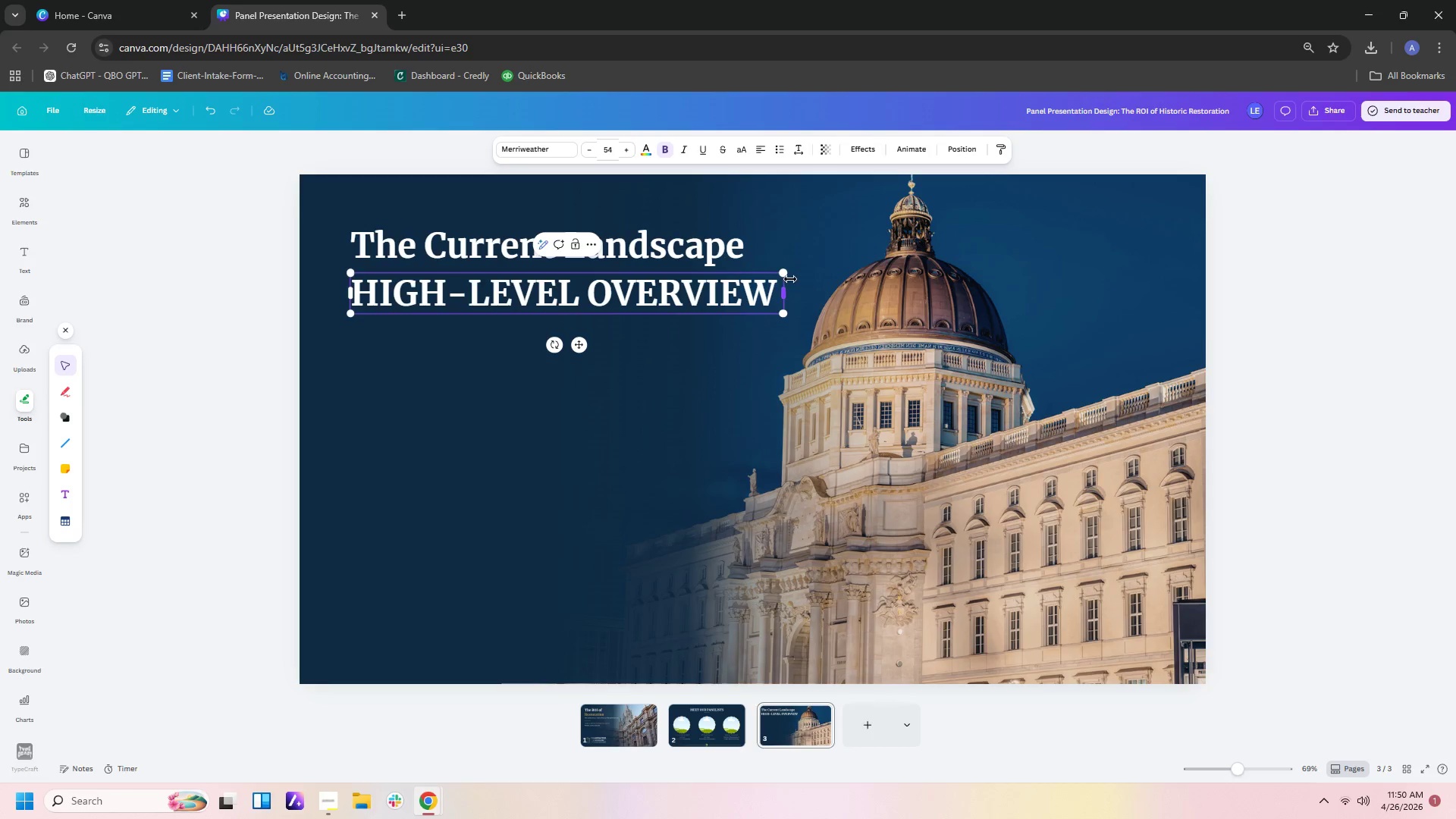 
left_click([531, 151])
 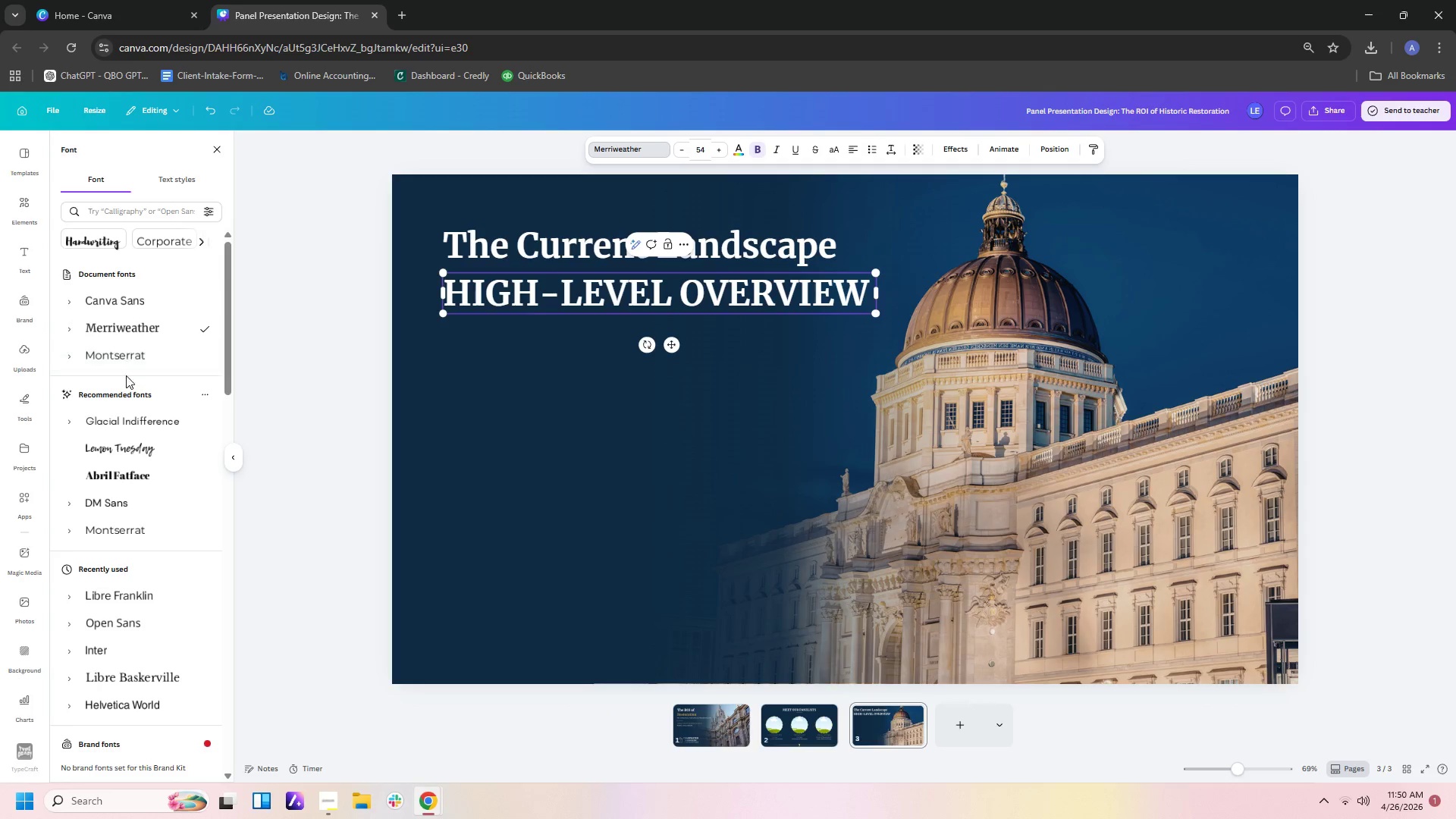 
left_click([136, 358])
 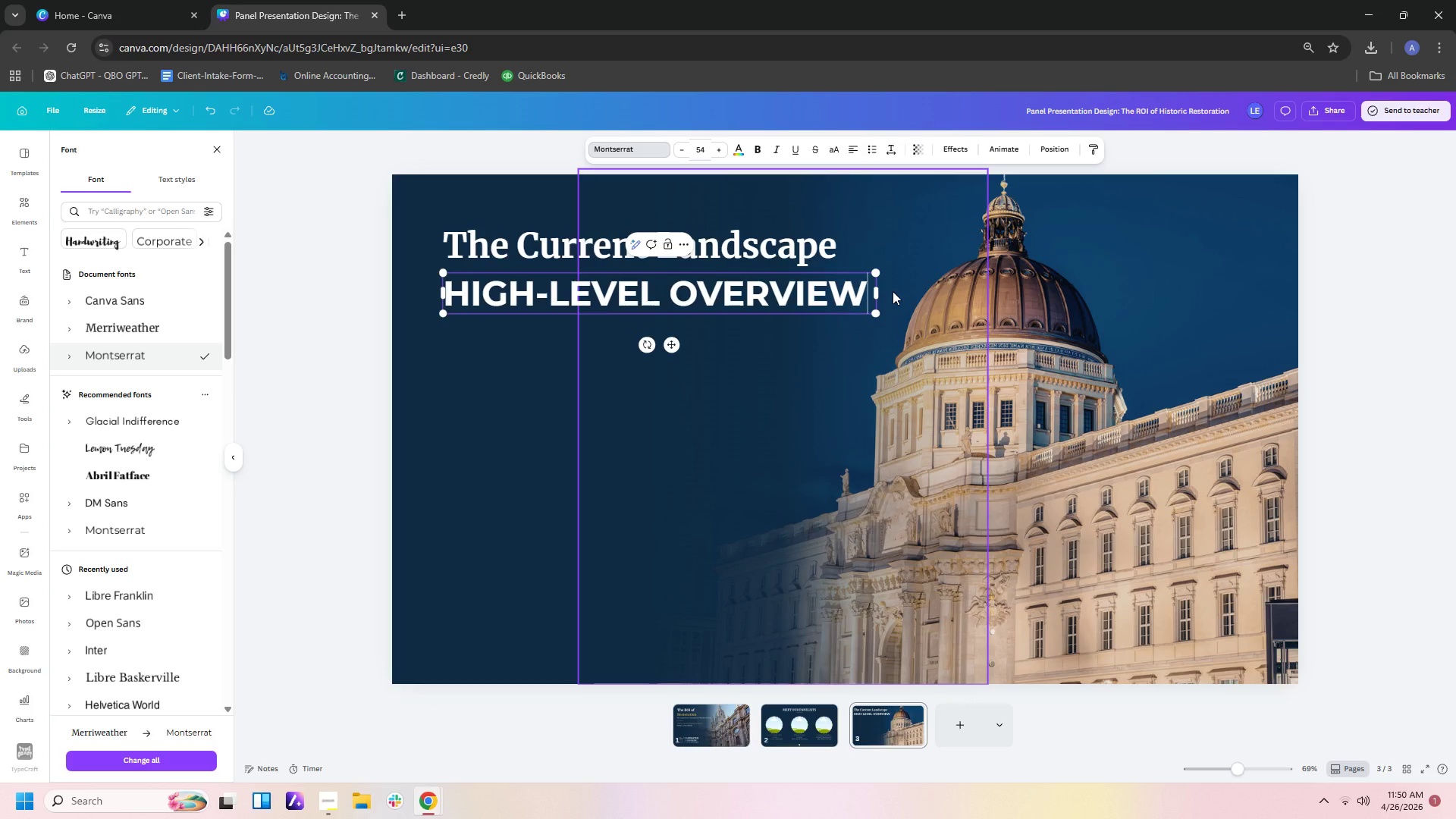 
wait(11.61)
 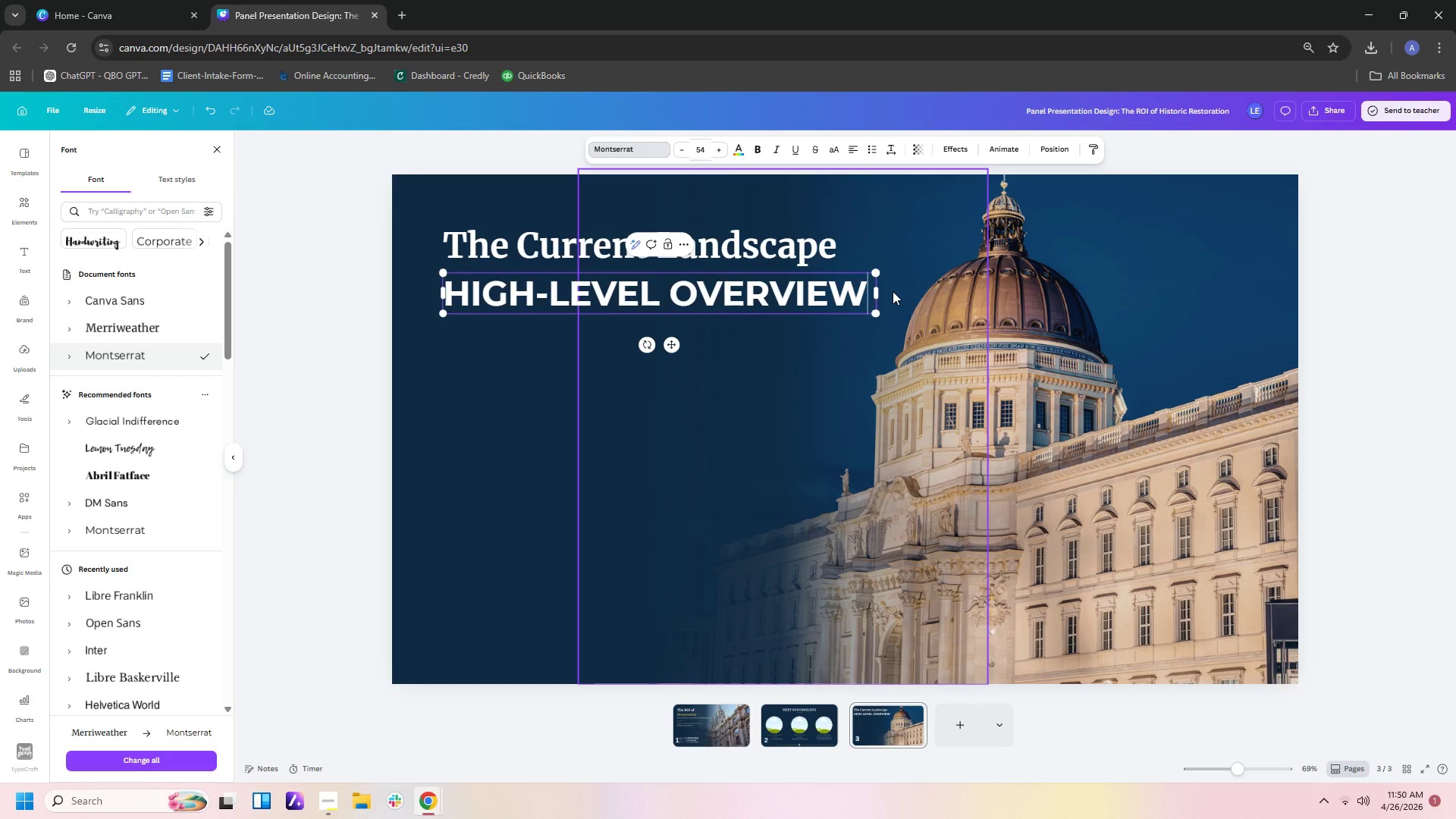 
left_click([1021, 308])
 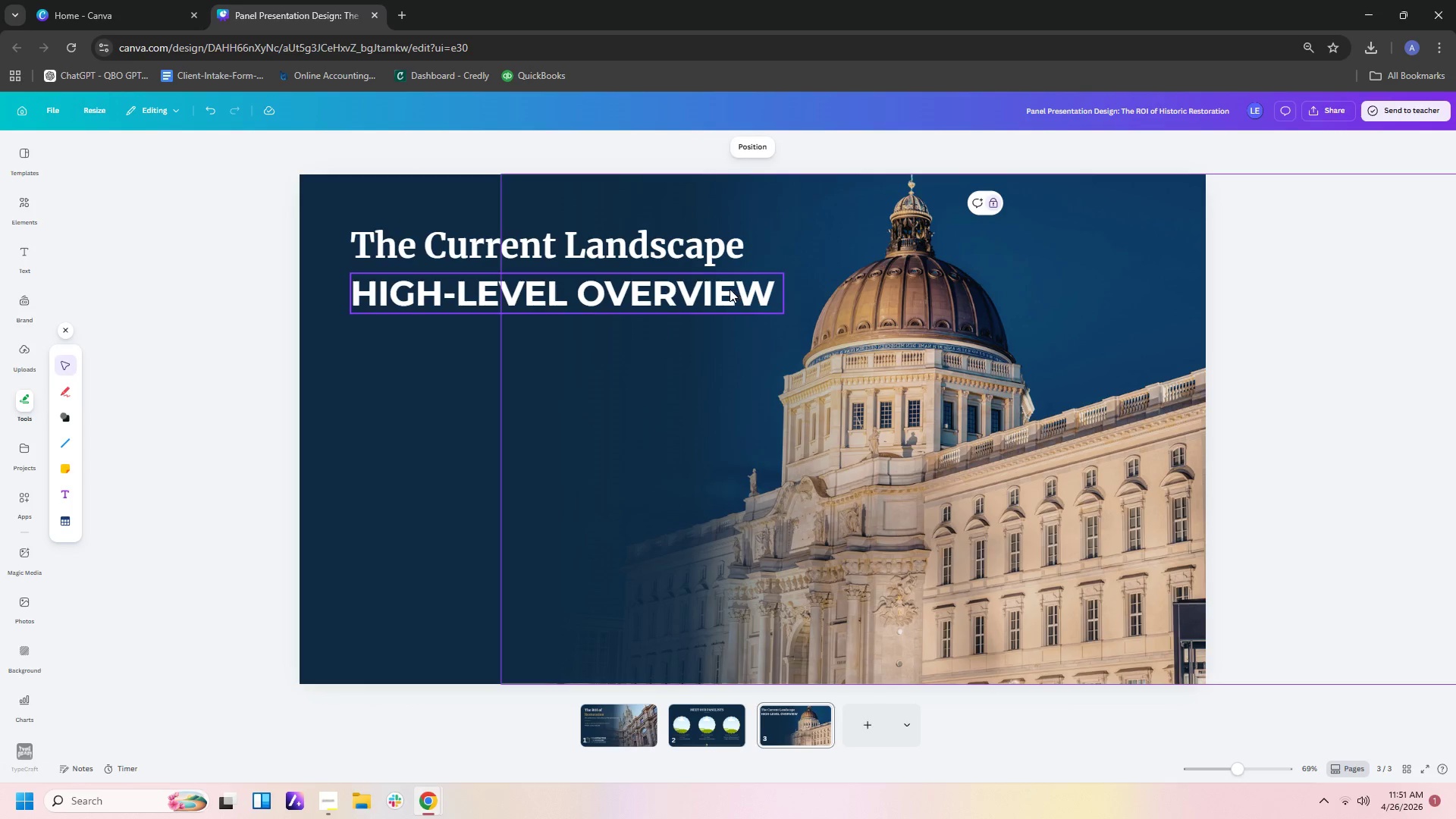 
left_click([732, 298])
 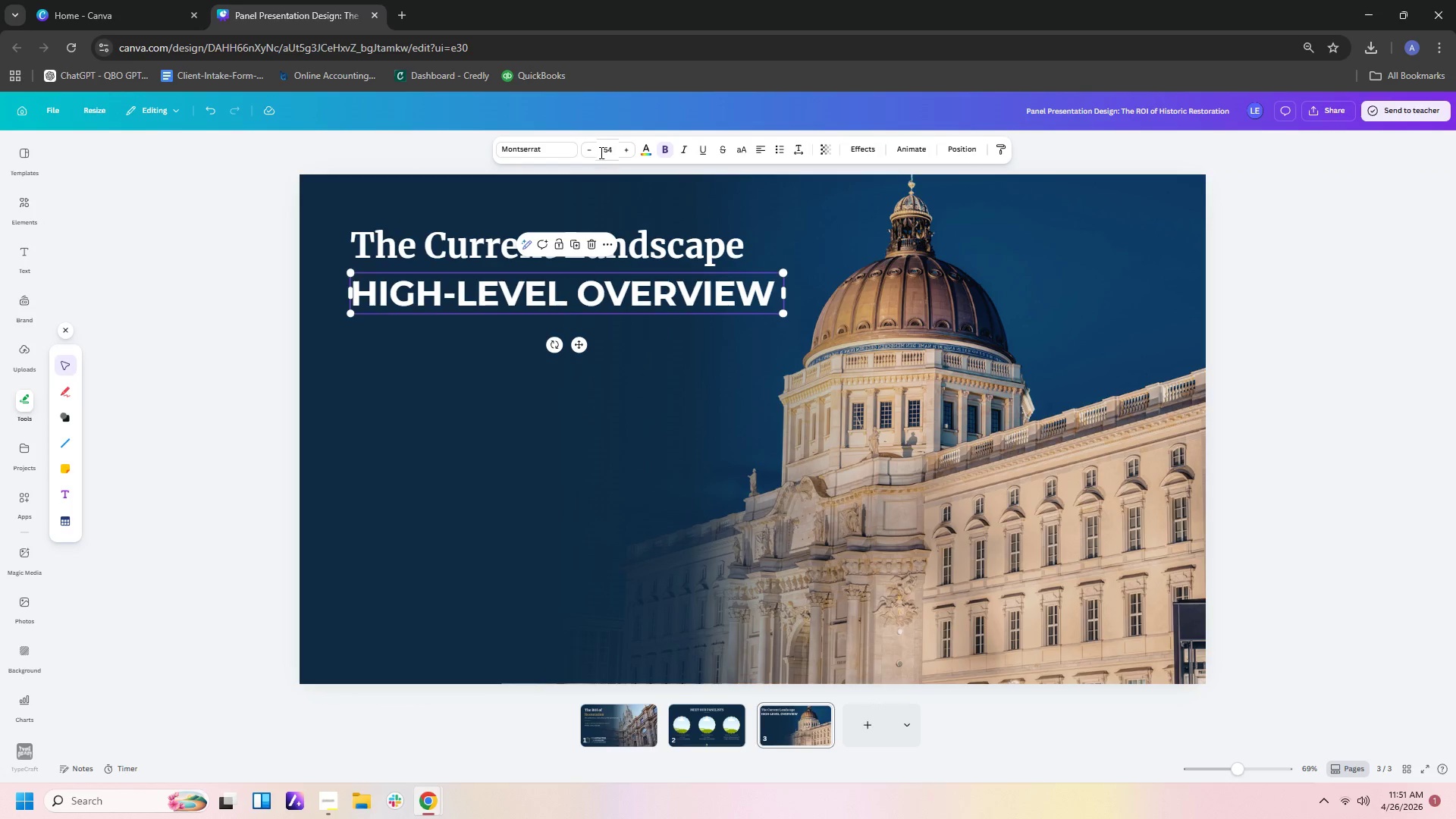 
left_click([610, 146])
 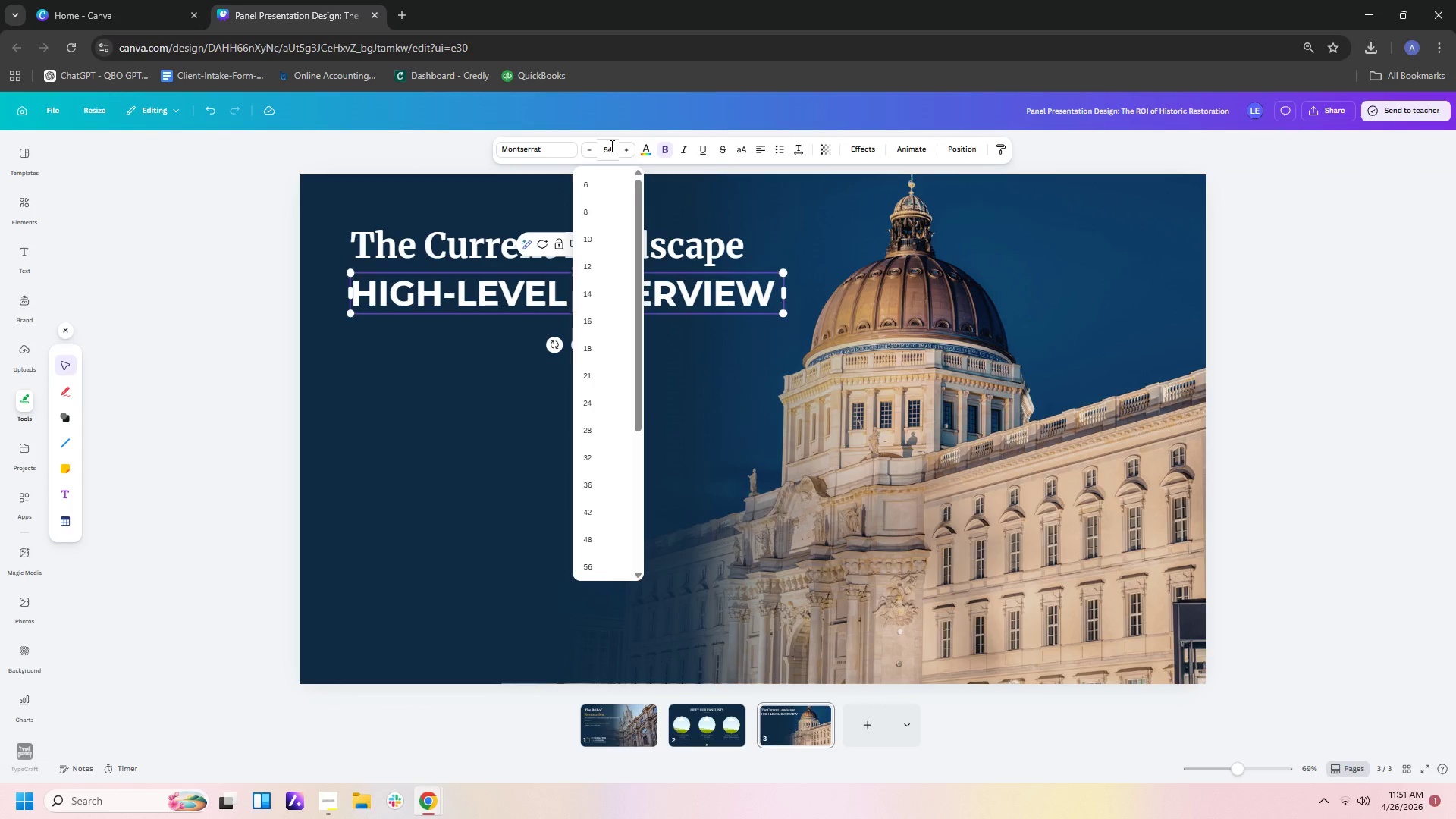 
key(Backspace)
 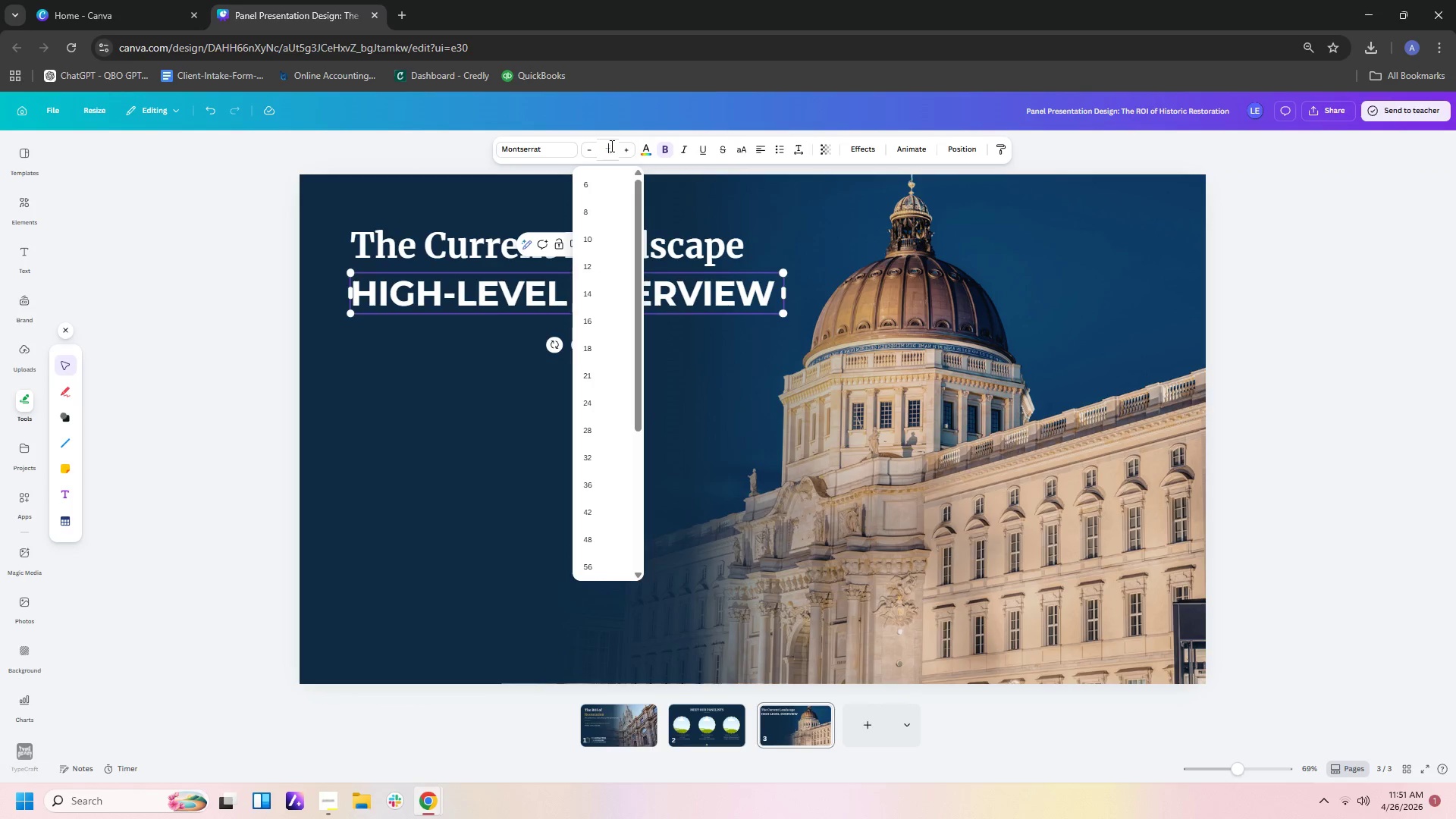 
key(Backspace)
 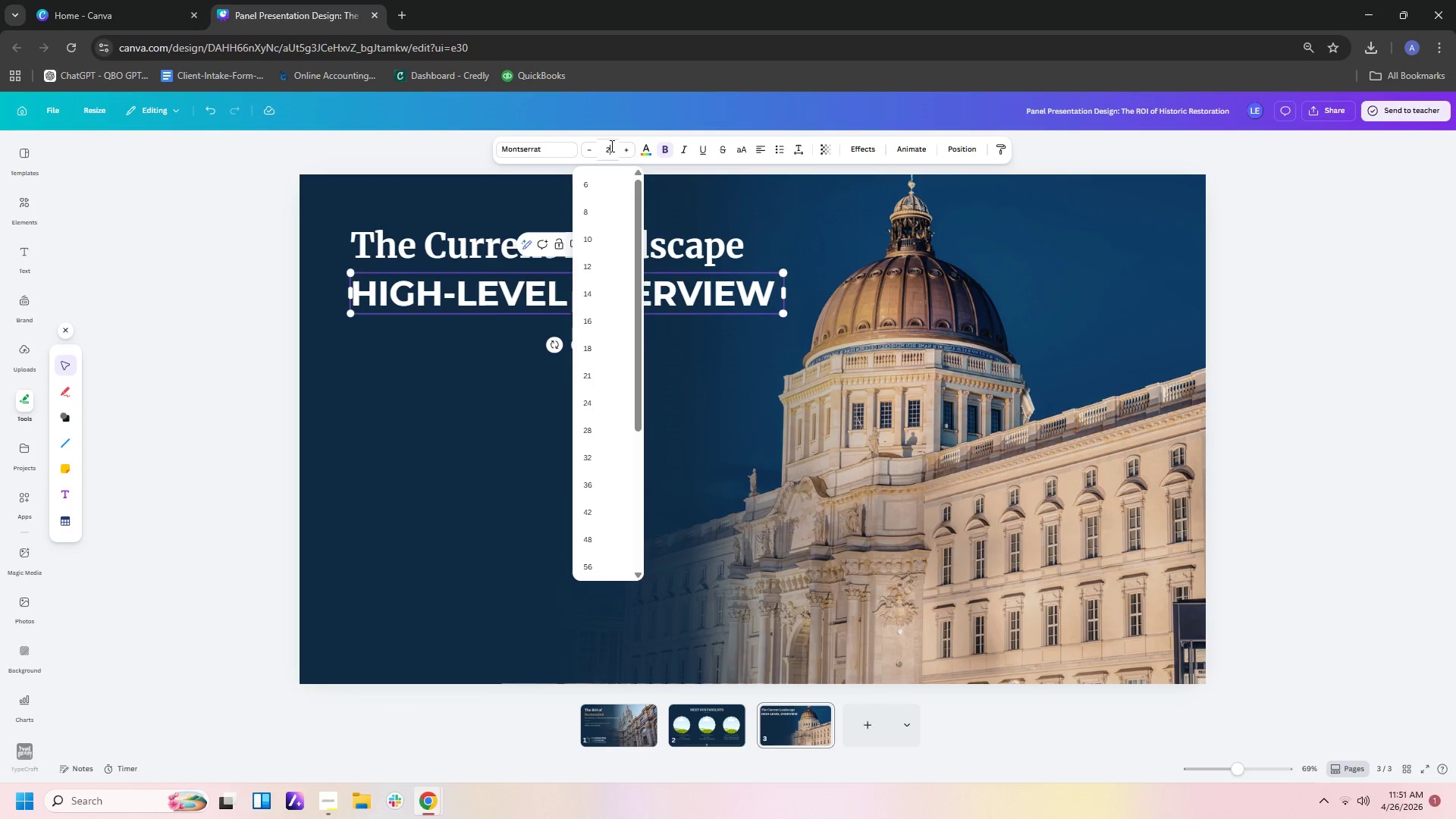 
key(Numpad2)
 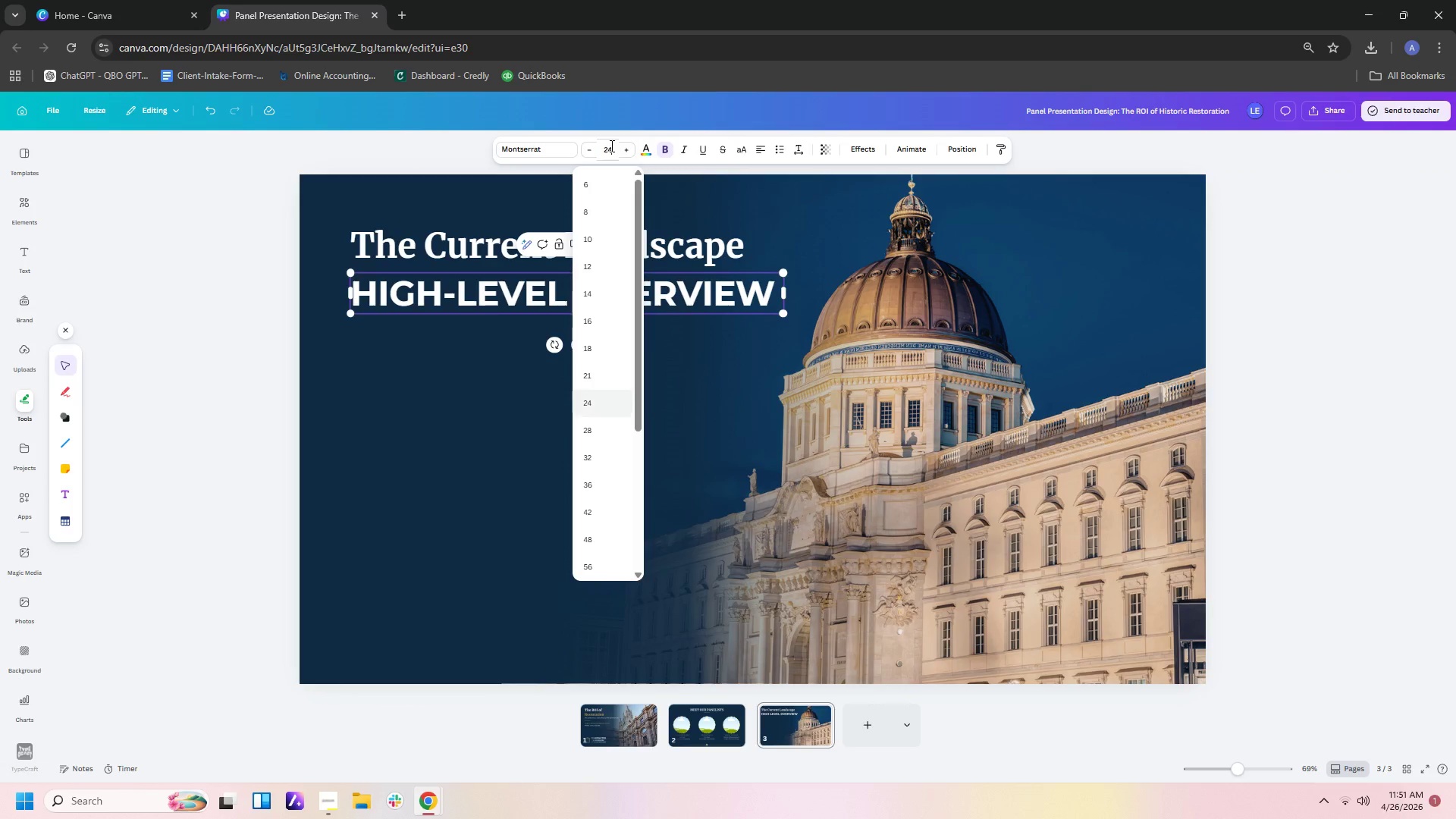 
key(Numpad4)
 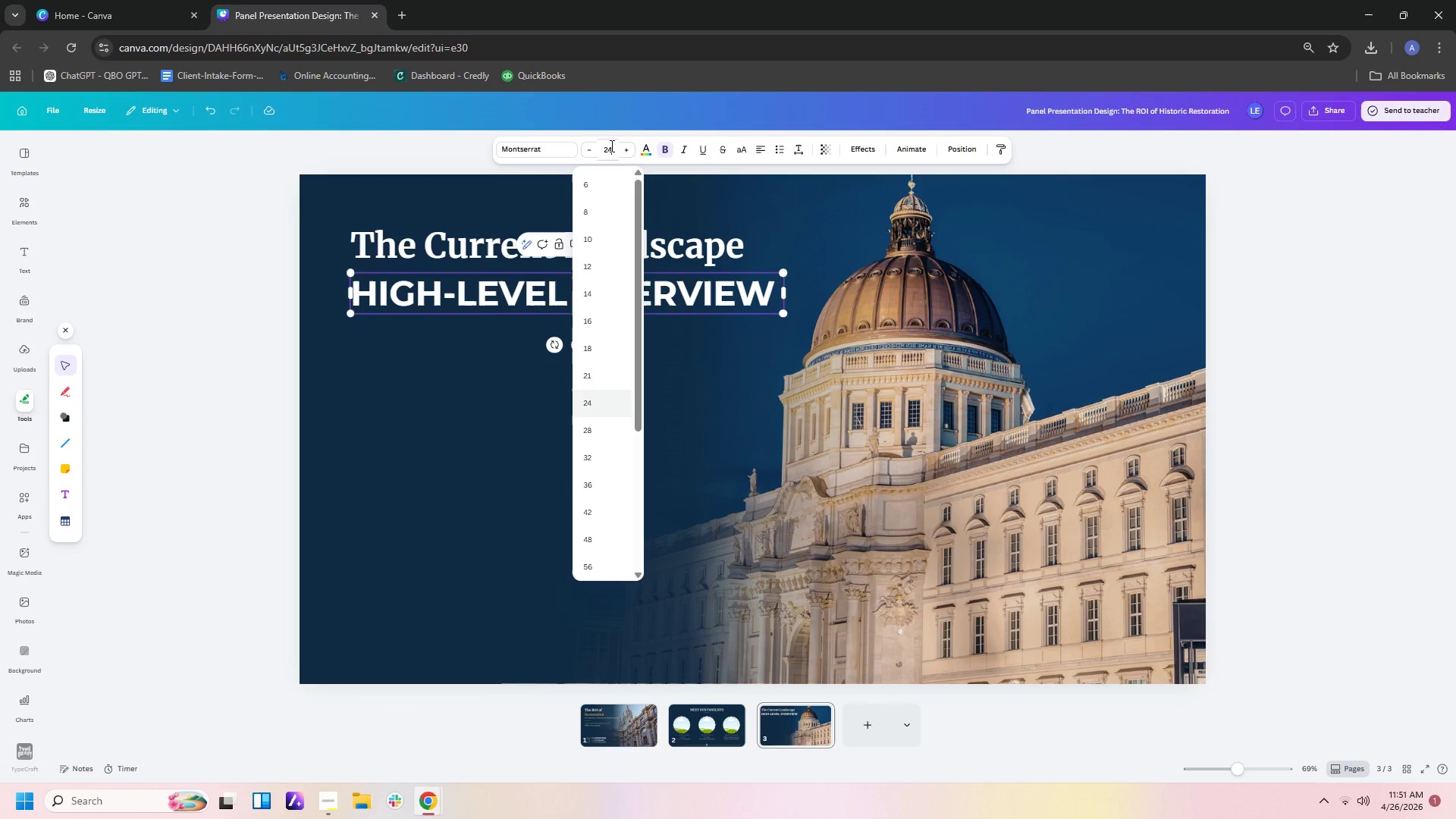 
key(NumpadEnter)
 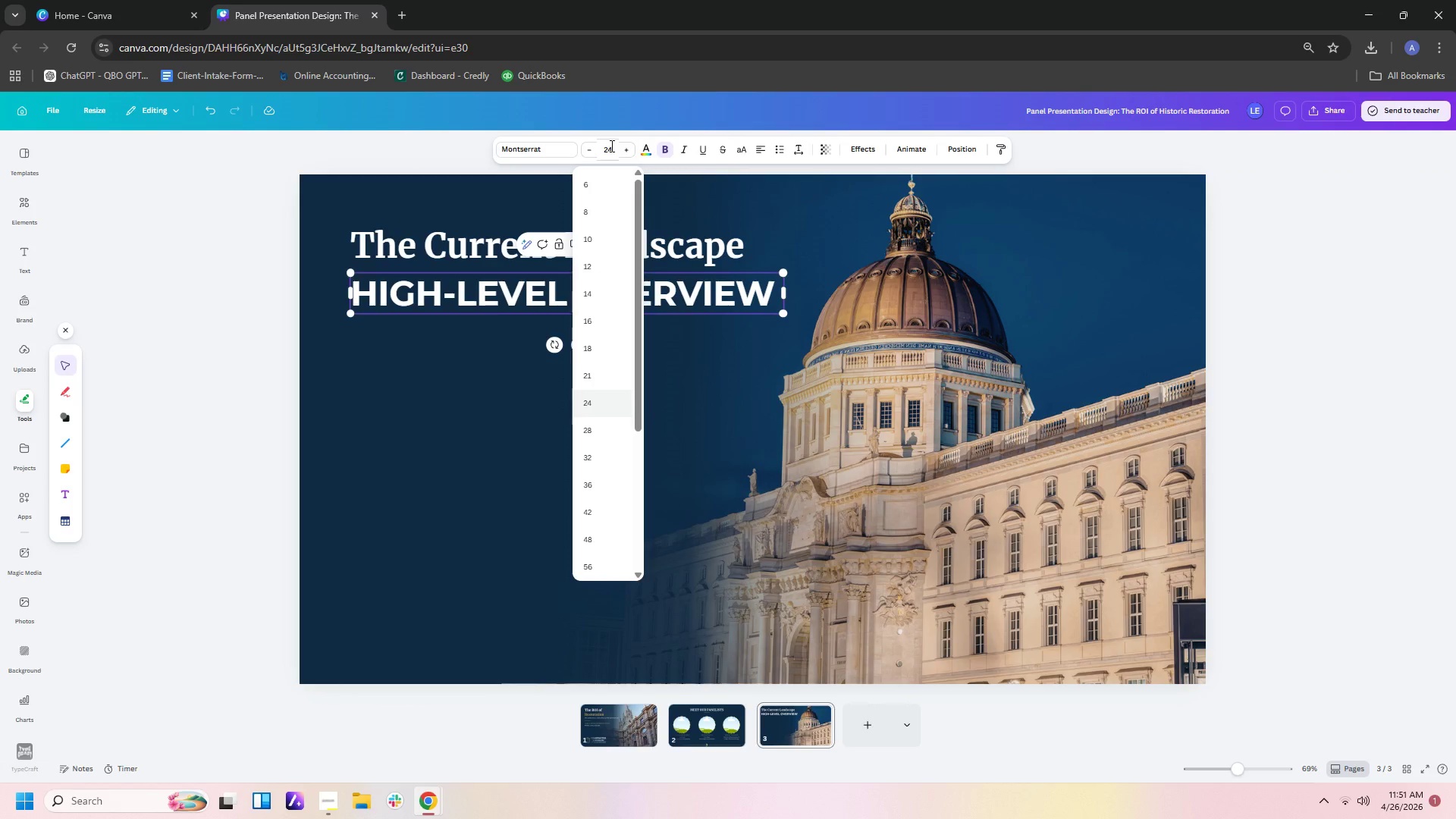 
key(Enter)
 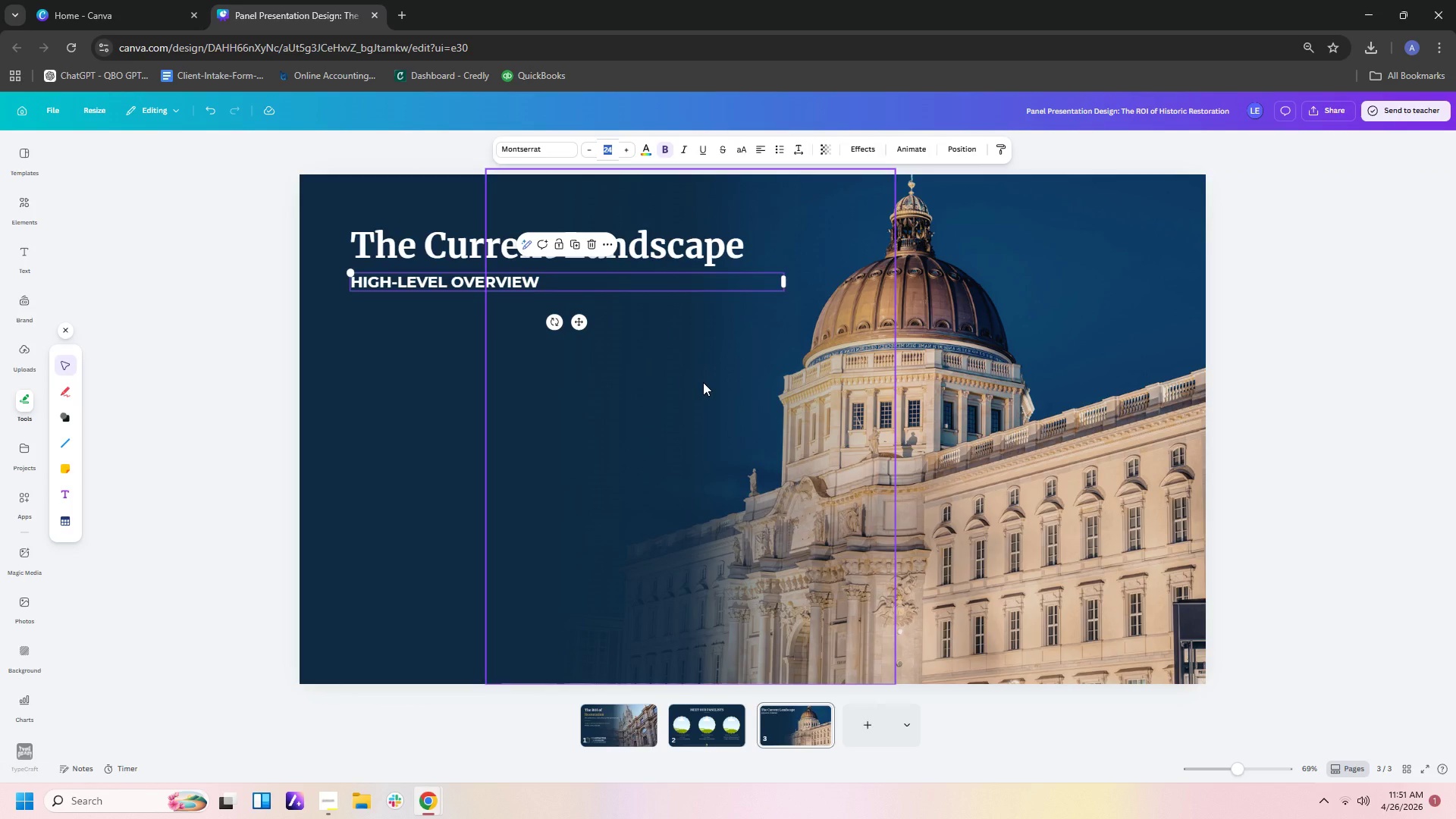 
left_click([703, 382])
 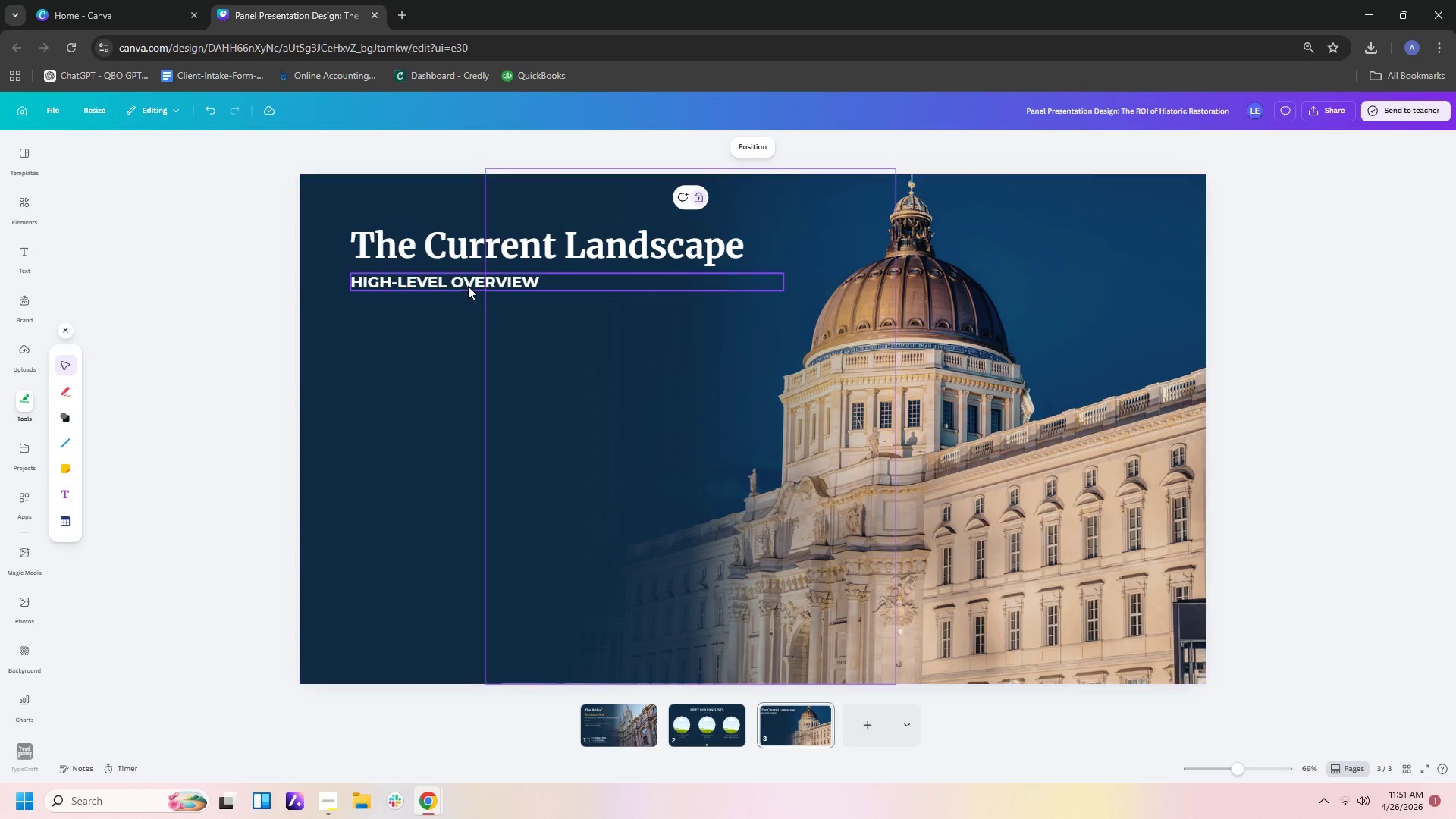 
left_click([469, 281])
 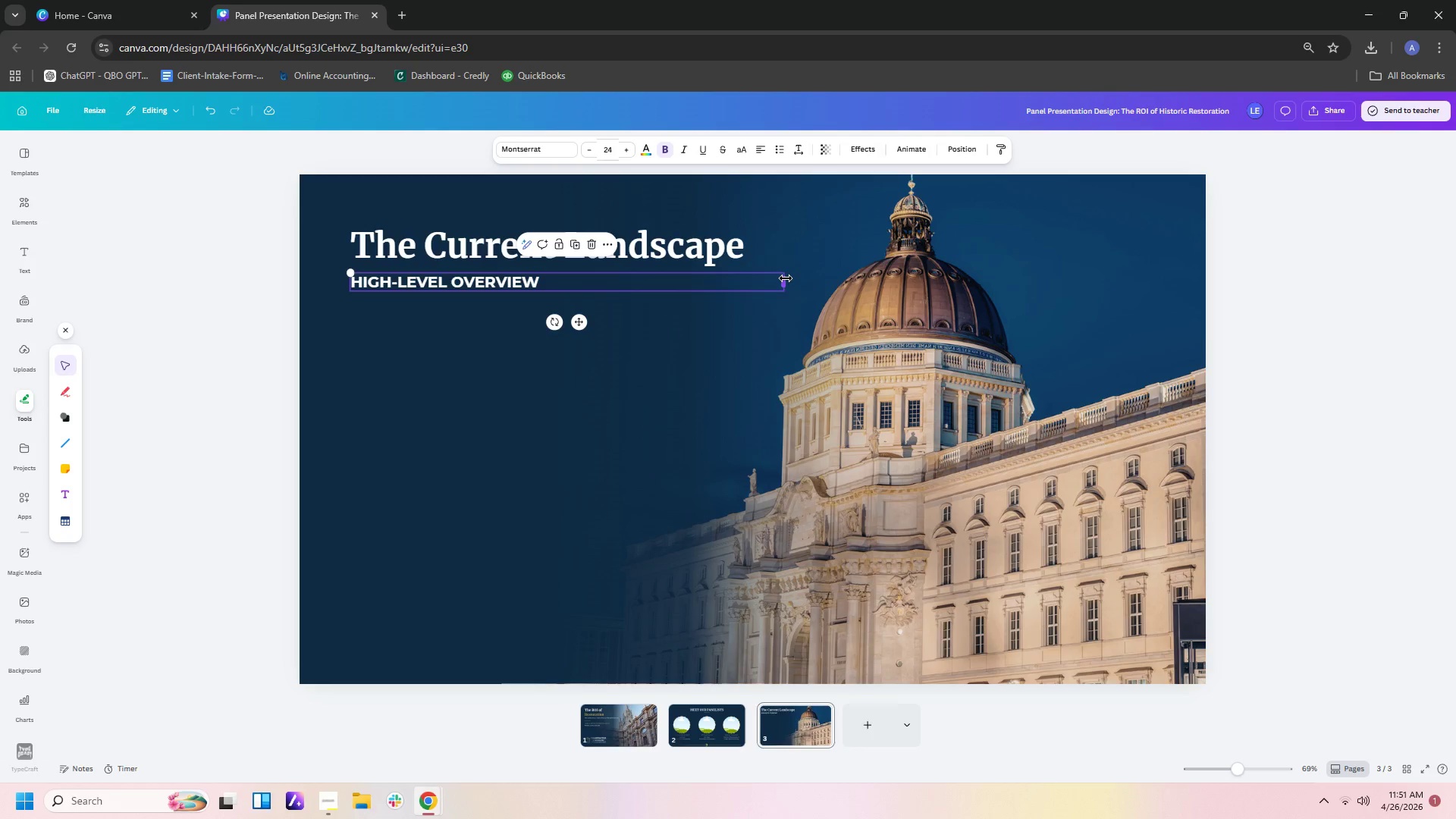 
left_click_drag(start_coordinate=[786, 278], to_coordinate=[608, 284])
 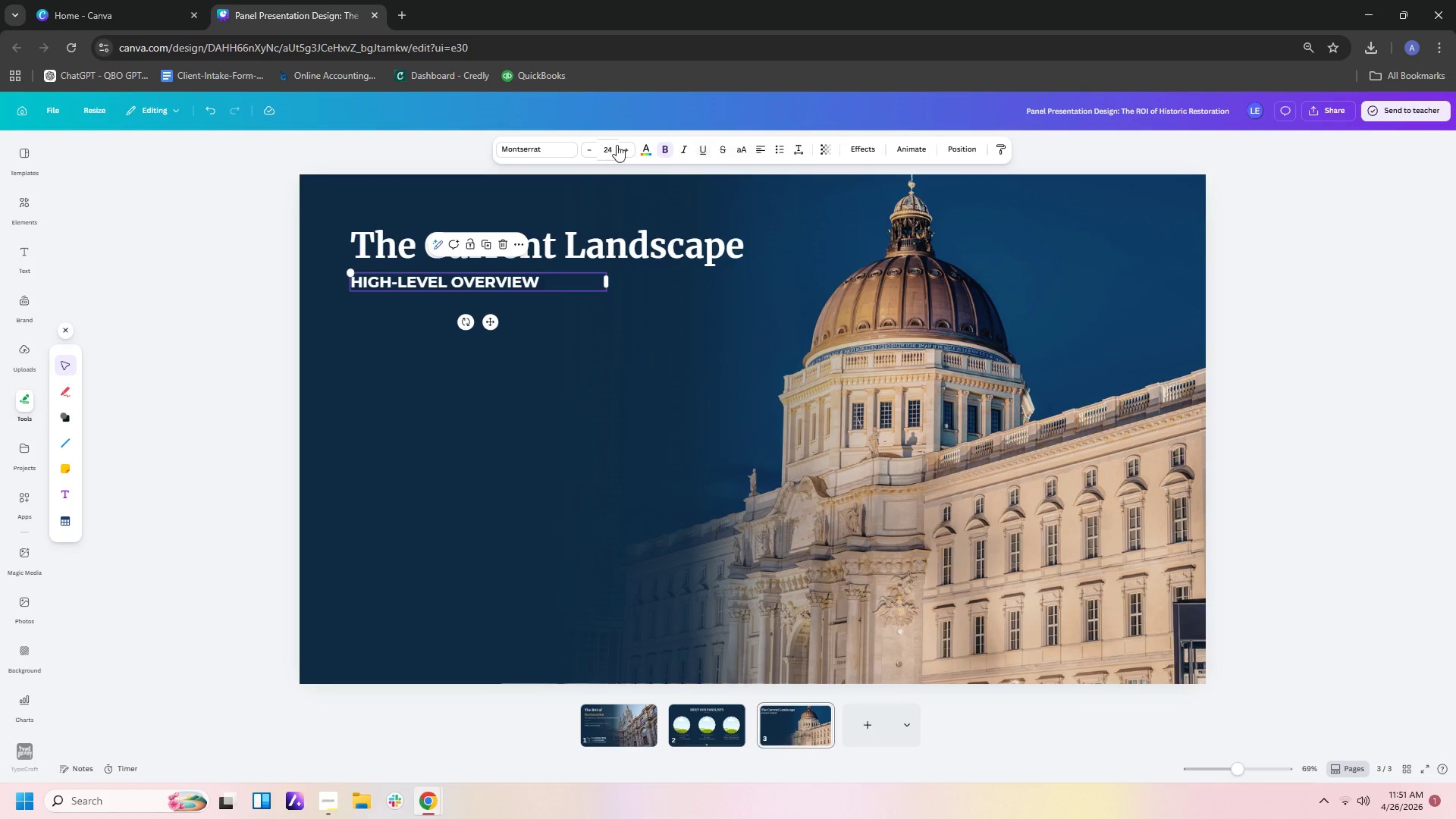 
left_click([643, 150])
 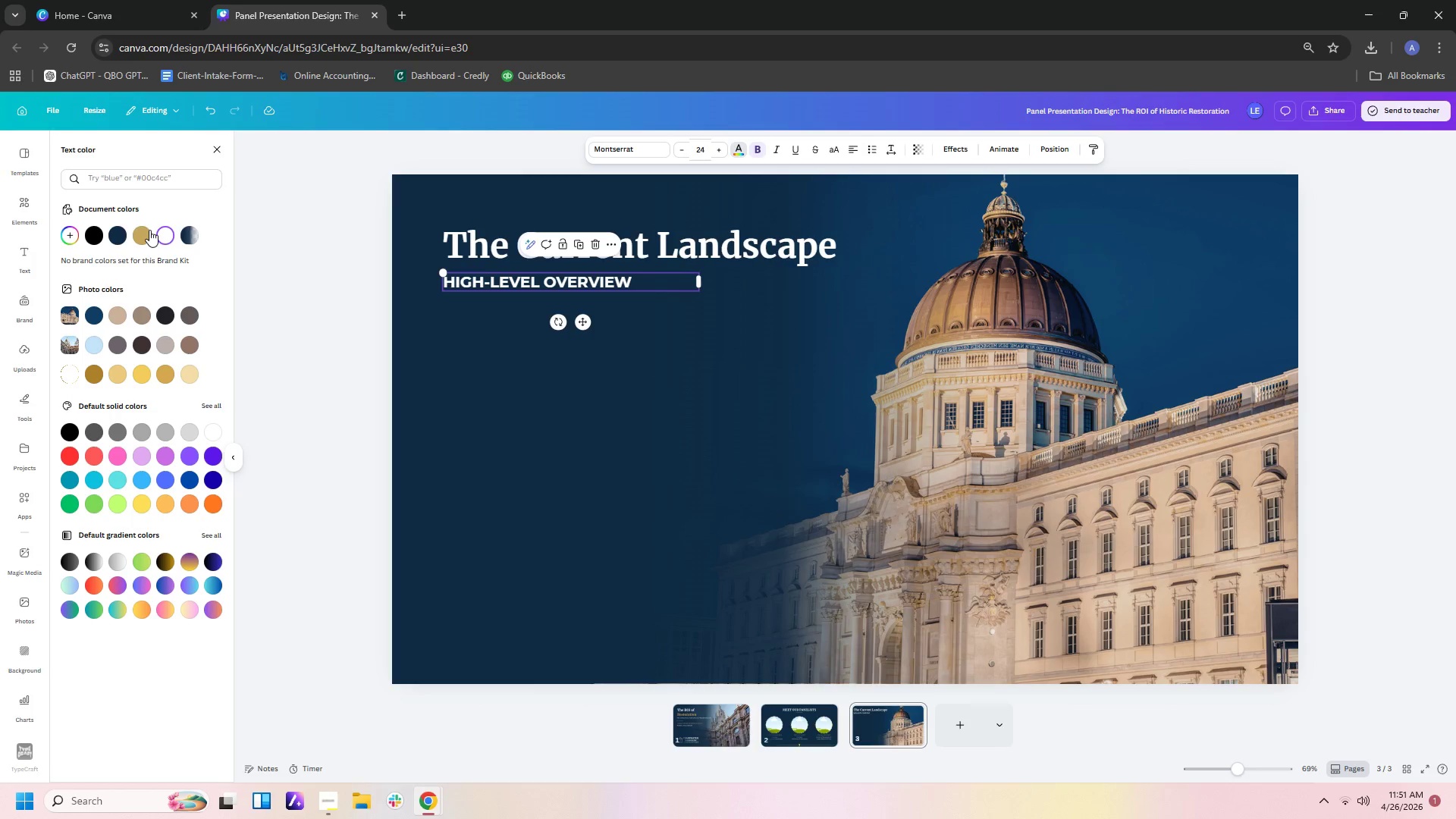 
left_click([143, 232])
 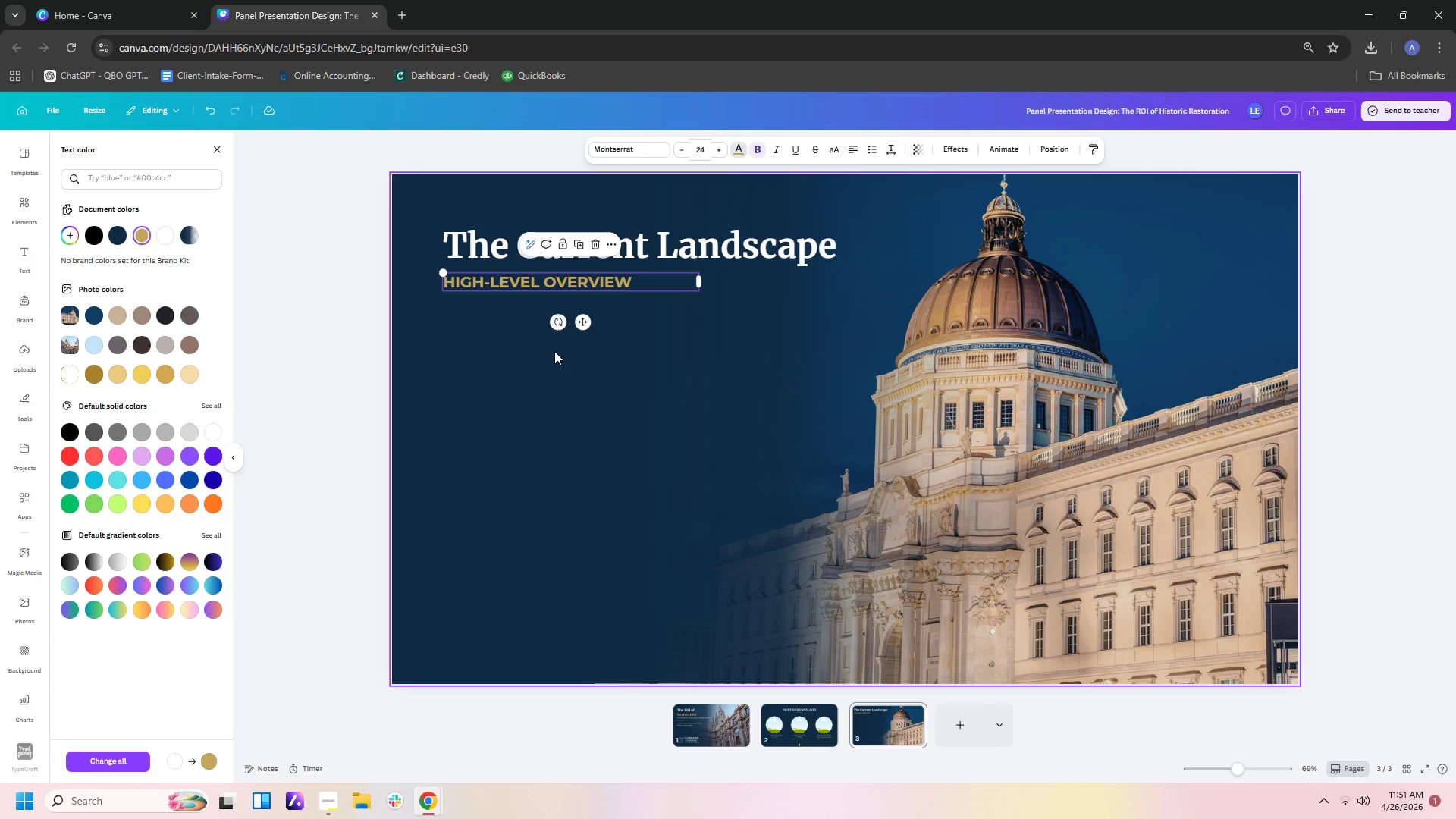 
left_click([554, 351])
 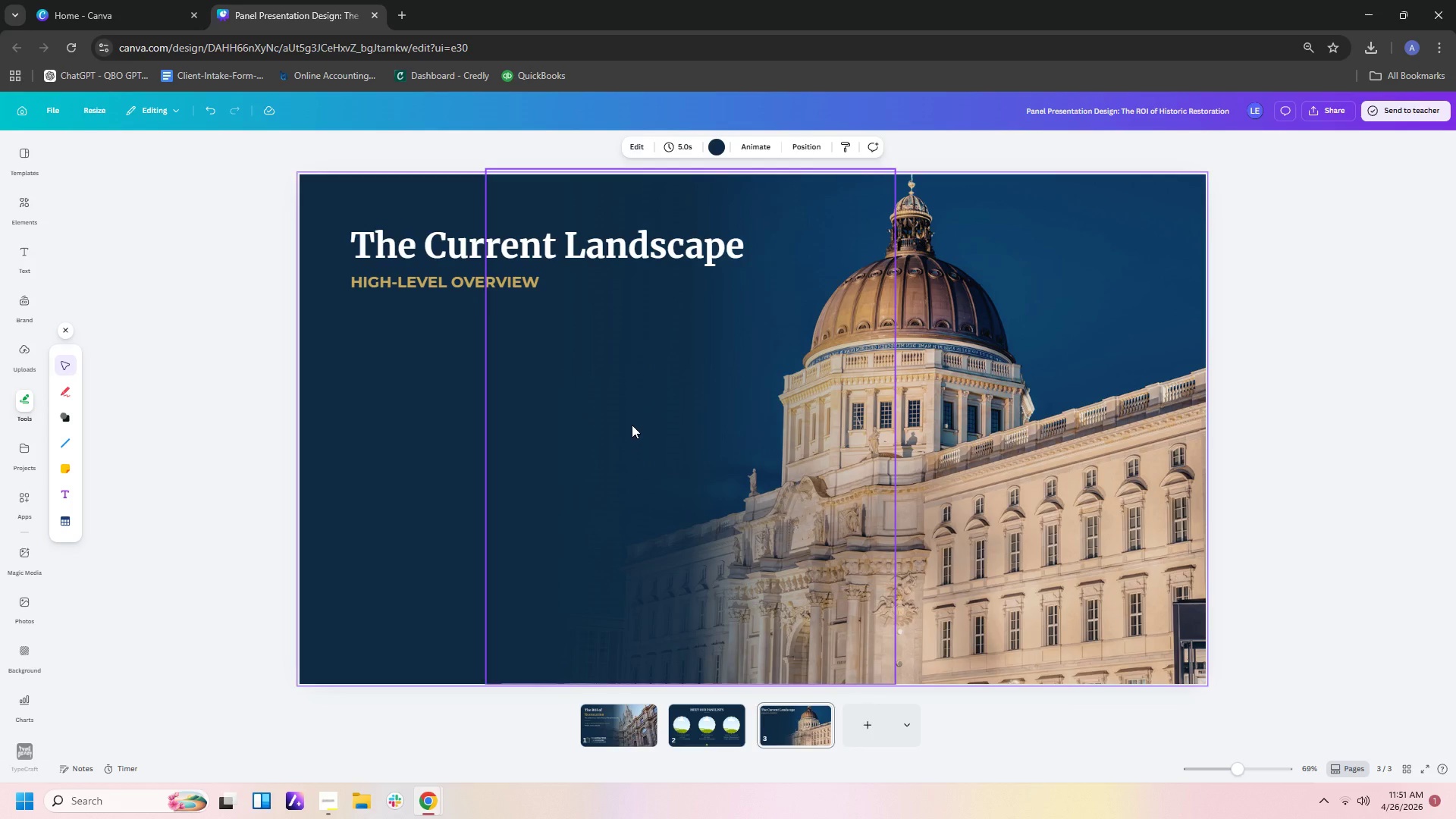 
wait(8.99)
 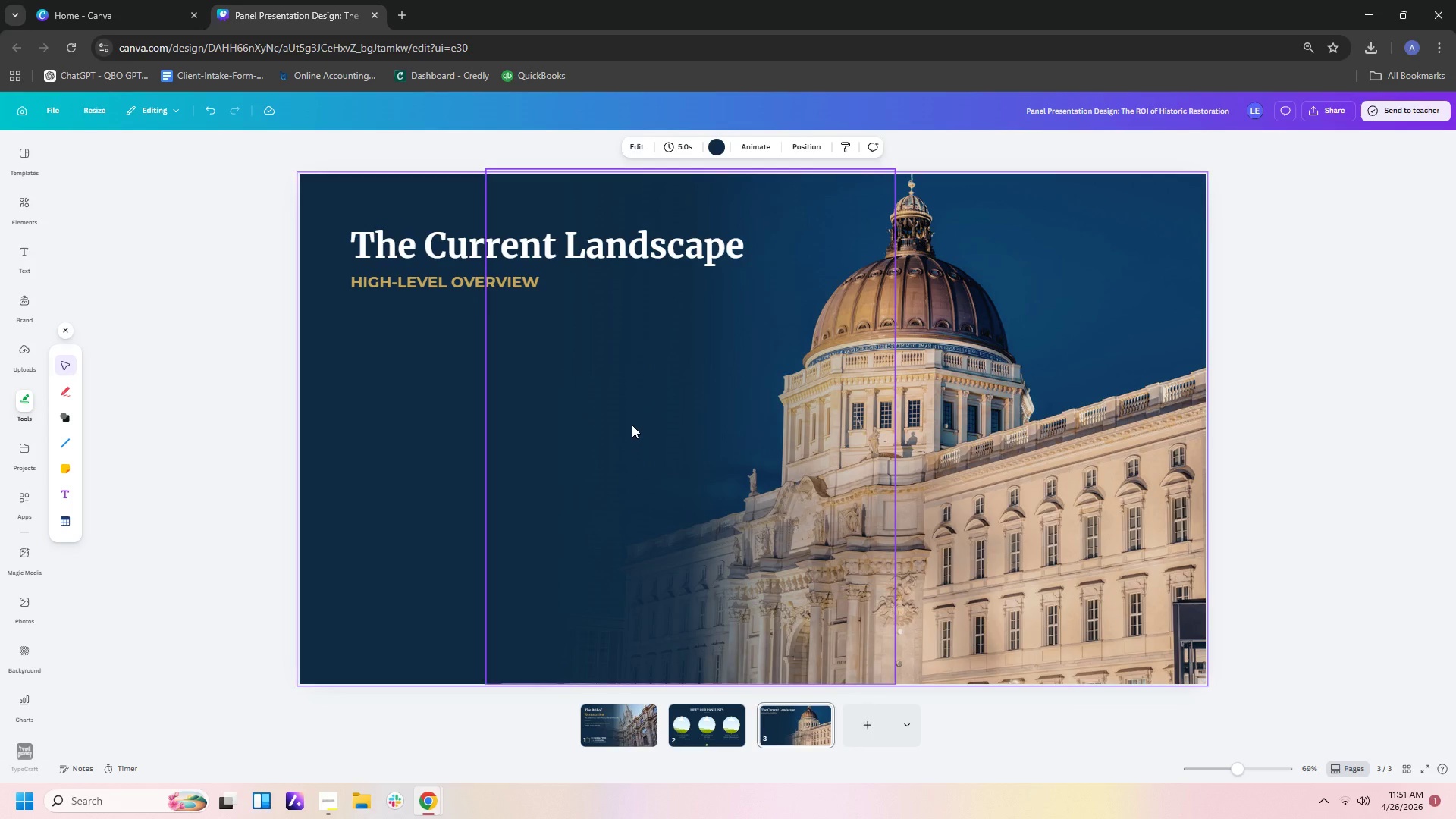 
mouse_move([913, 744])
 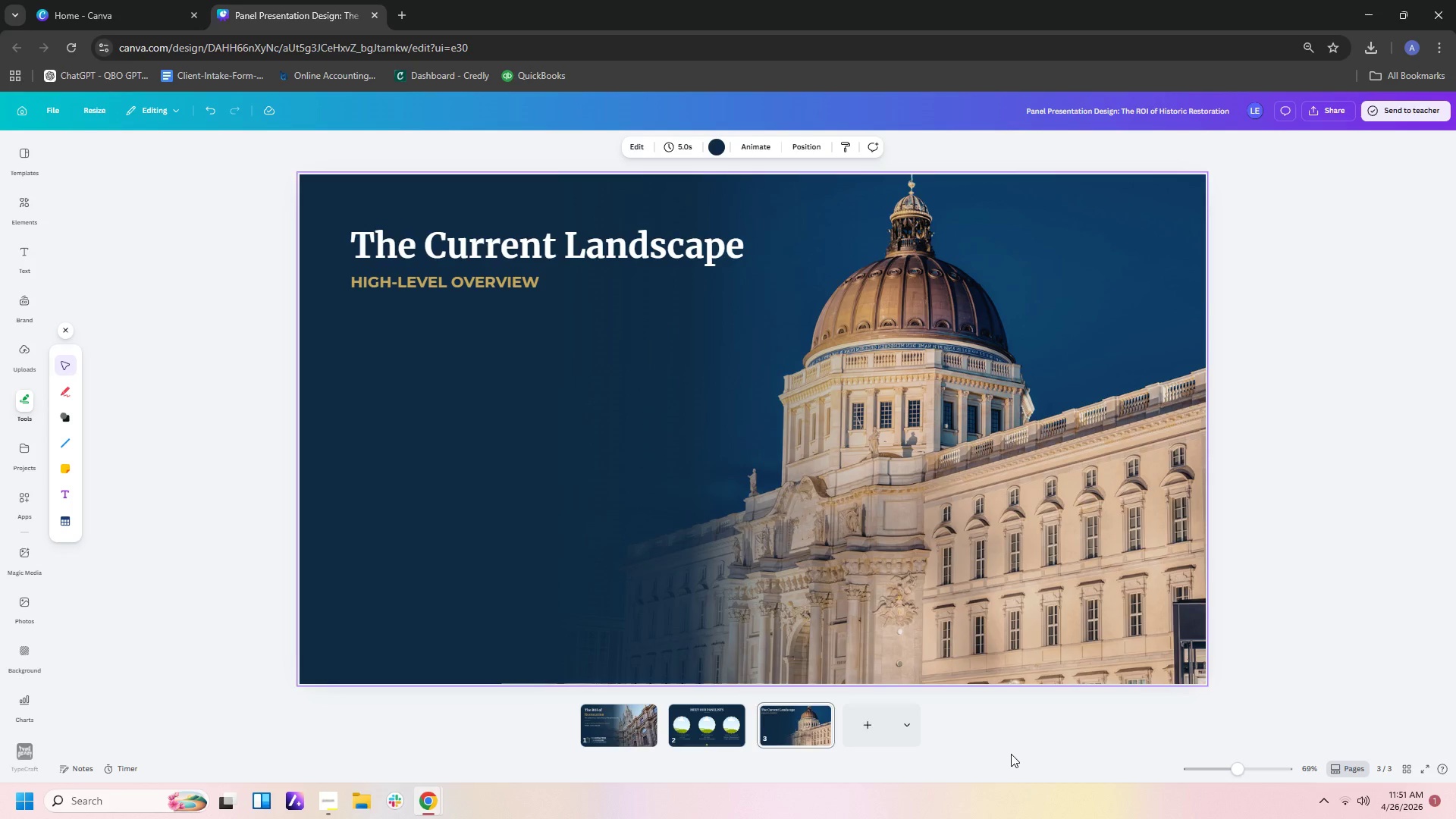 
left_click([1011, 754])
 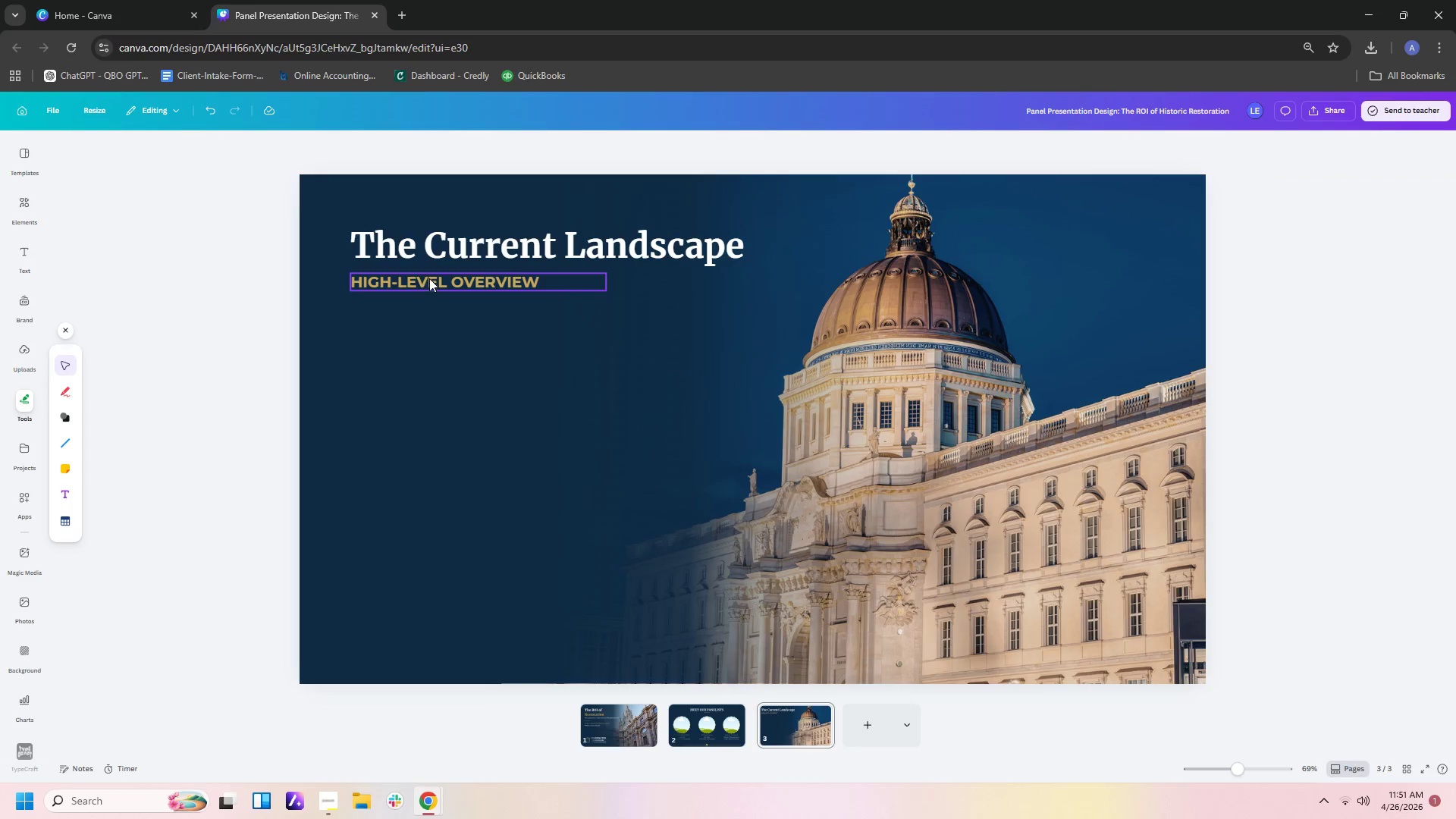 
left_click([429, 278])
 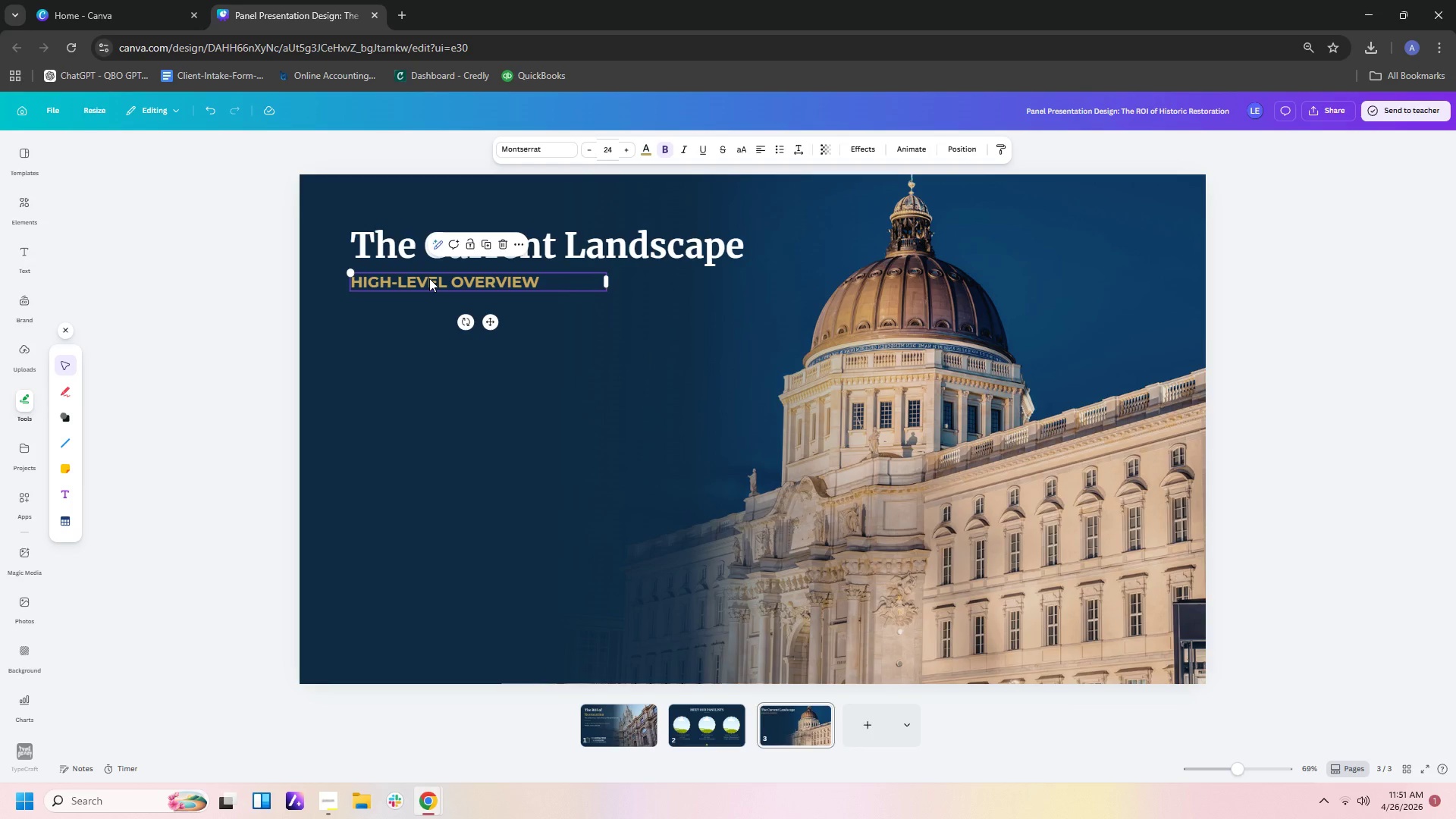 
key(Control+C)
 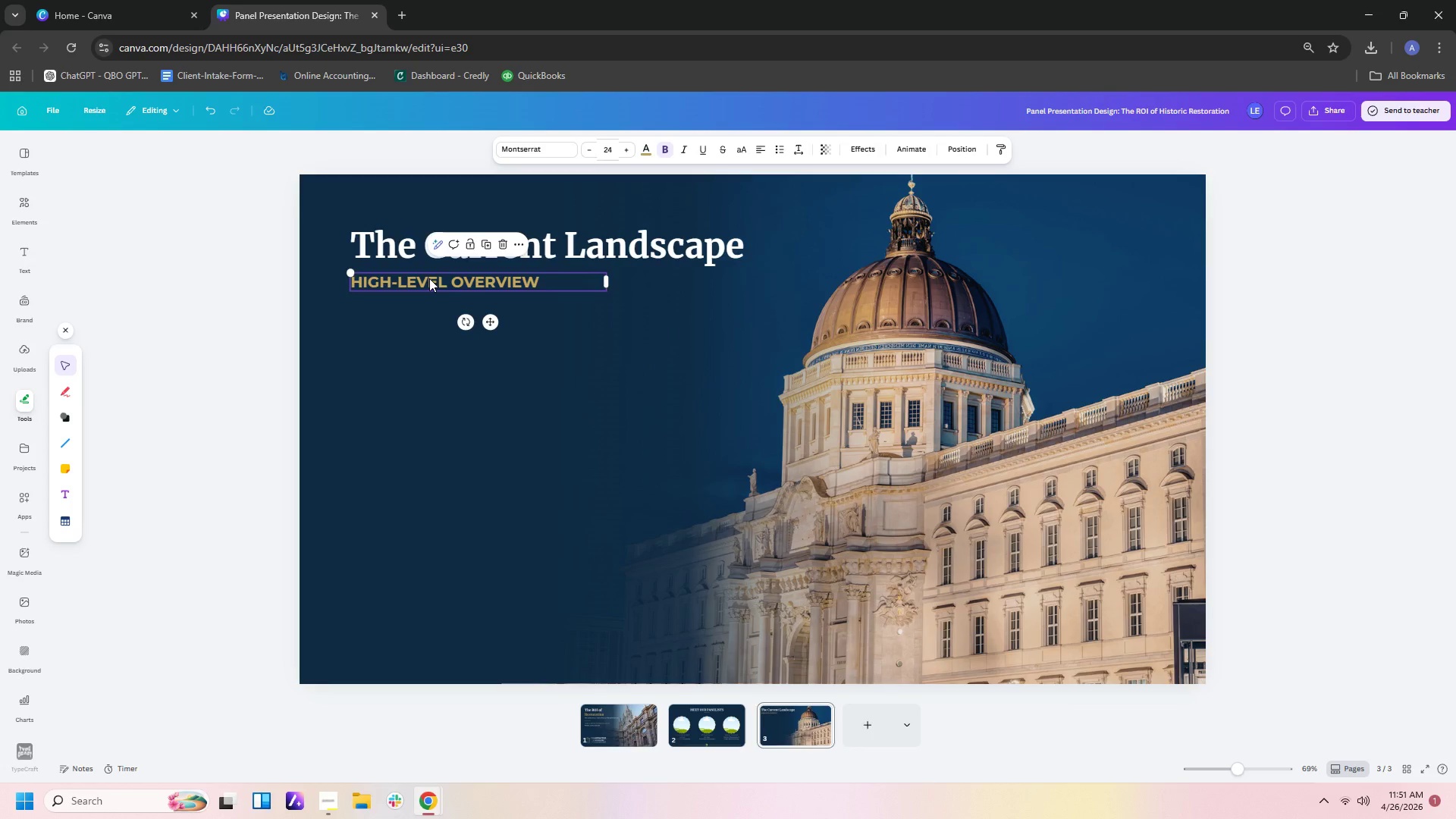 
key(Control+V)
 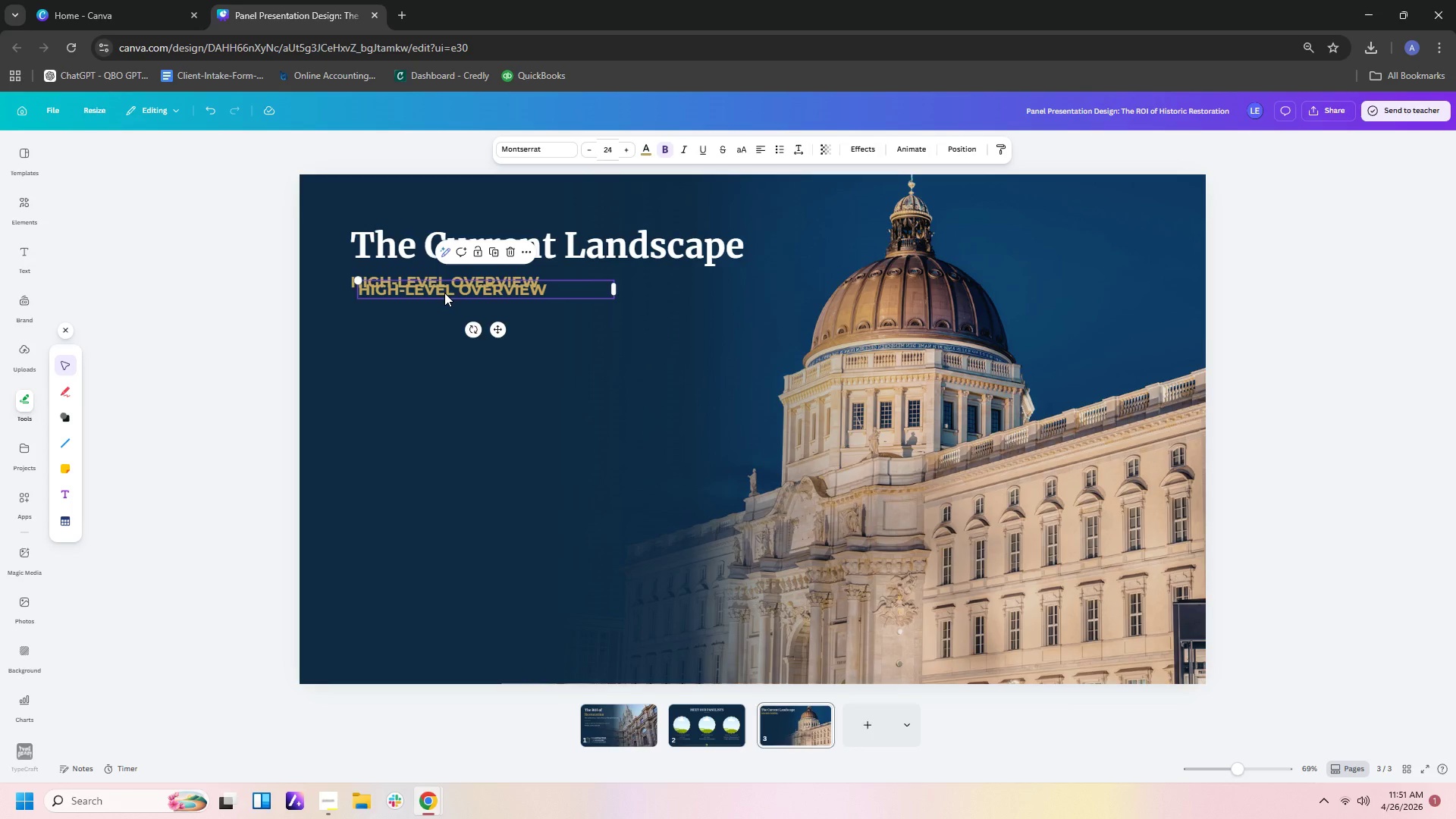 
left_click_drag(start_coordinate=[444, 293], to_coordinate=[585, 353])
 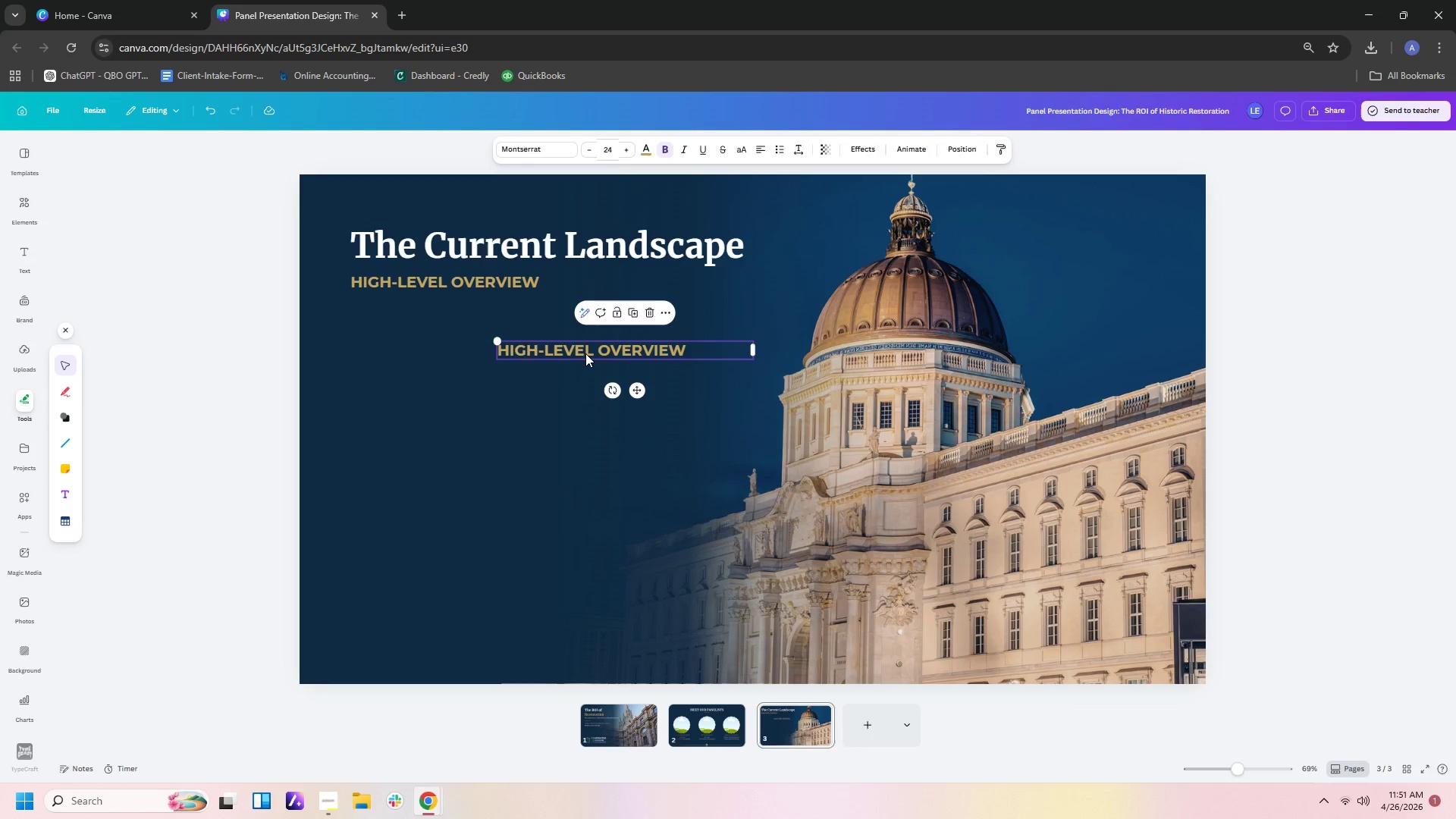 
double_click([585, 353])
 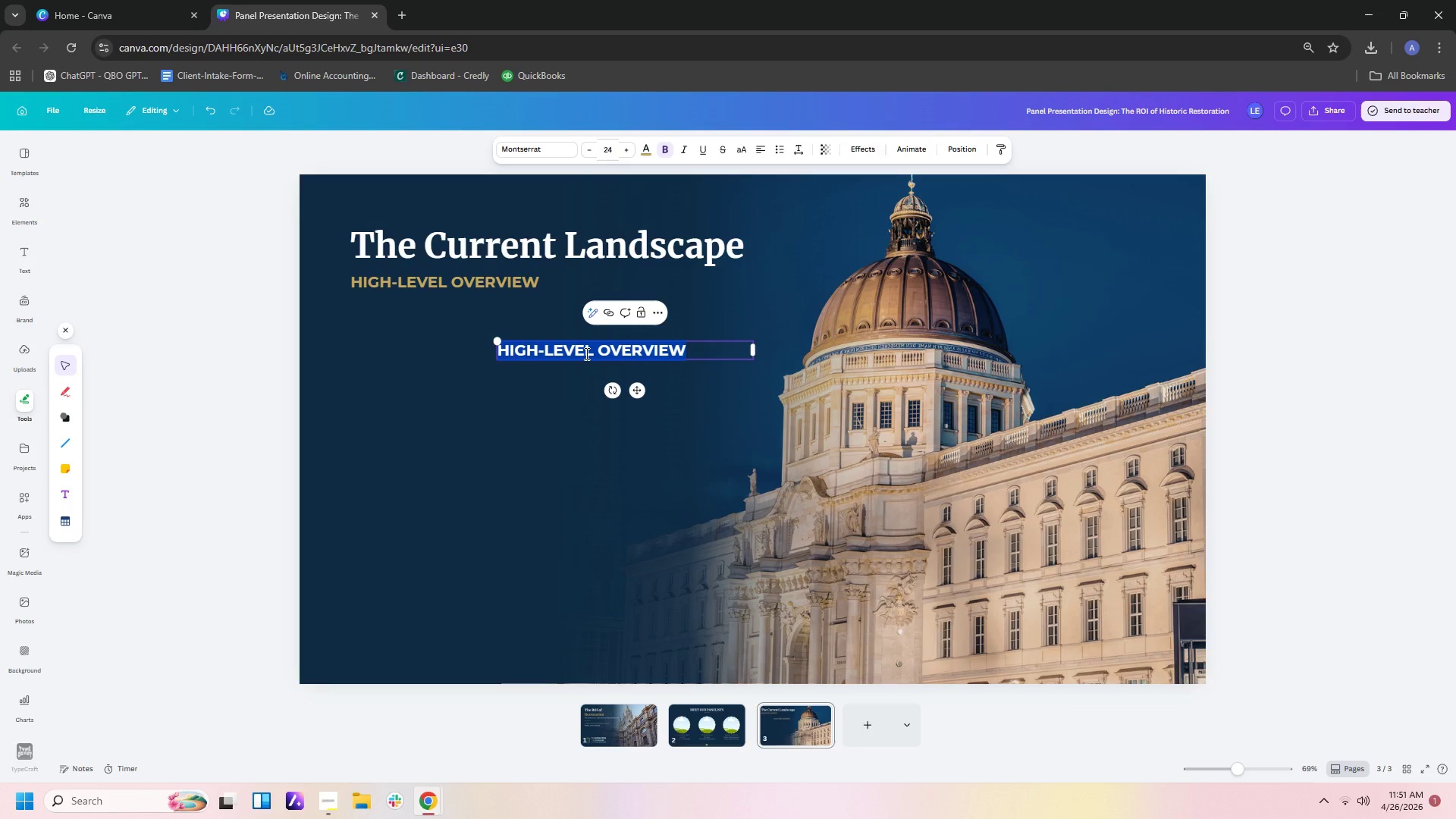 
type(Federa)
key(Backspace)
key(Backspace)
key(Backspace)
key(Backspace)
key(Backspace)
key(Backspace)
 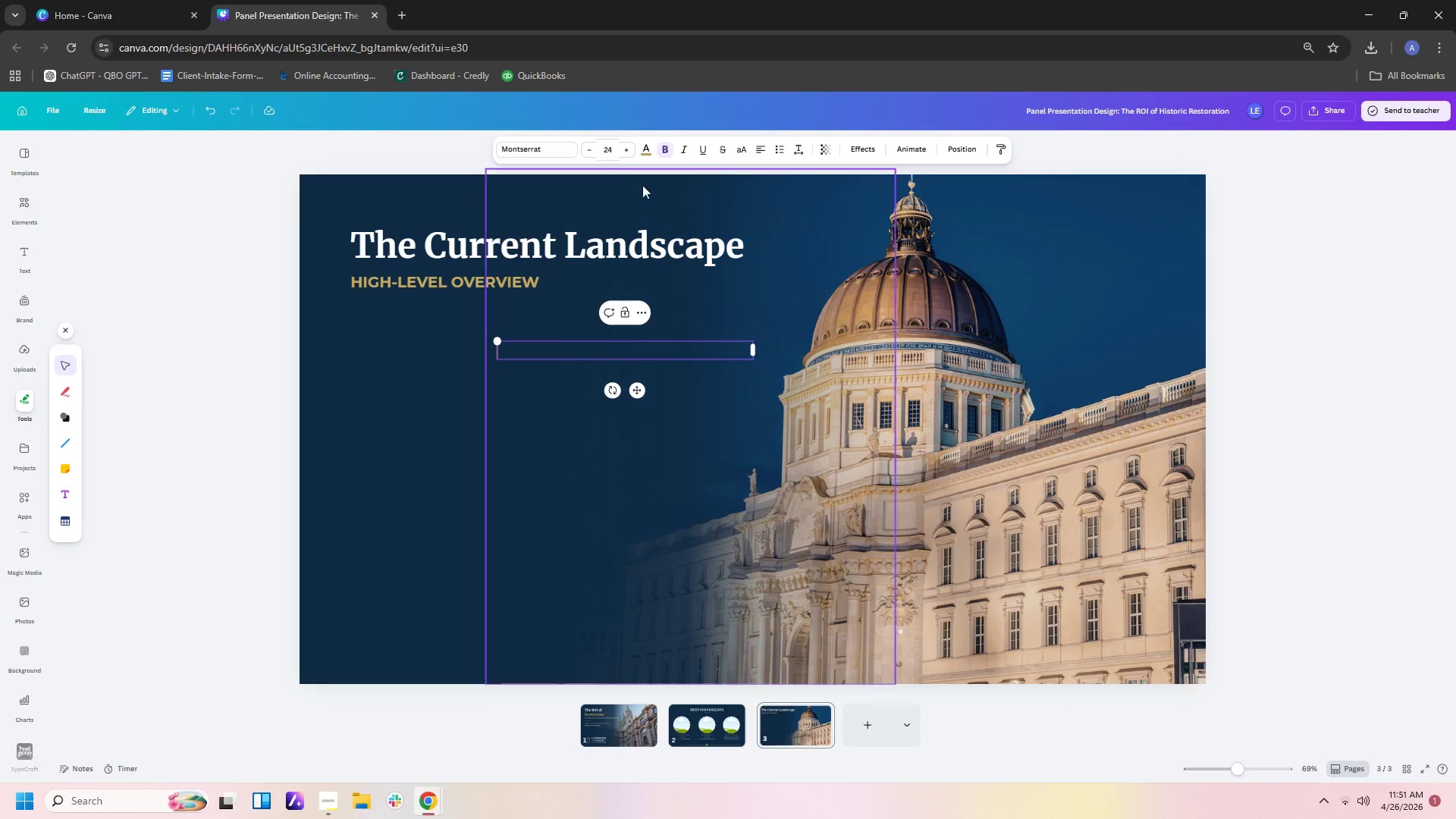 
left_click([666, 155])
 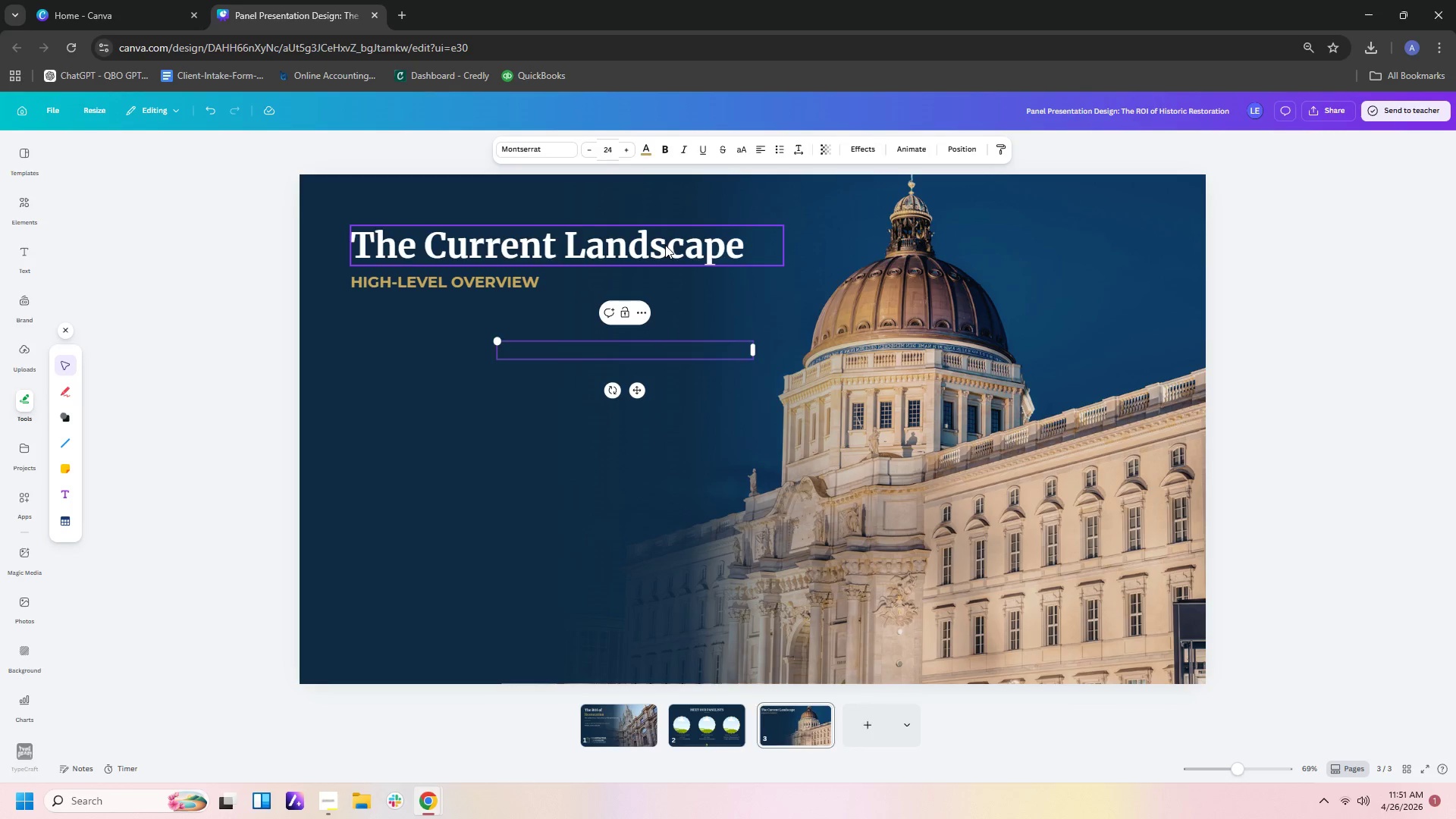 
type(Federal Historic)
 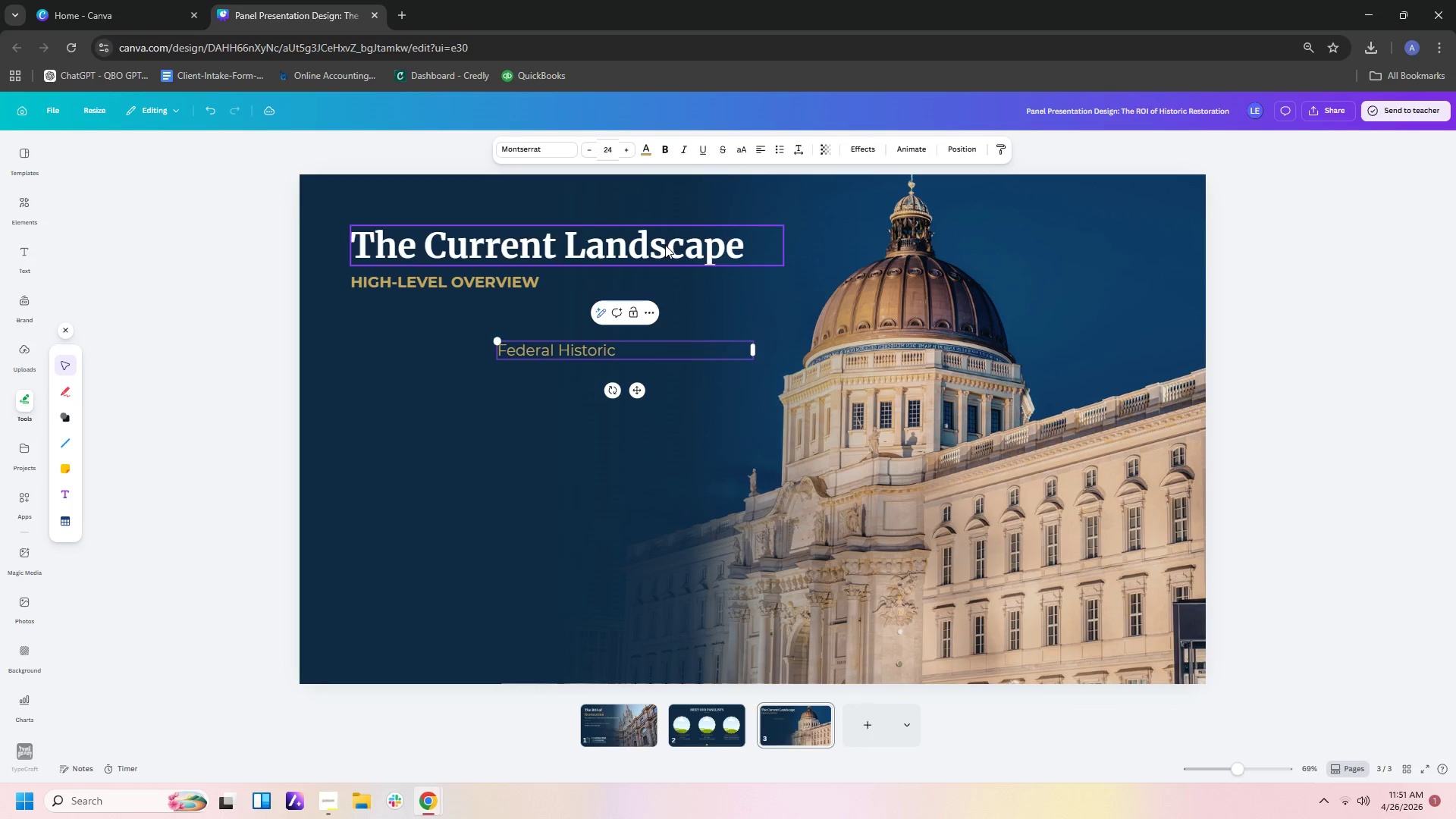 
type( Txa)
key(Backspace)
key(Backspace)
type(ax Credit (20%))
 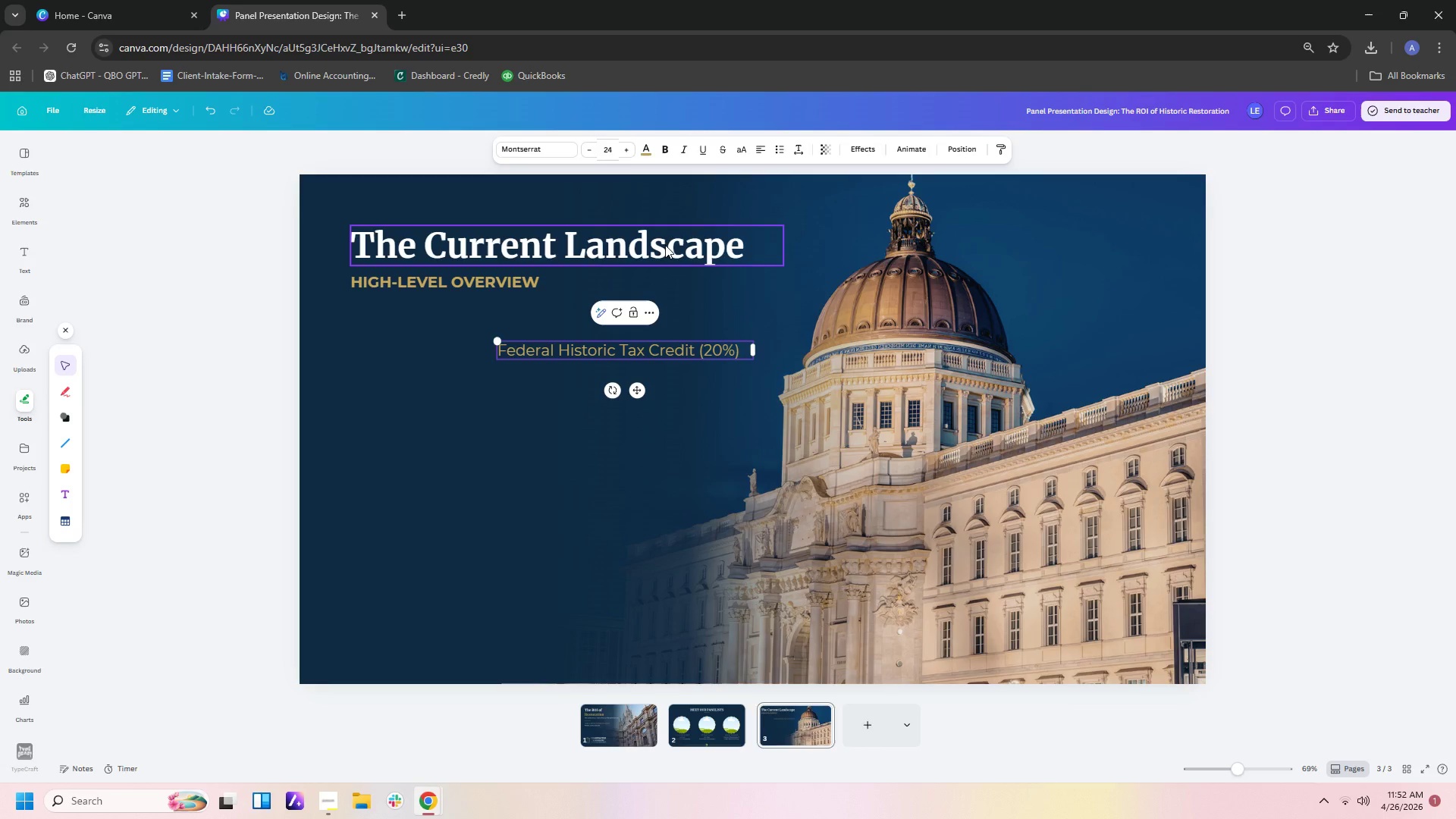 
left_click([638, 444])
 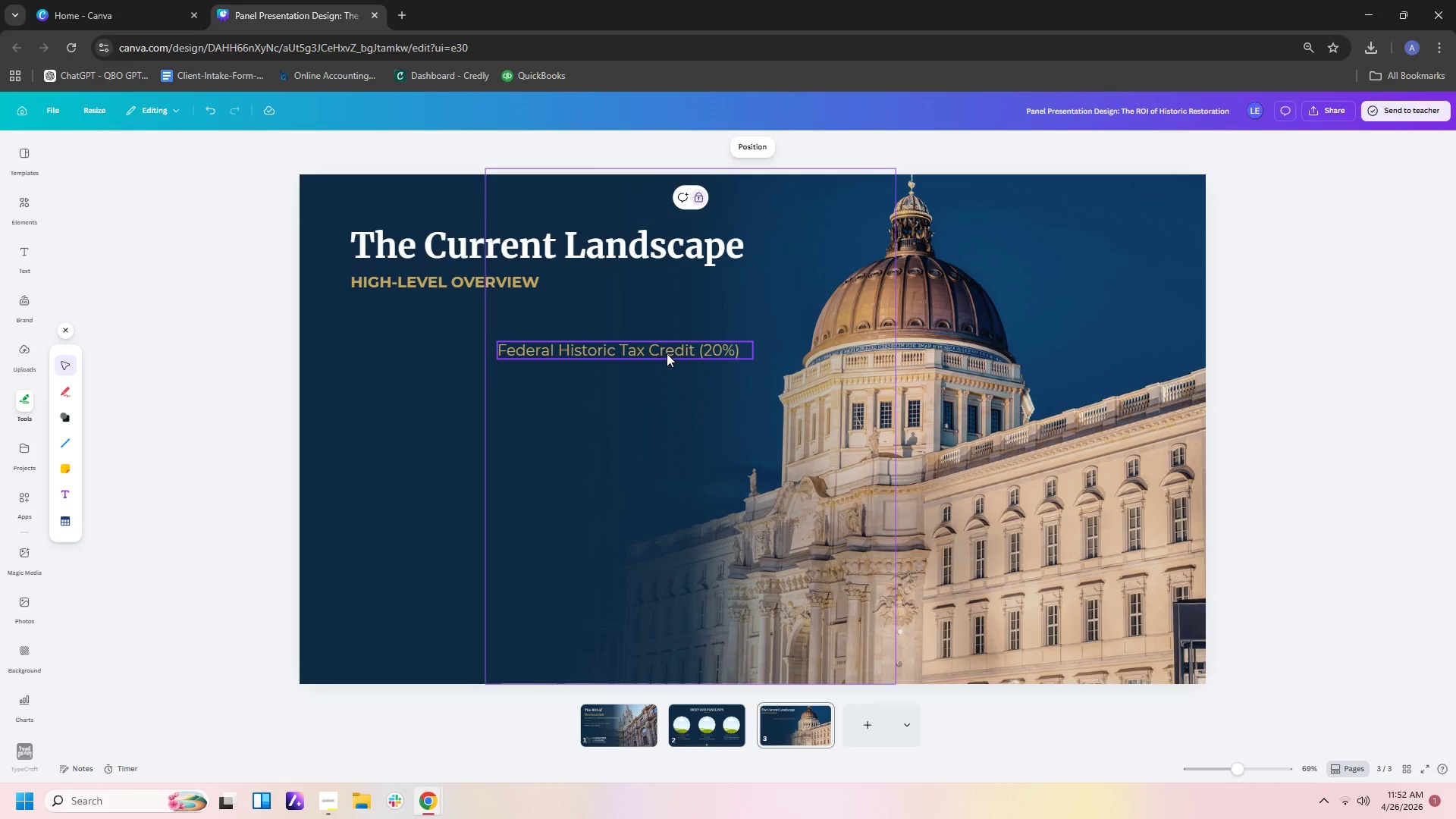 
left_click_drag(start_coordinate=[667, 353], to_coordinate=[523, 342])
 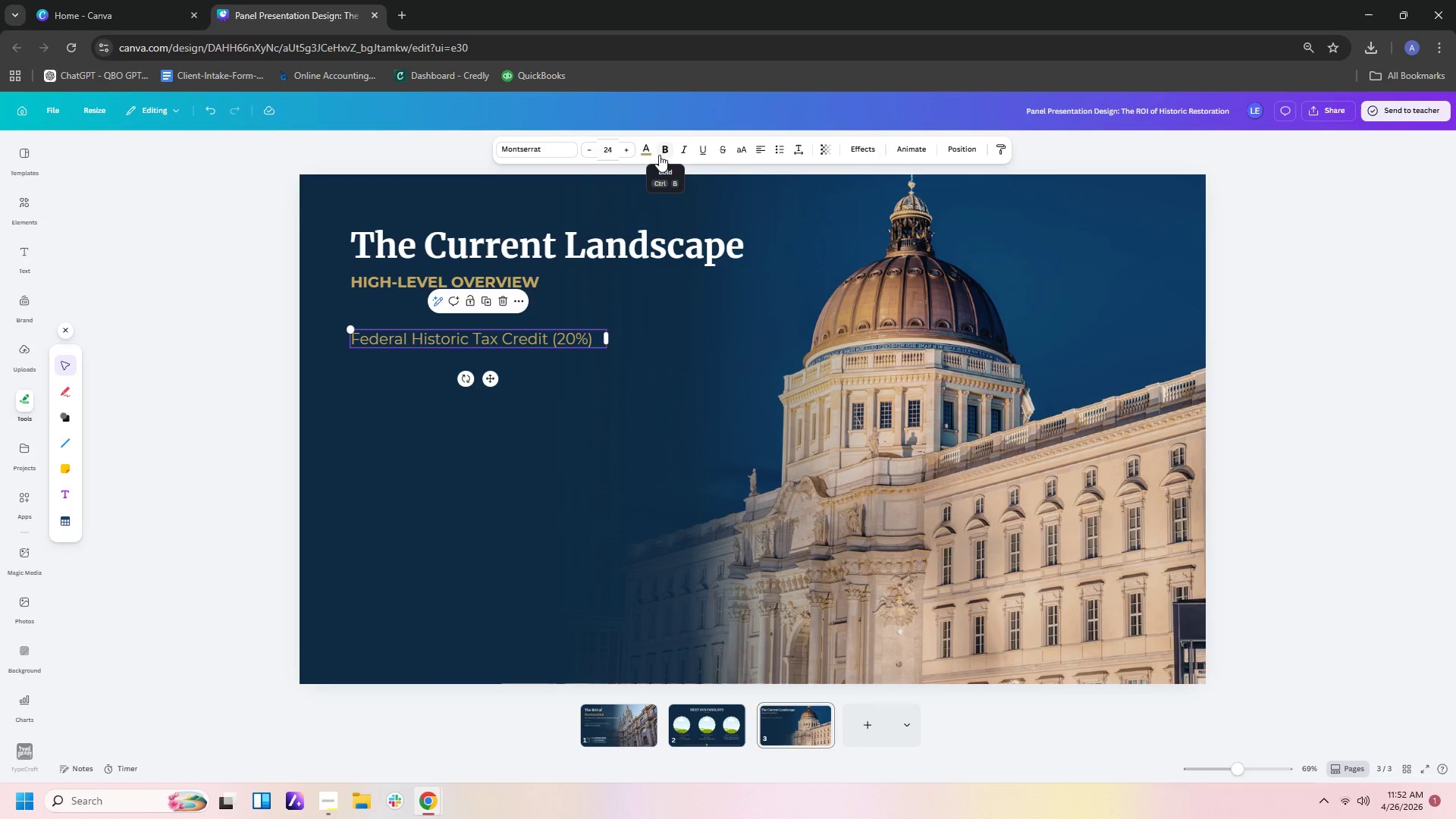 
left_click([651, 155])
 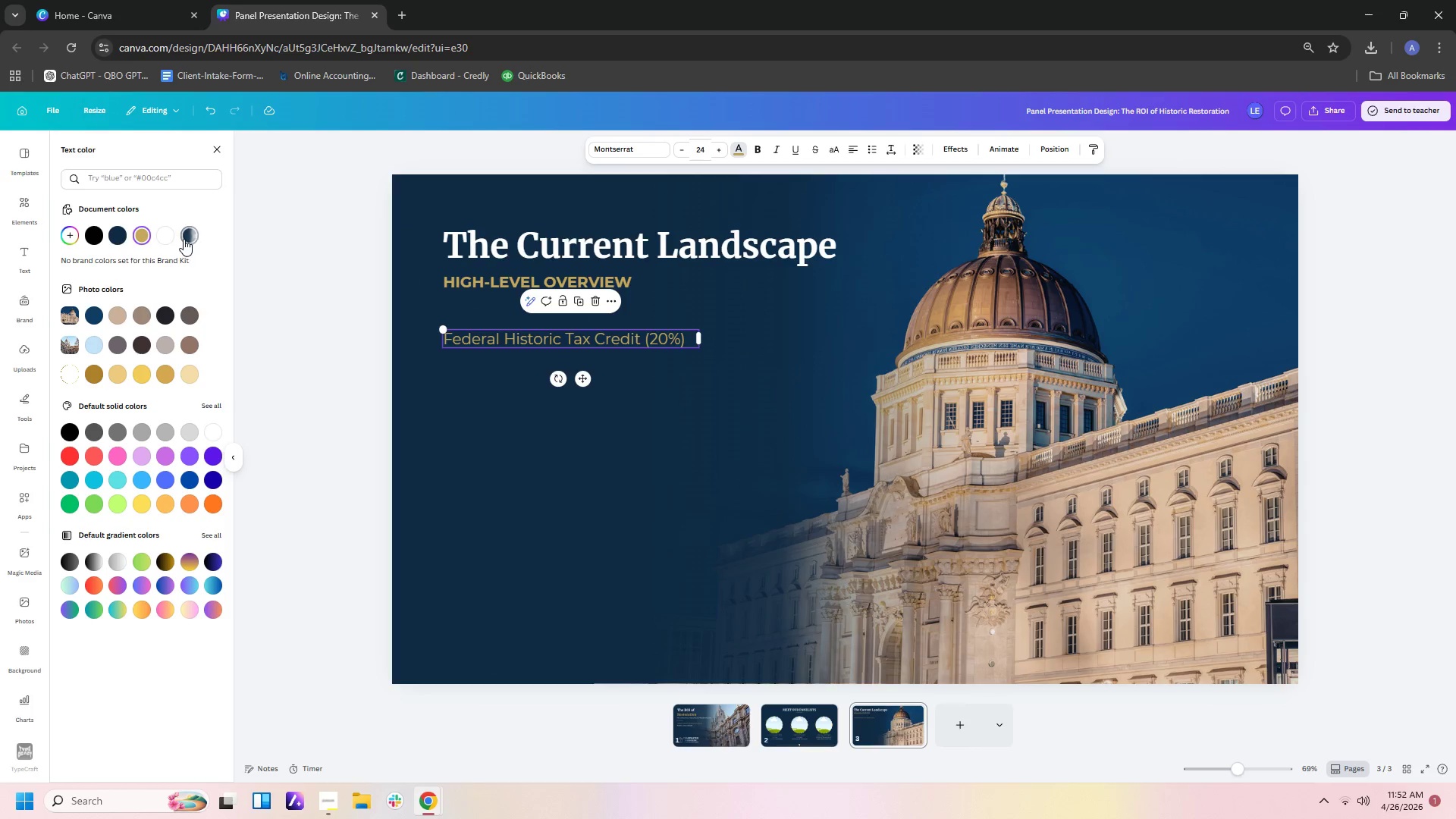 
left_click([161, 233])
 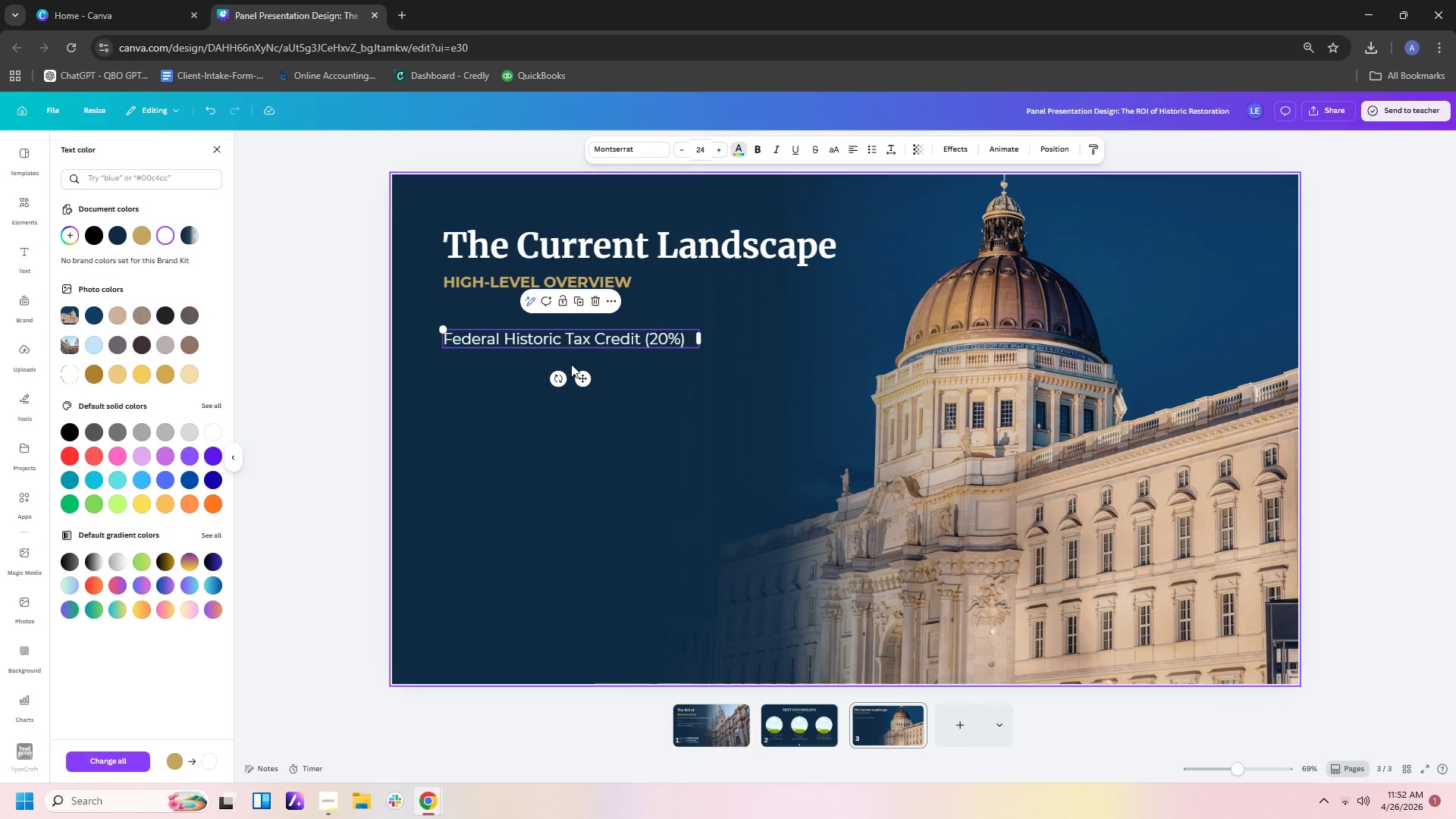 
left_click([588, 366])
 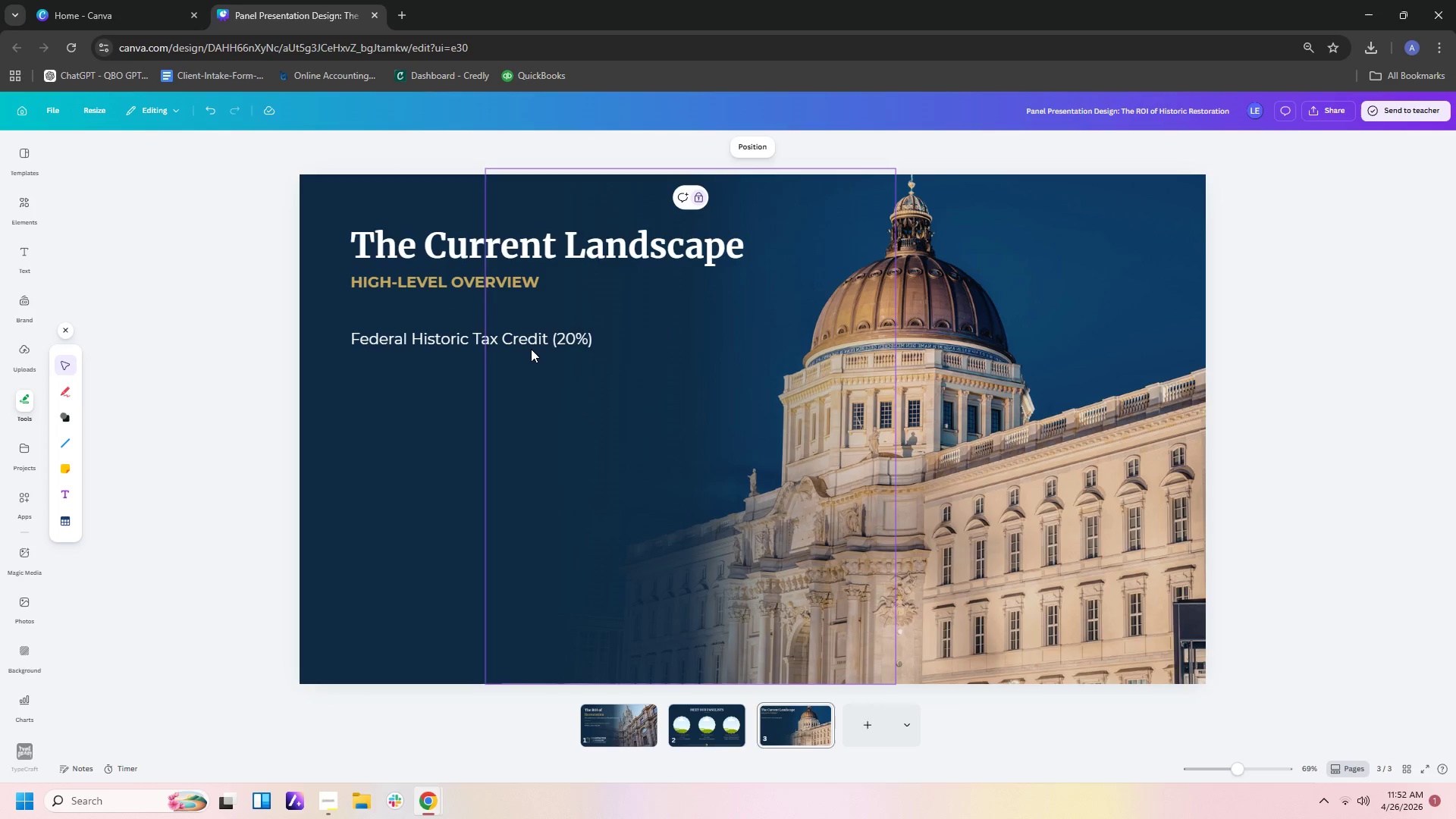 
left_click_drag(start_coordinate=[531, 341], to_coordinate=[645, 344])
 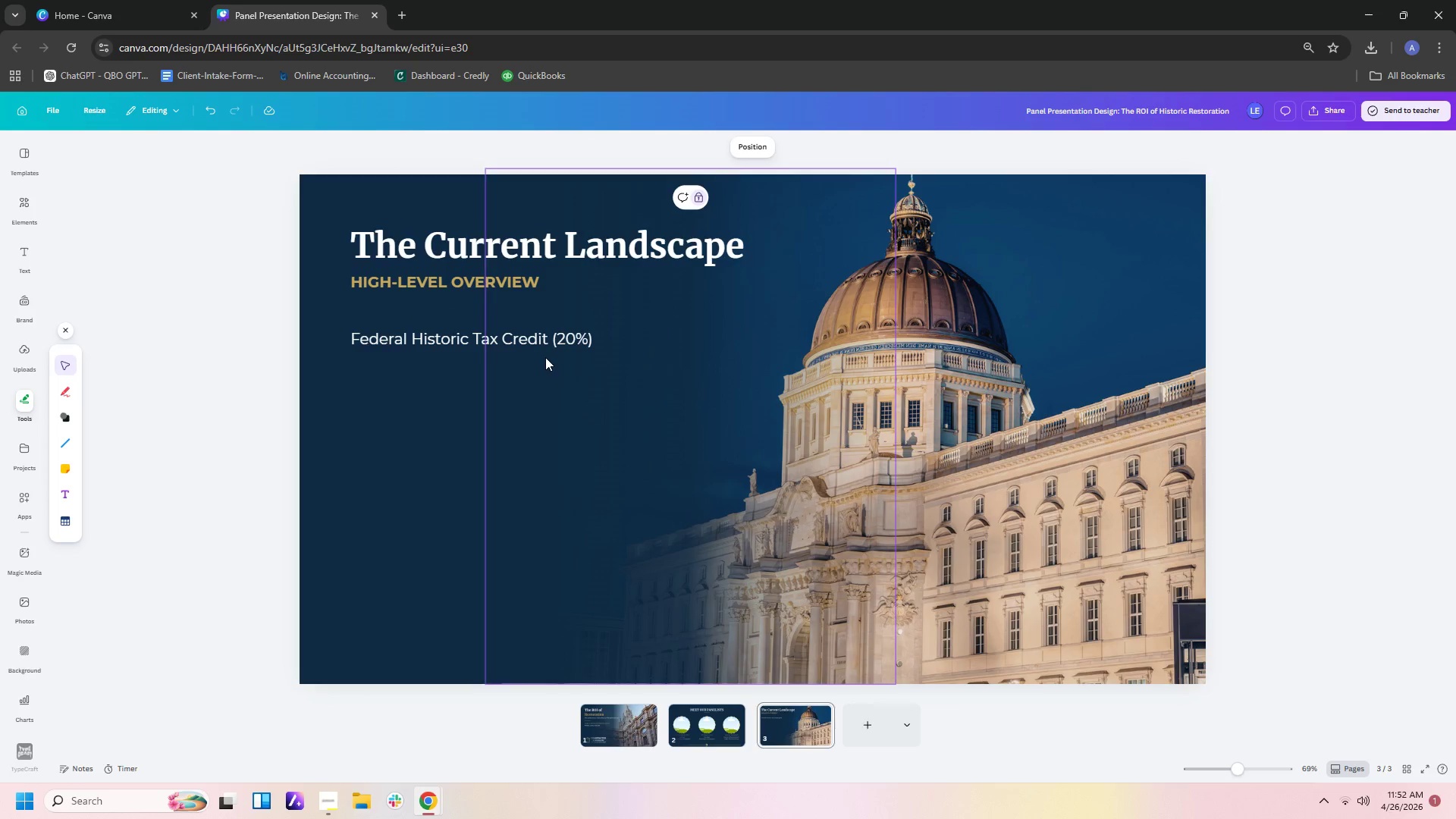 
left_click([545, 357])
 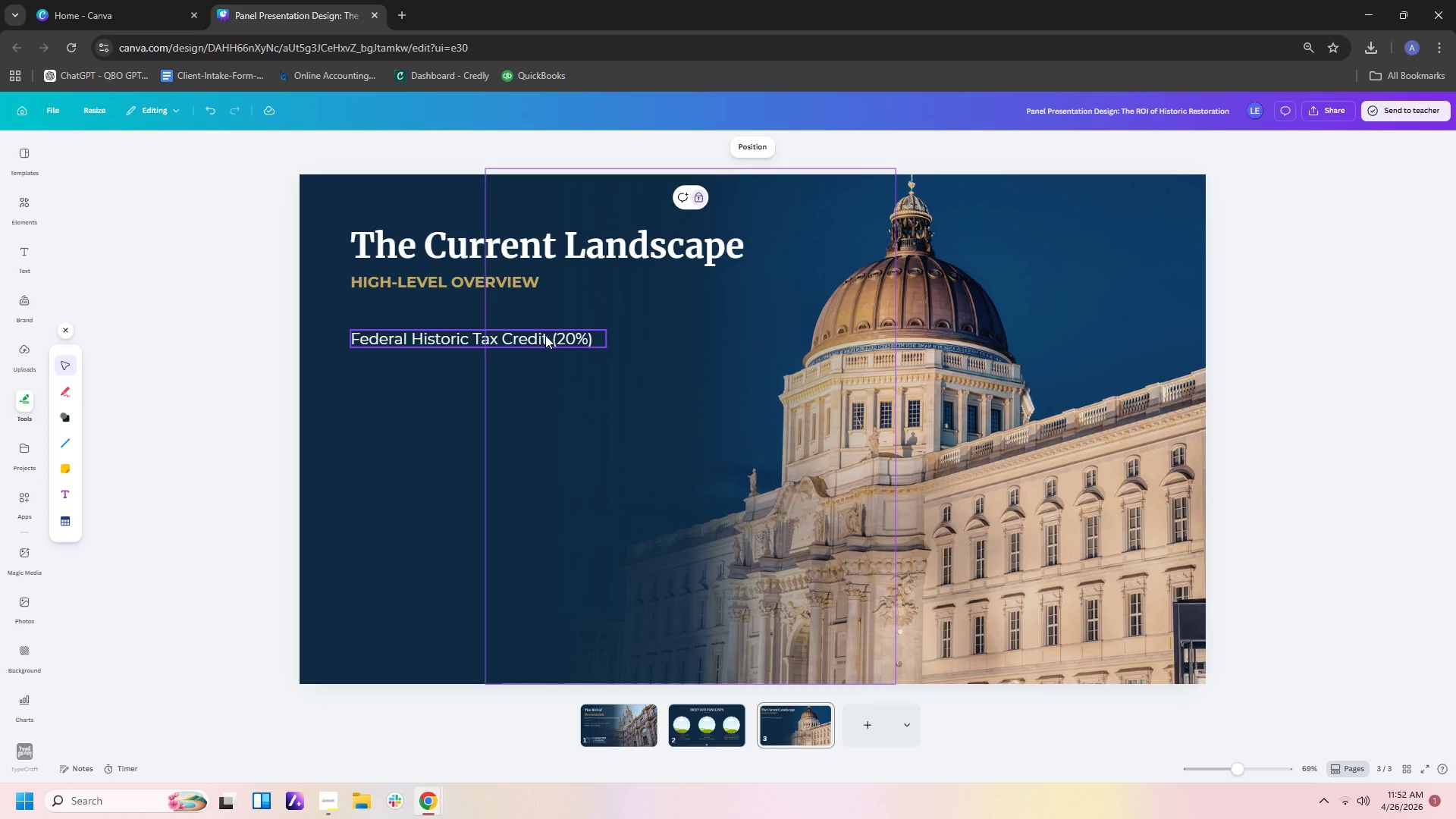 
left_click_drag(start_coordinate=[537, 337], to_coordinate=[691, 348])
 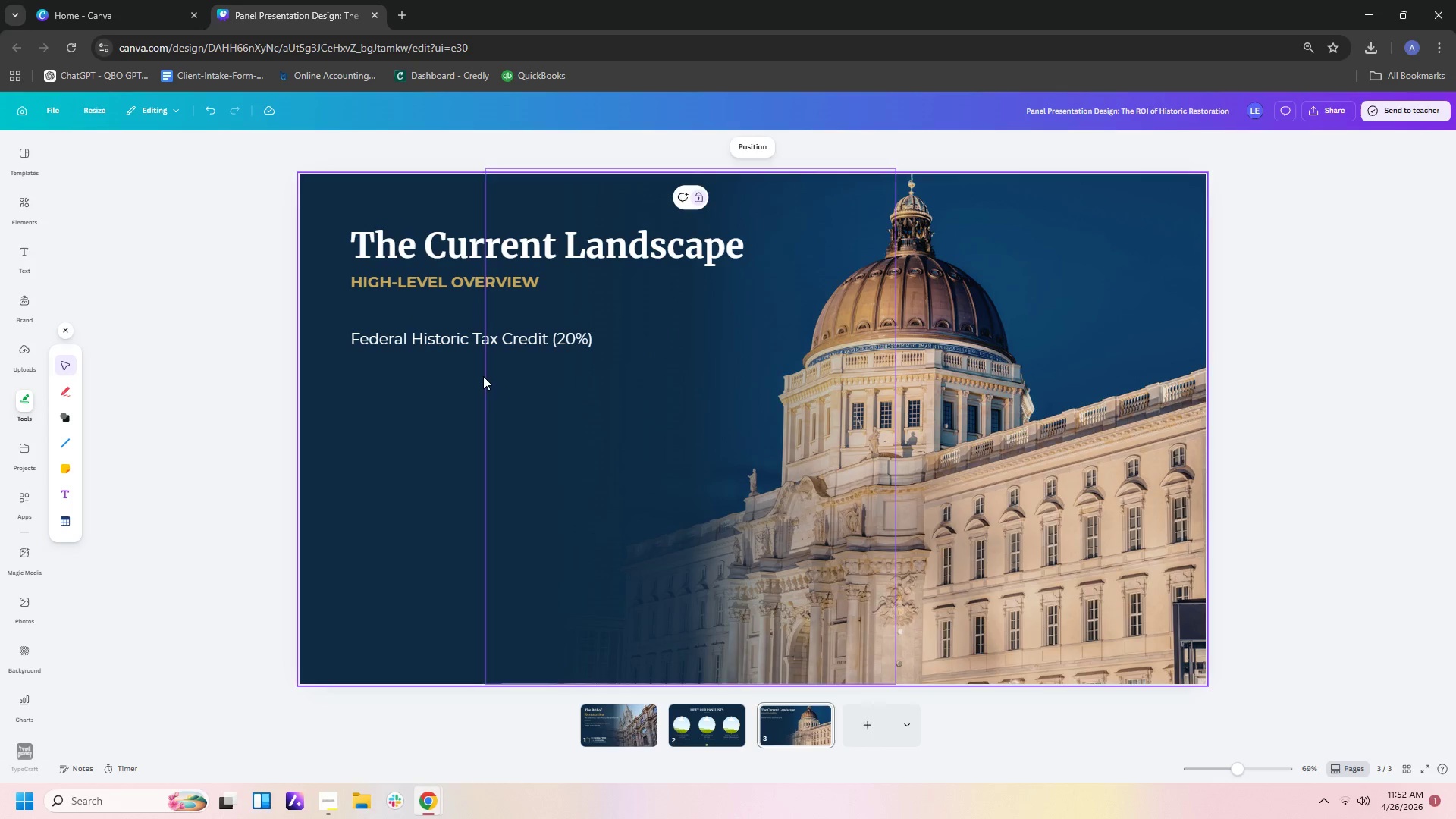 
left_click([483, 376])
 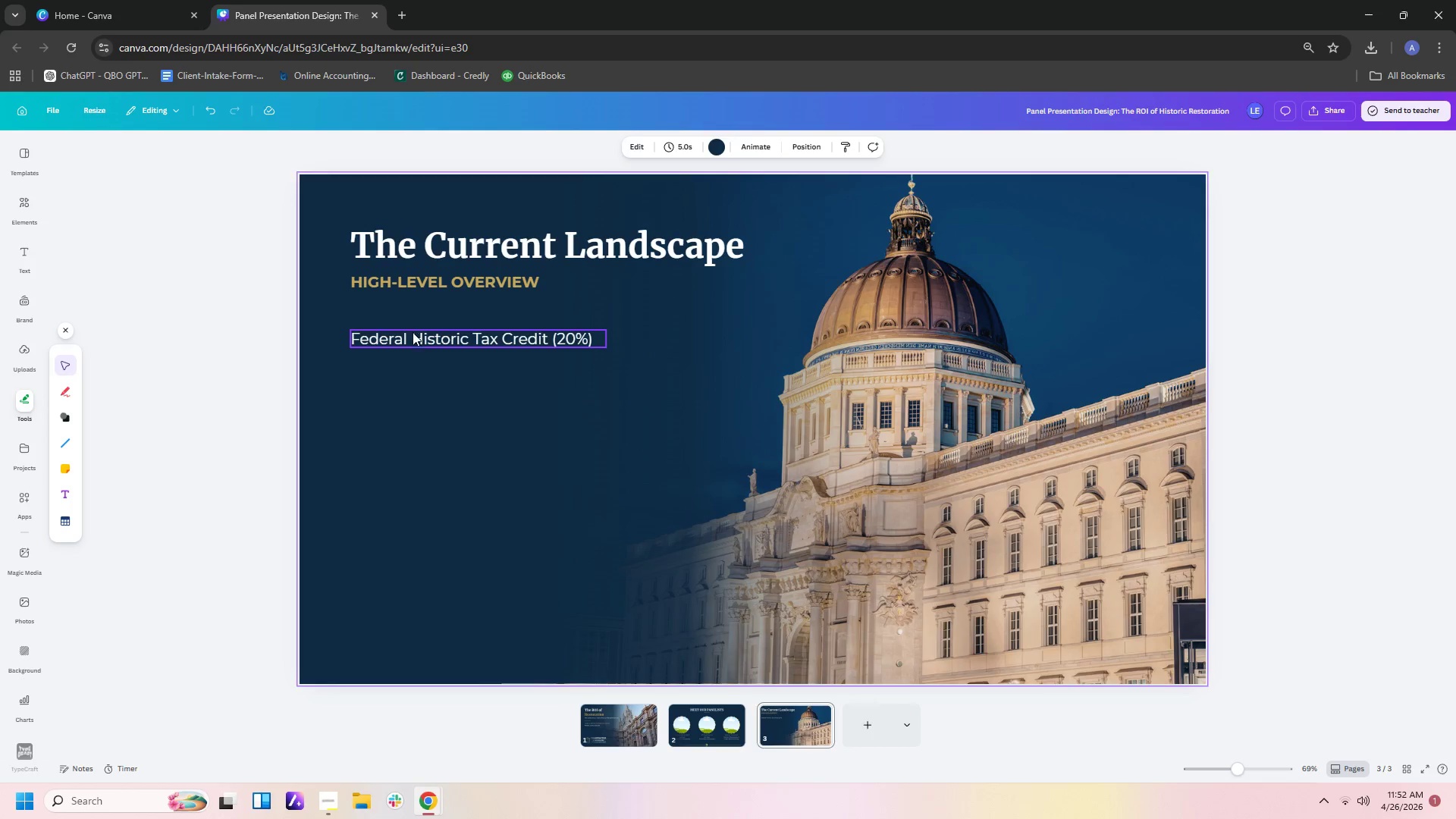 
left_click([413, 331])
 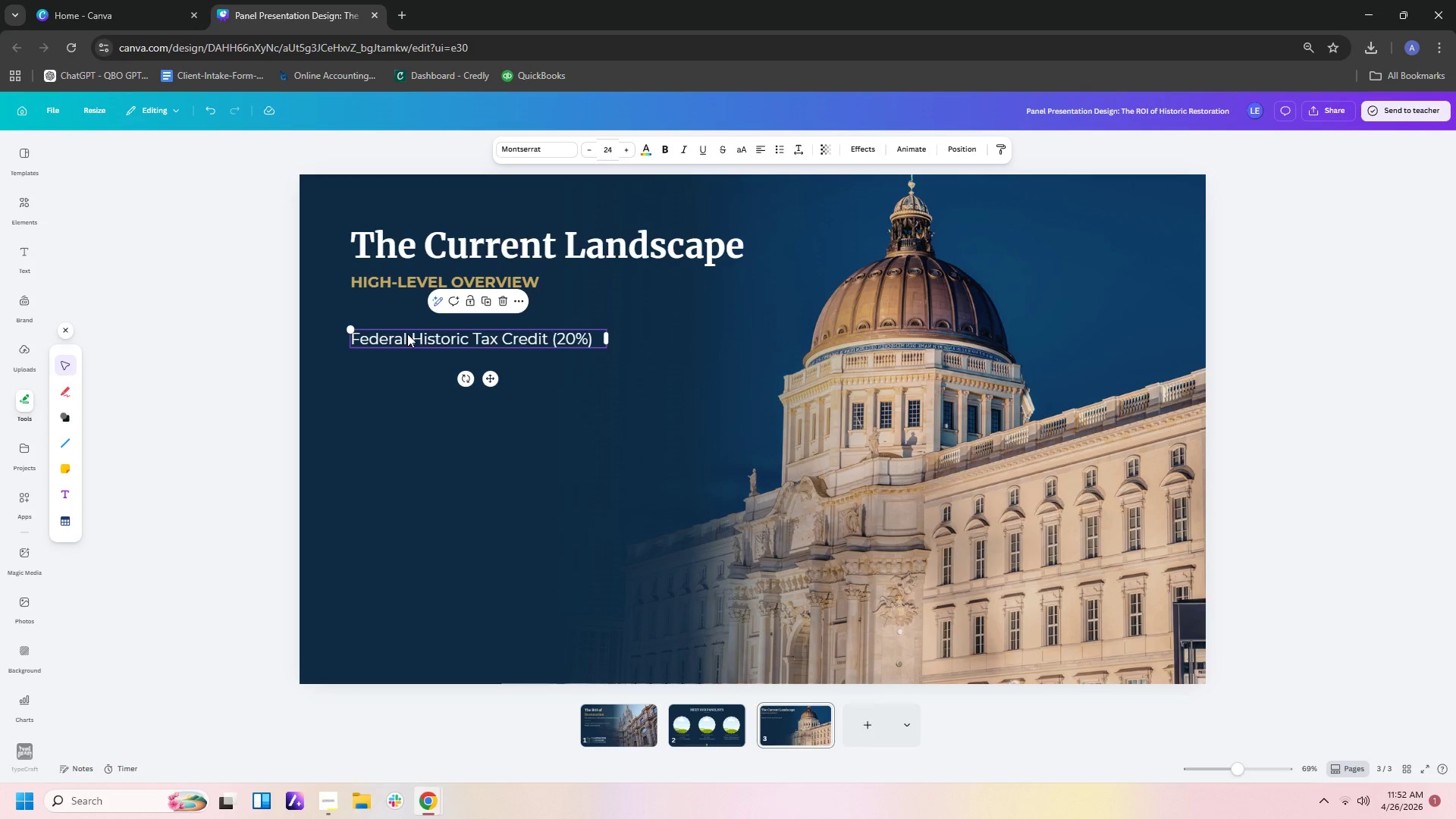 
left_click_drag(start_coordinate=[407, 334], to_coordinate=[485, 334])
 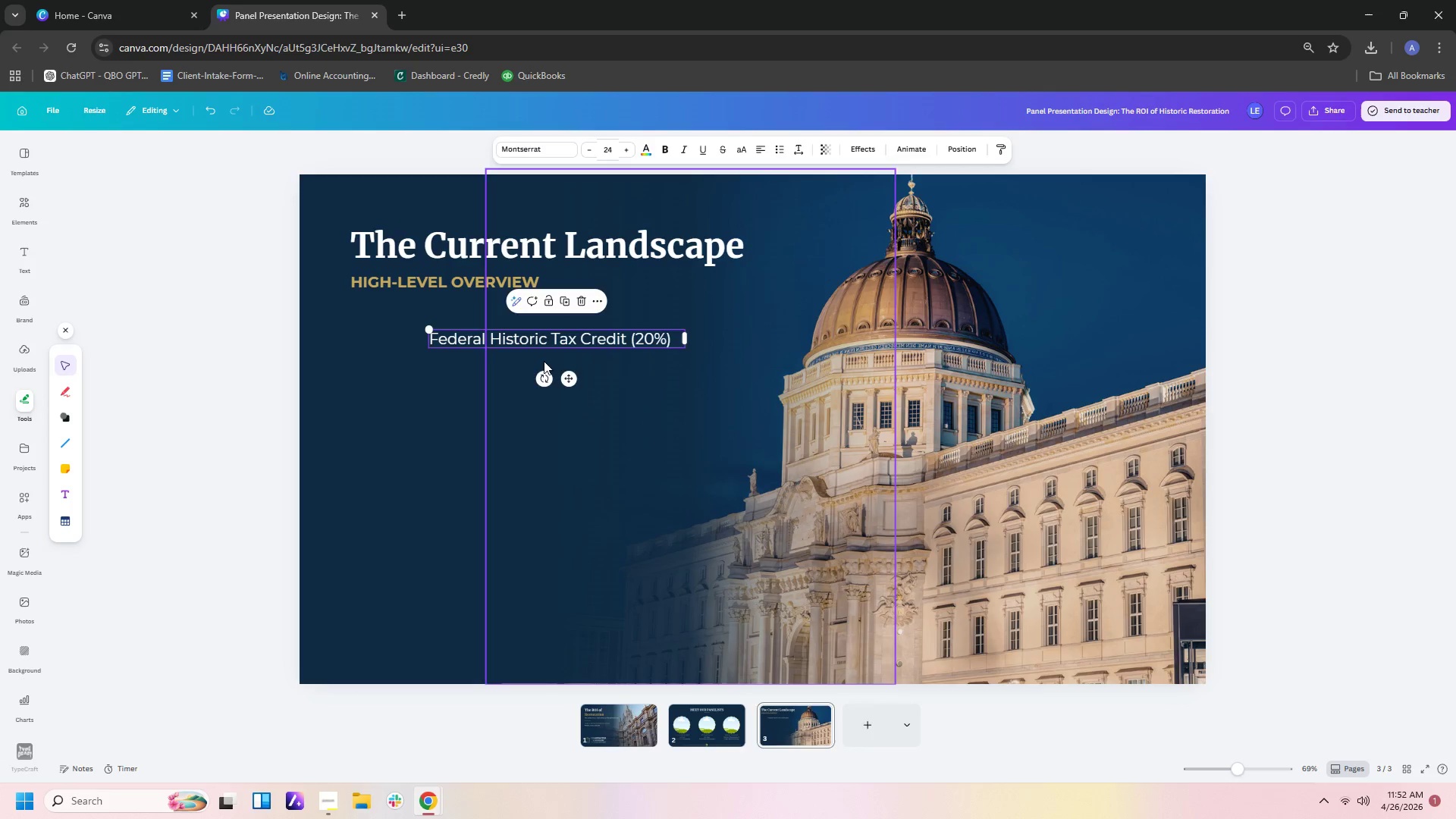 
left_click([544, 361])
 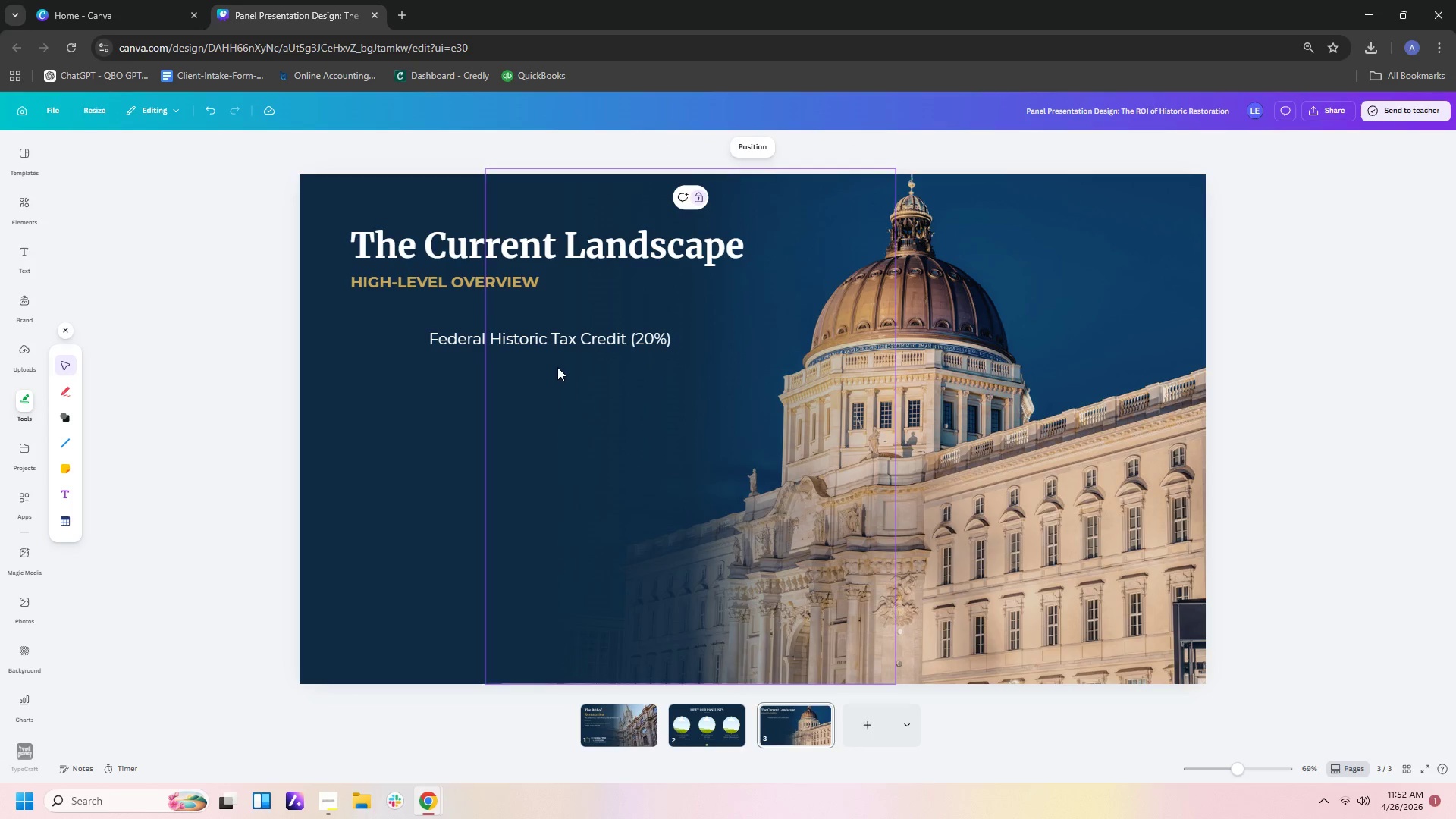 
left_click([562, 344])
 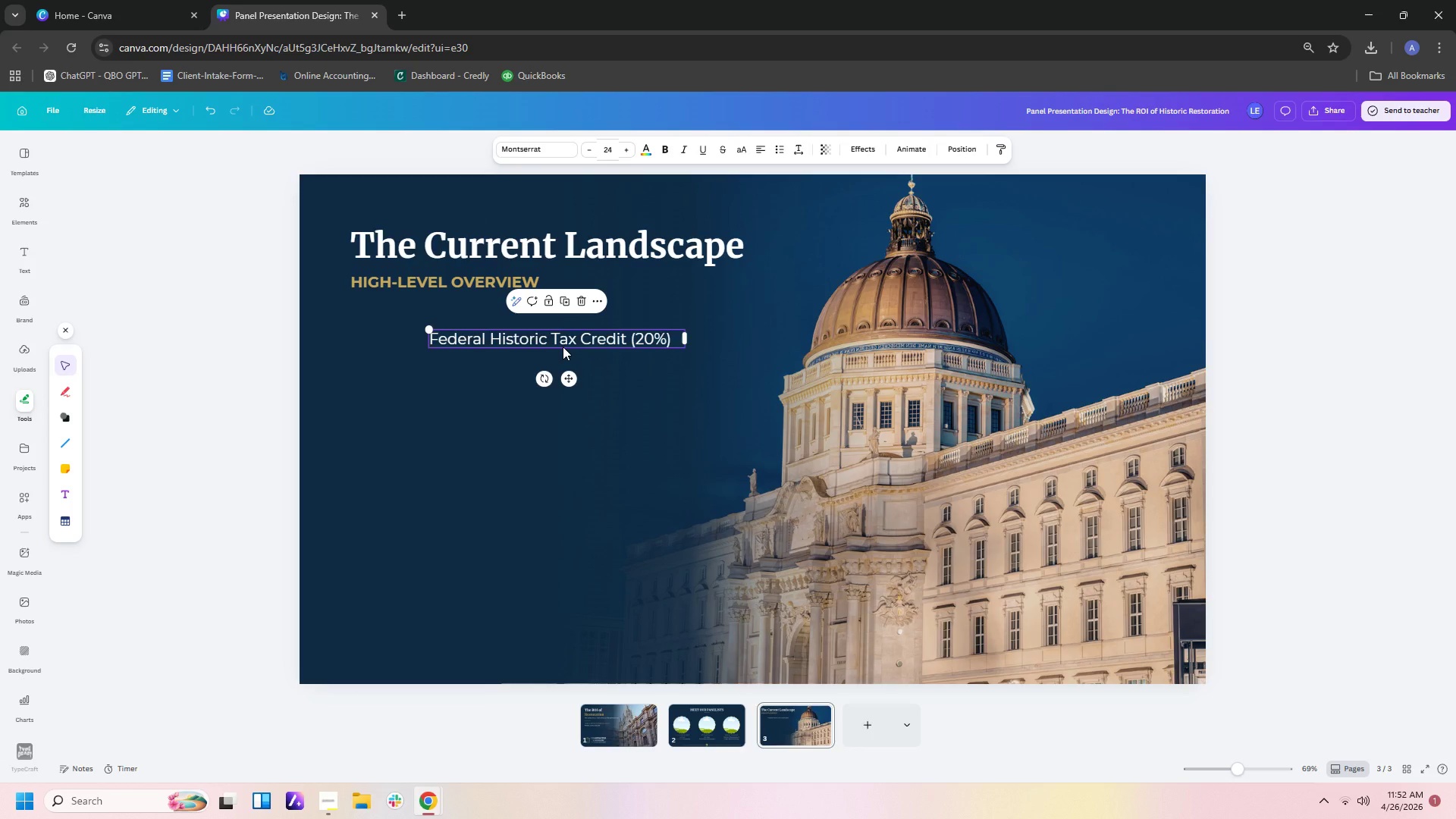 
key(Control+C)
 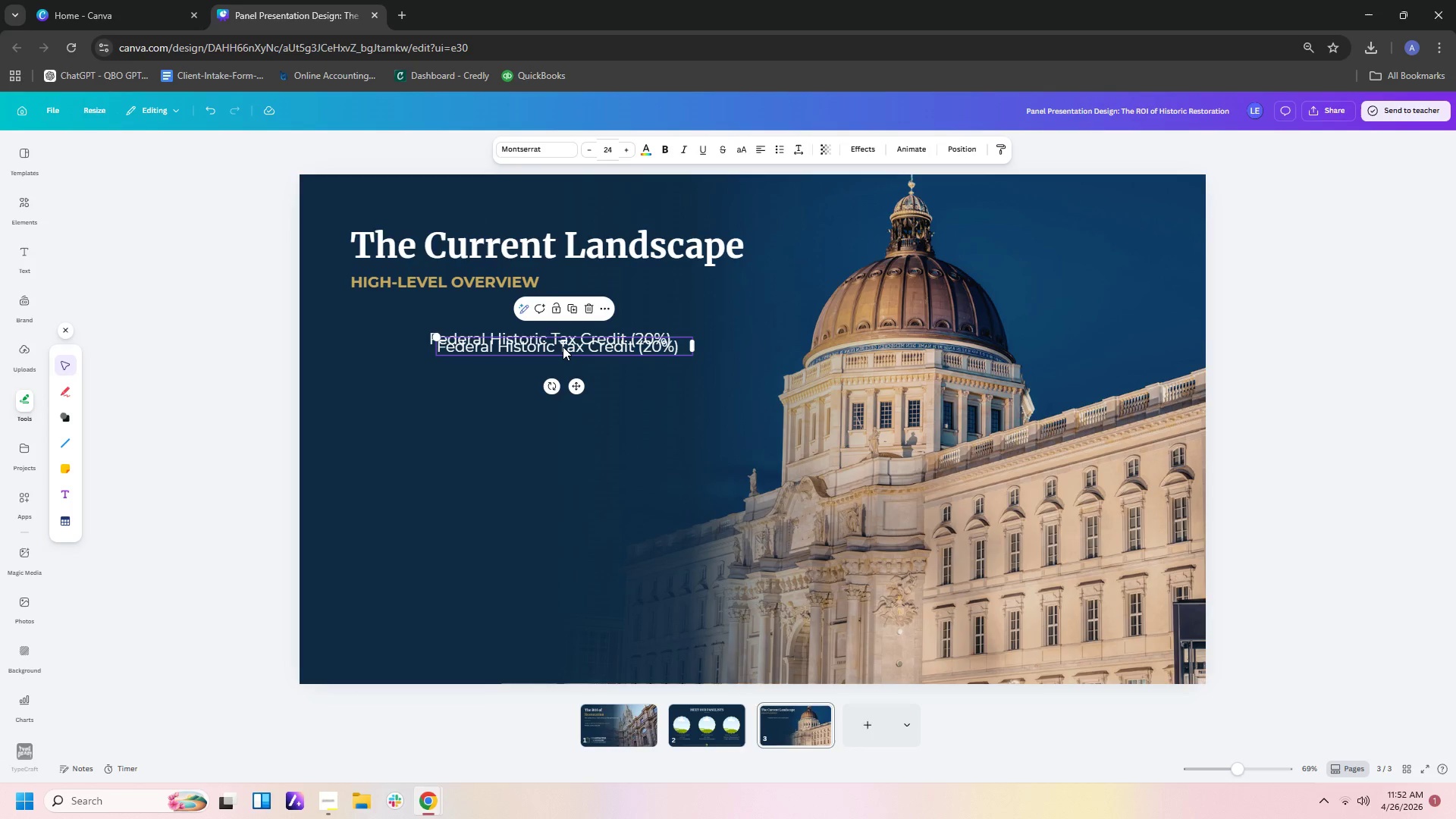 
key(Control+V)
 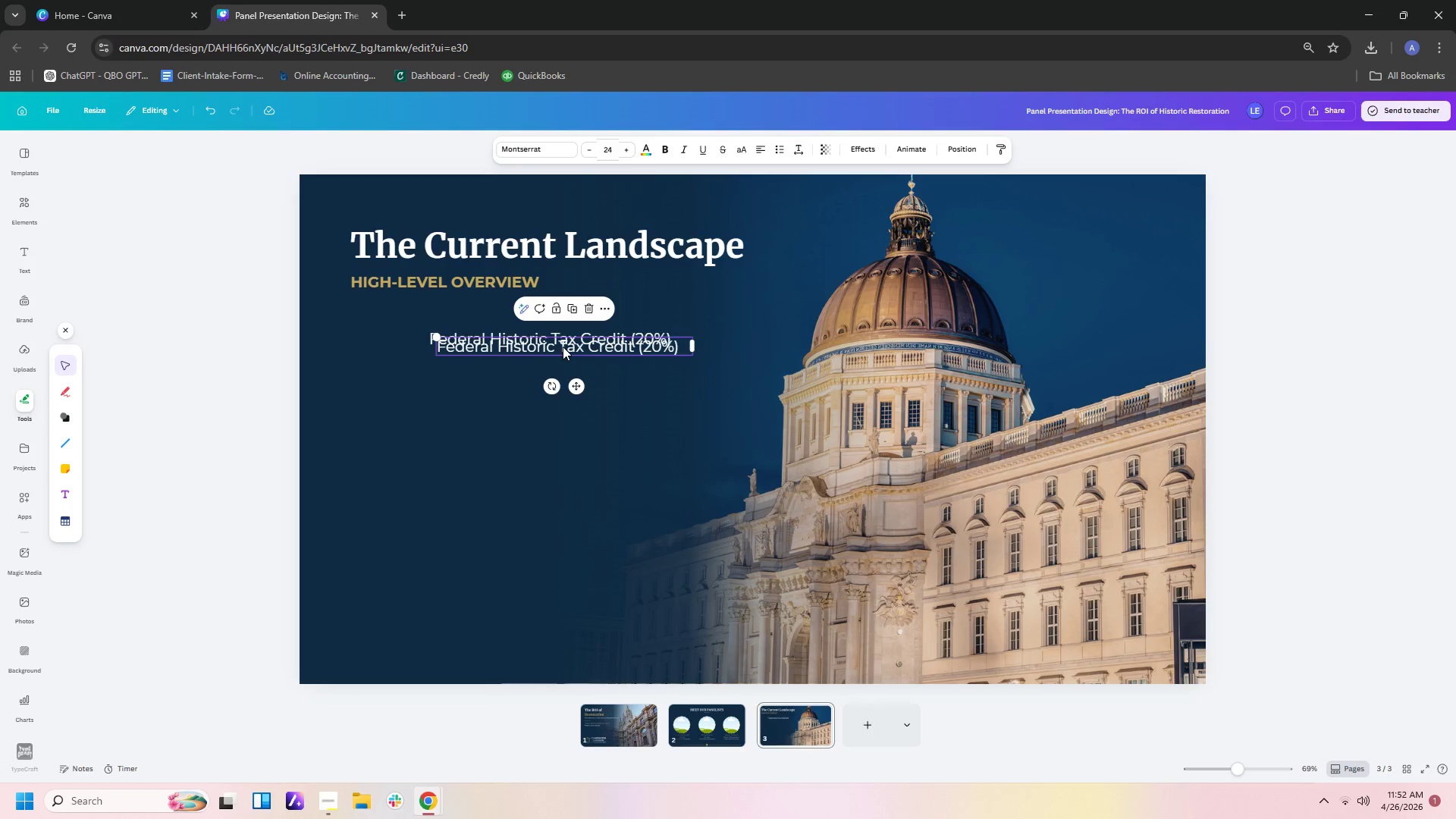 
left_click_drag(start_coordinate=[563, 347], to_coordinate=[554, 369])
 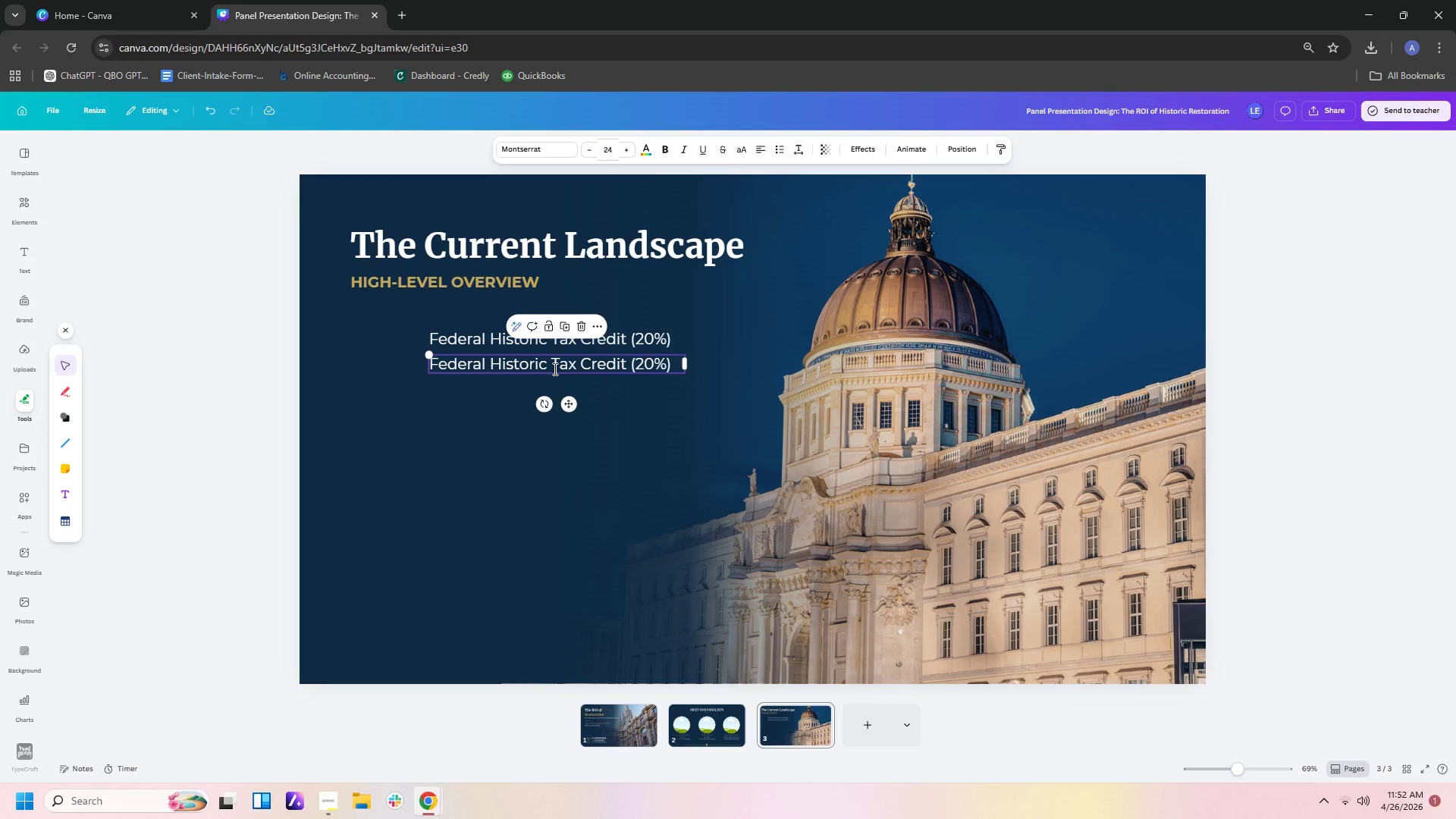 
double_click([554, 369])
 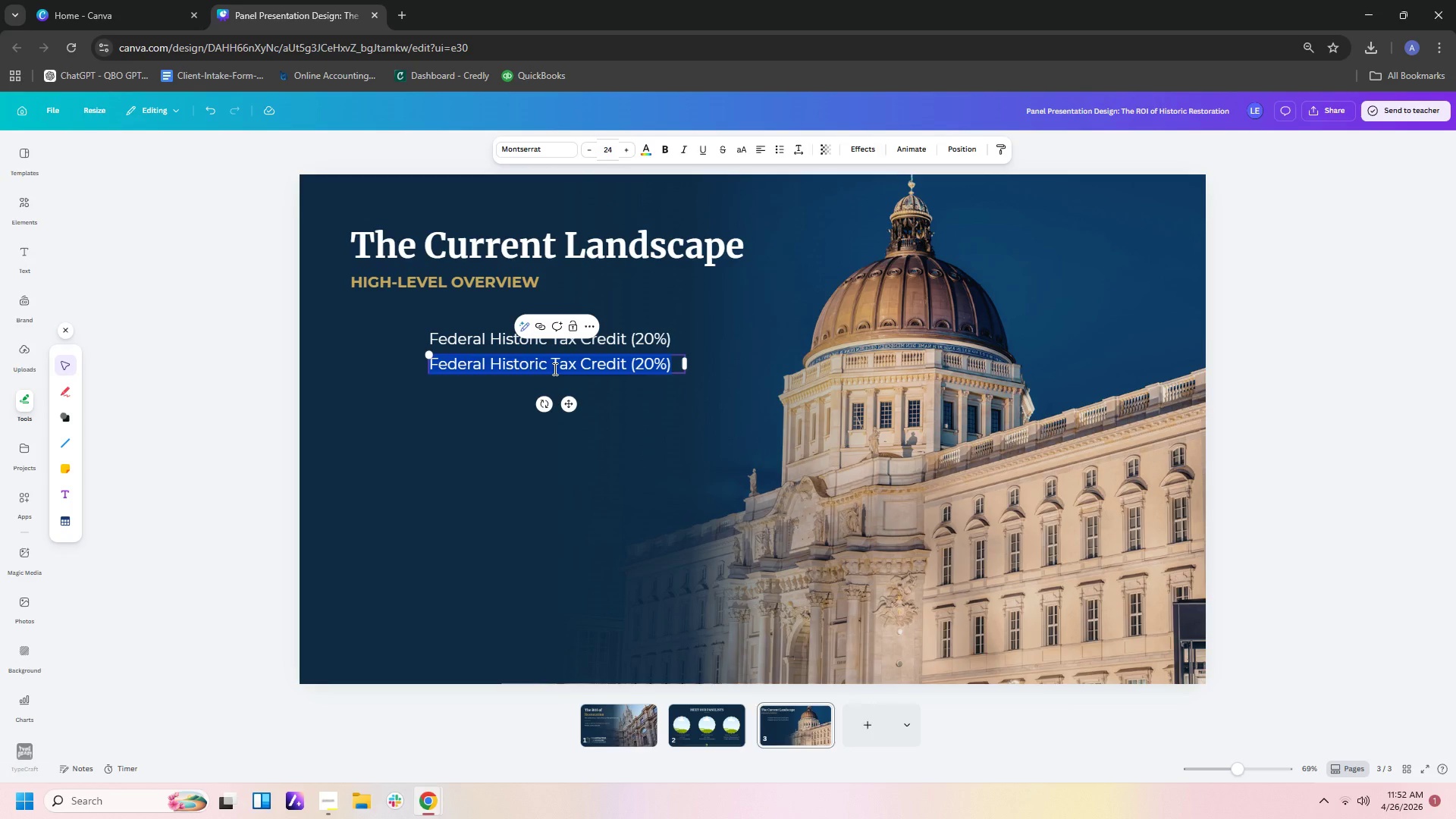 
type(A pwe)
key(Backspace)
key(Backspace)
type(owerful)
 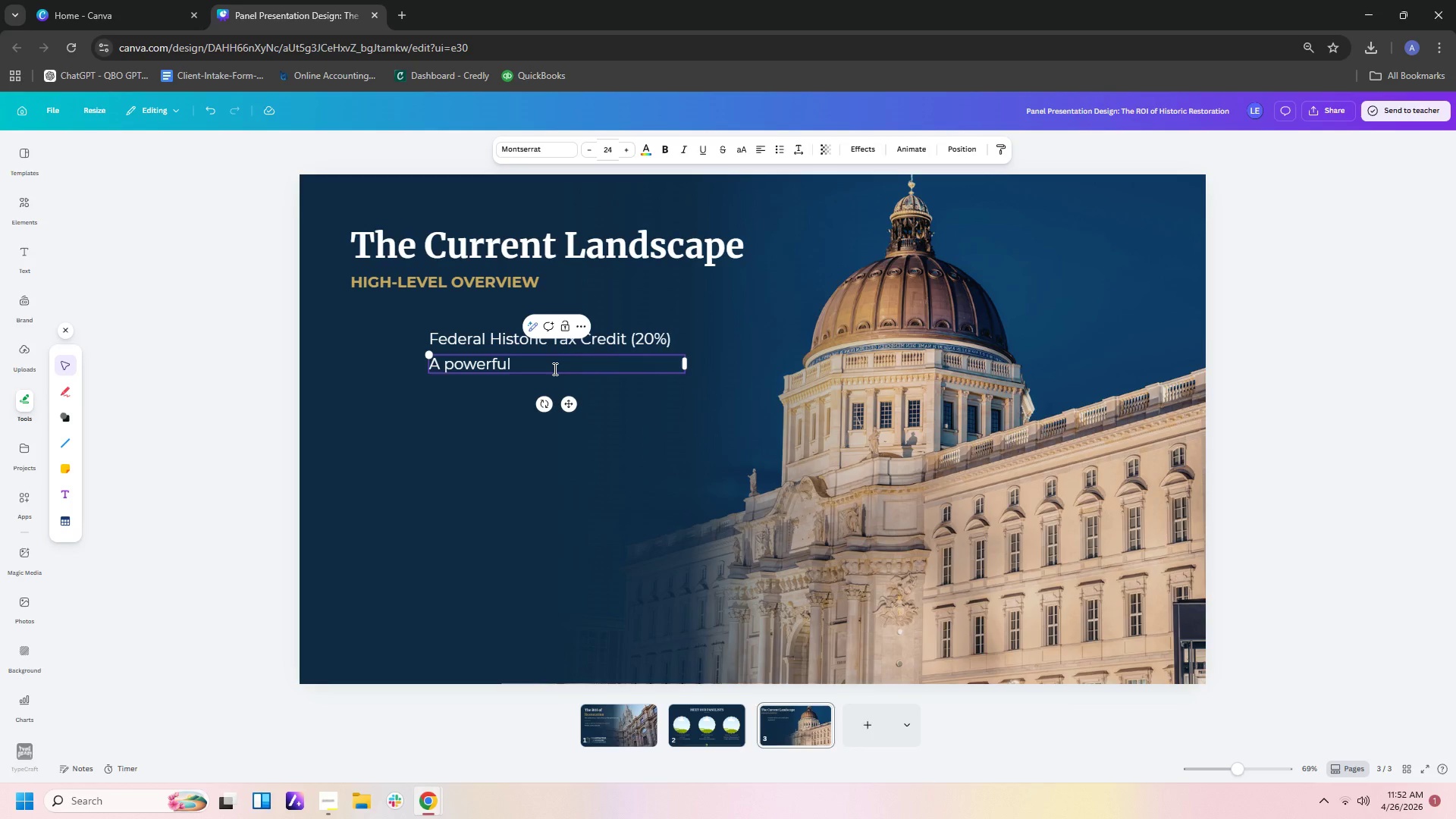 
wait(11.17)
 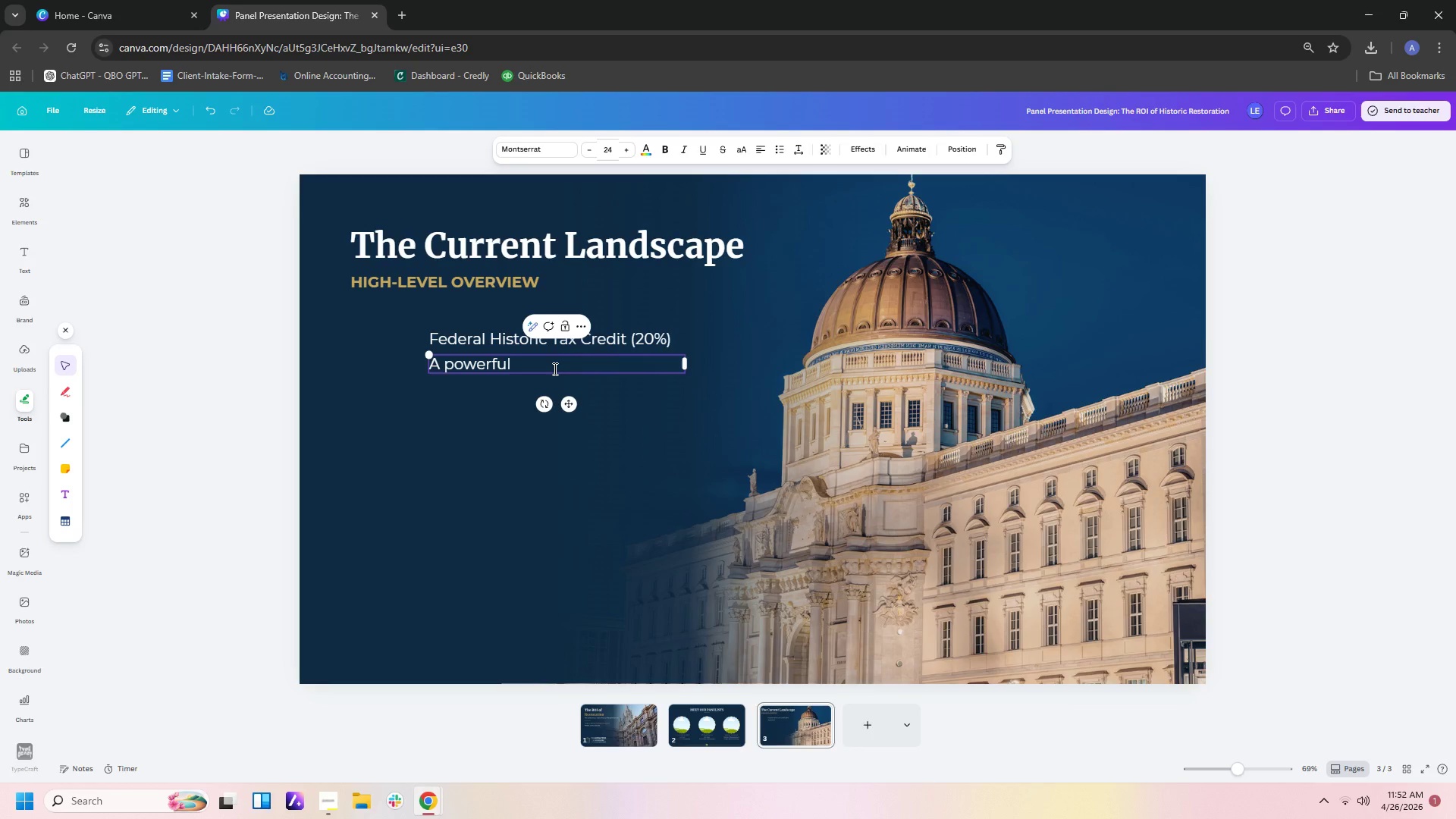 
type( incentive for)
 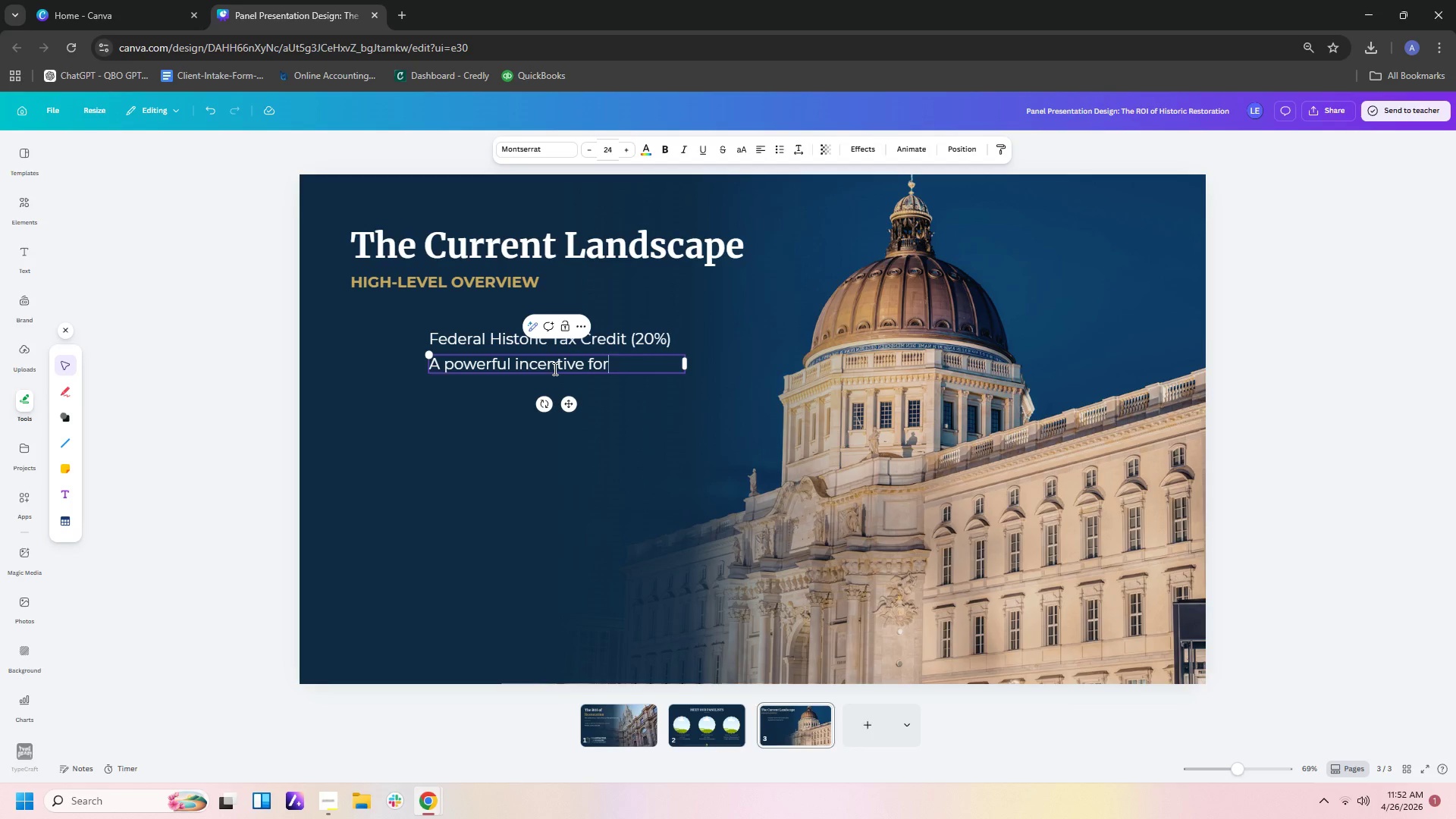 
key(Enter)
 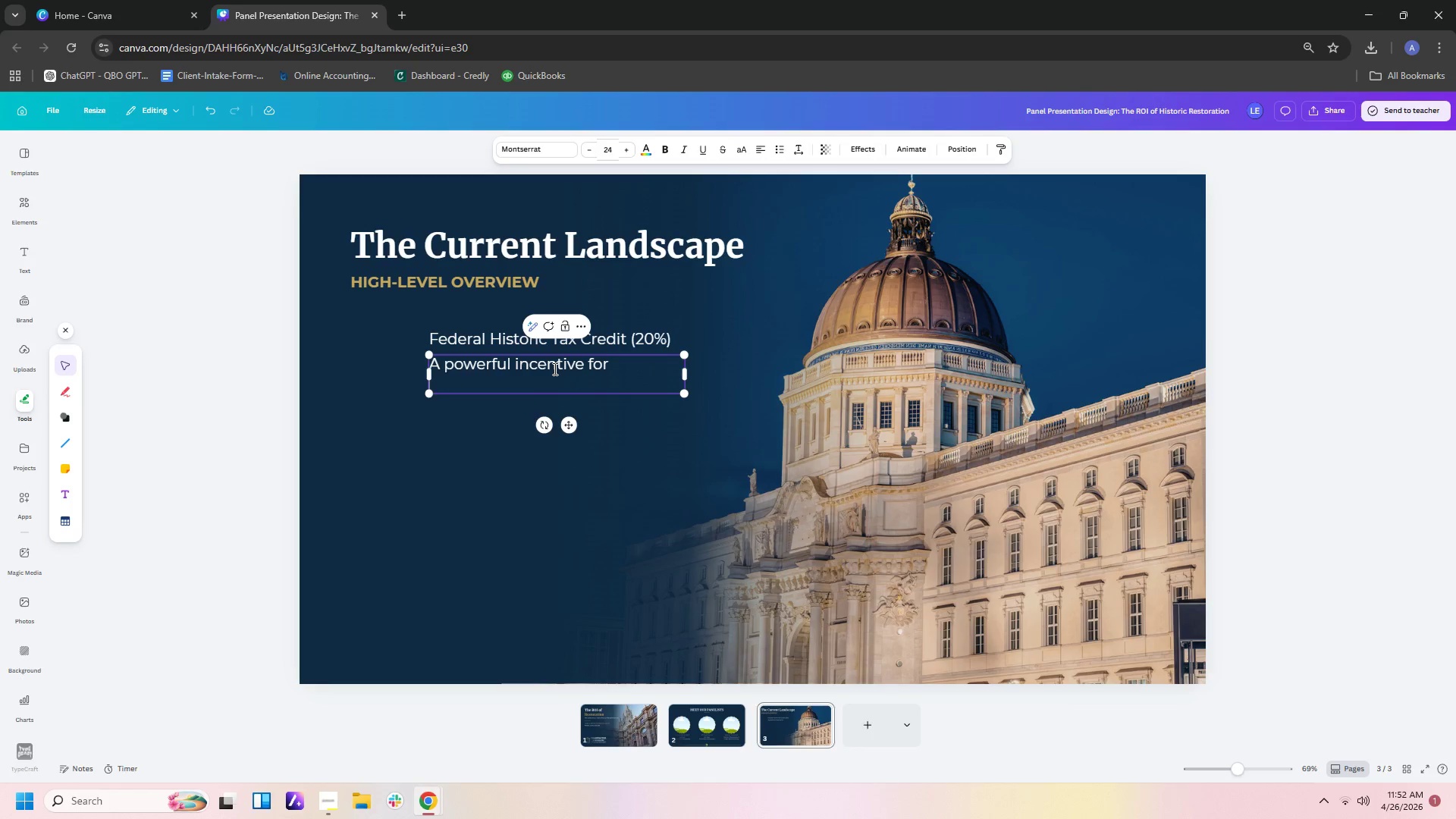 
type(qualifying rehabilitaton)
key(Backspace)
key(Backspace)
type(ion projects.)
 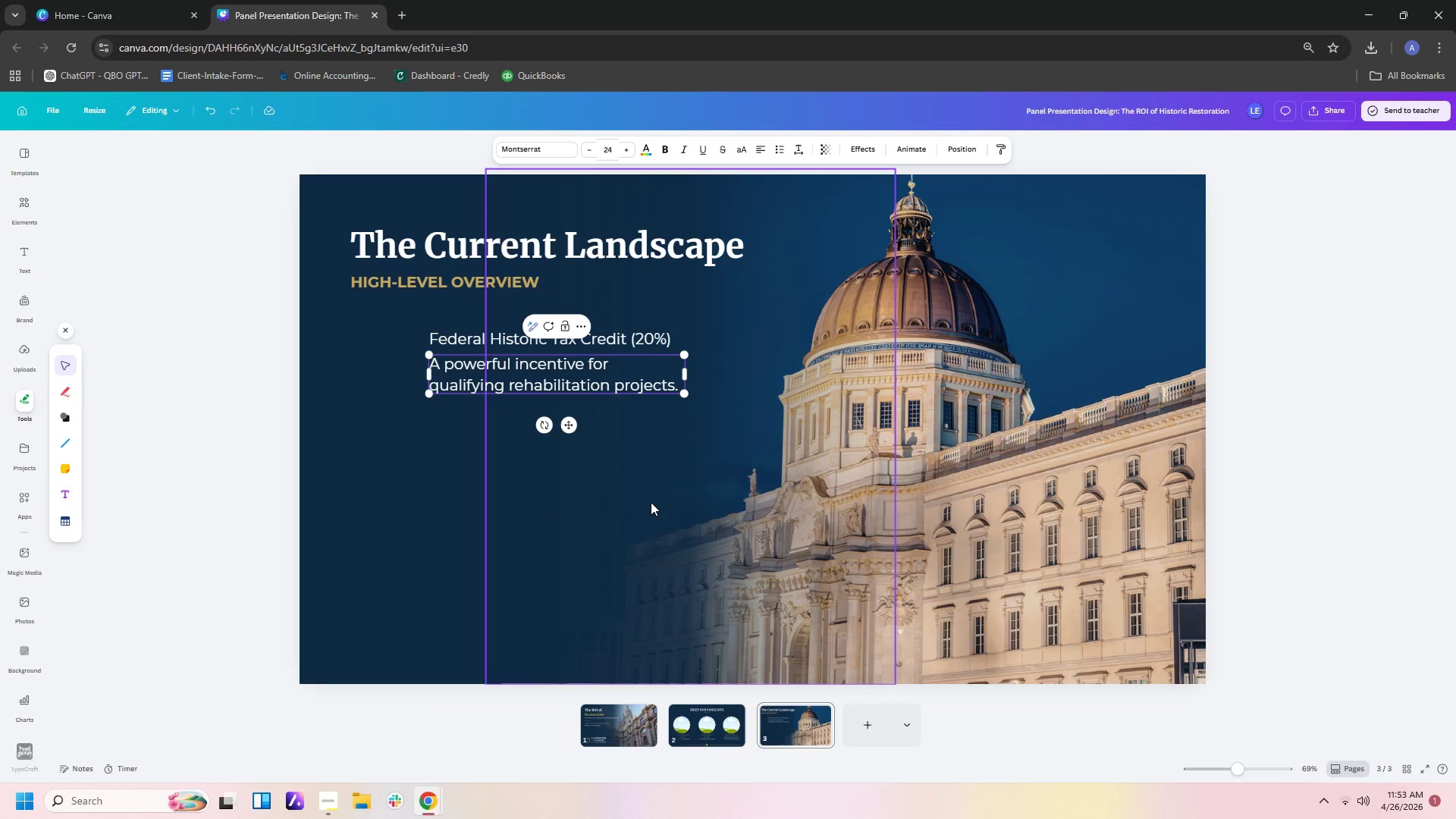 
wait(7.83)
 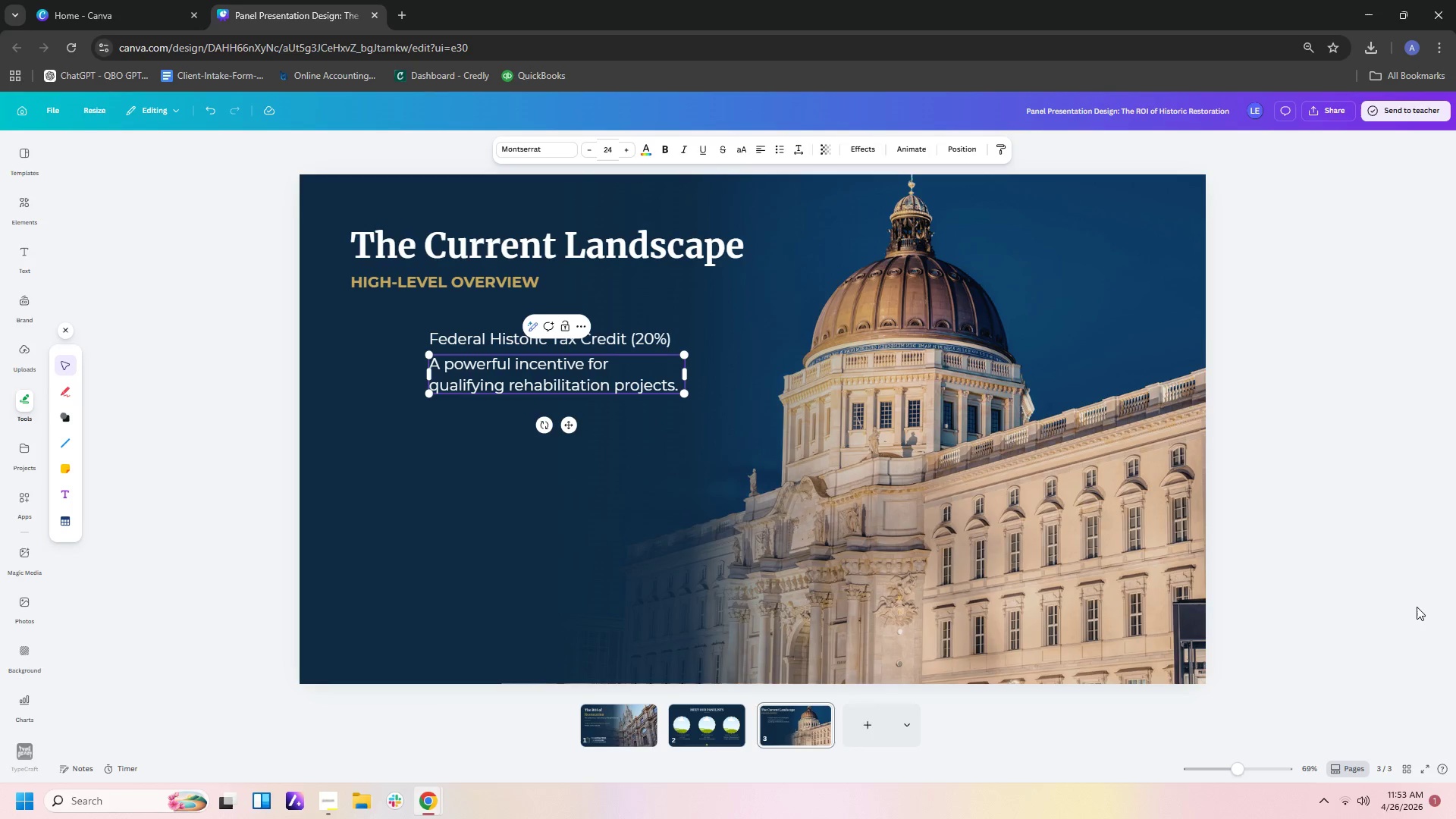 
left_click([479, 344])
 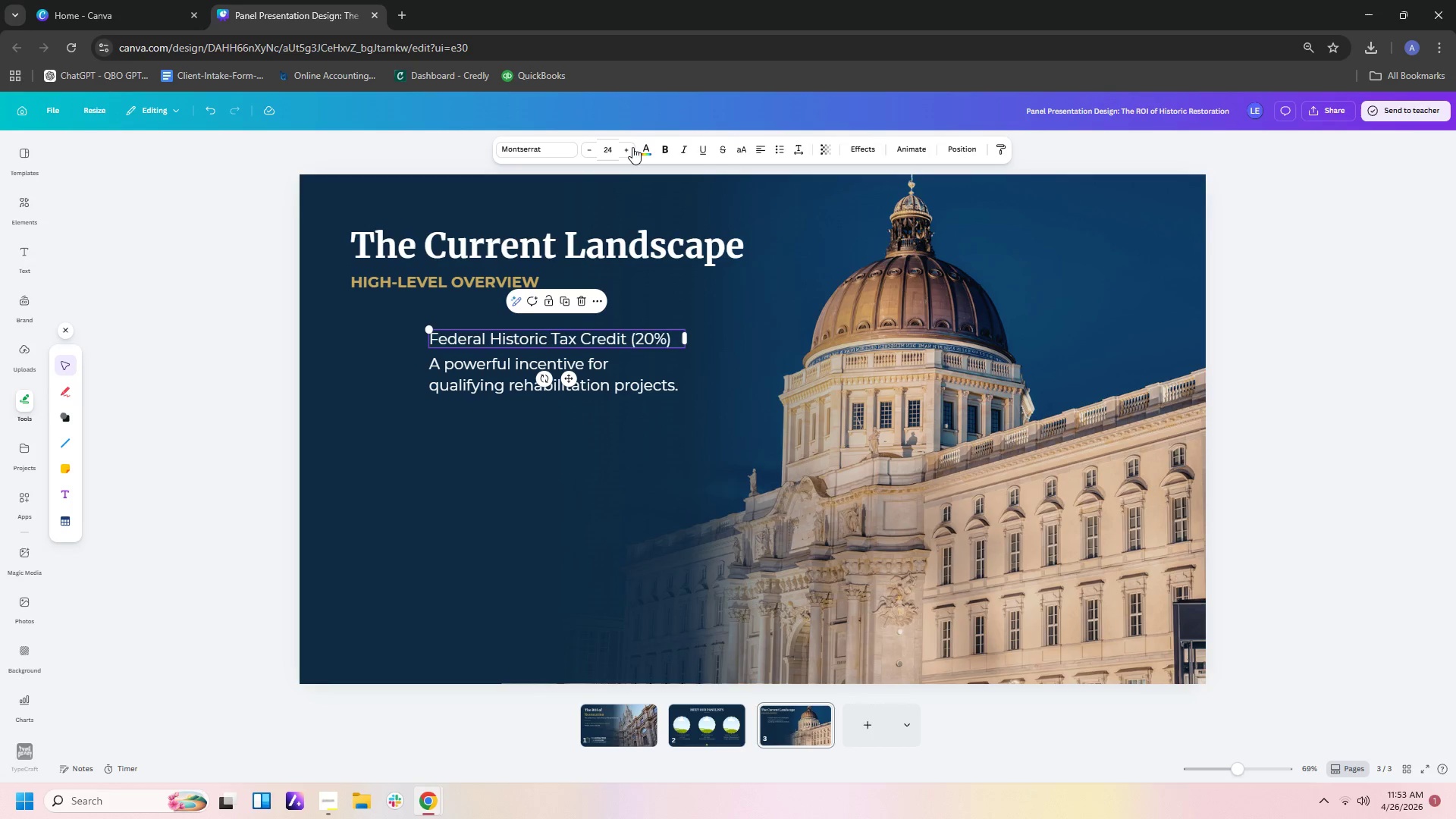 
double_click([629, 144])
 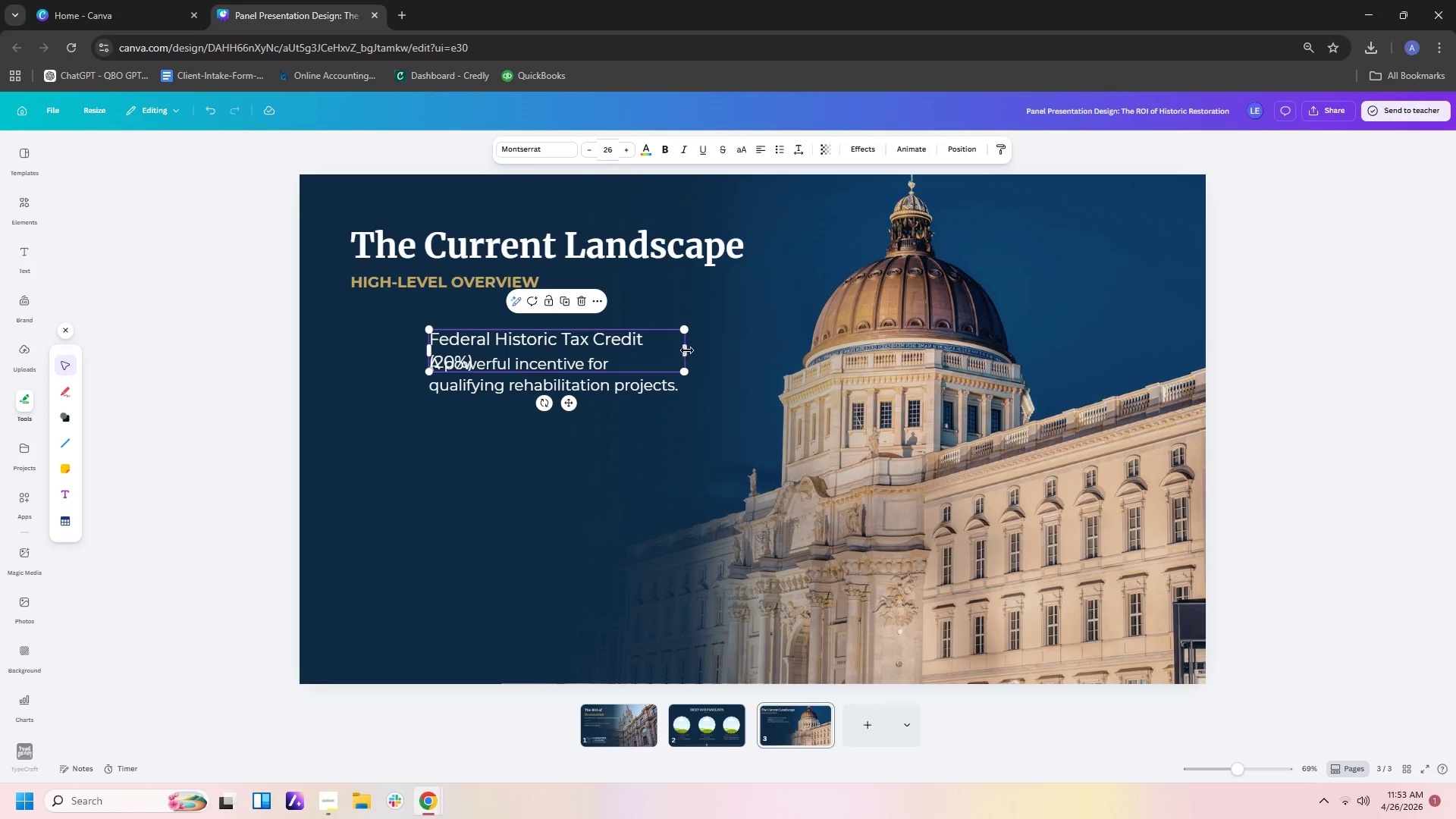 
left_click_drag(start_coordinate=[687, 352], to_coordinate=[710, 354])
 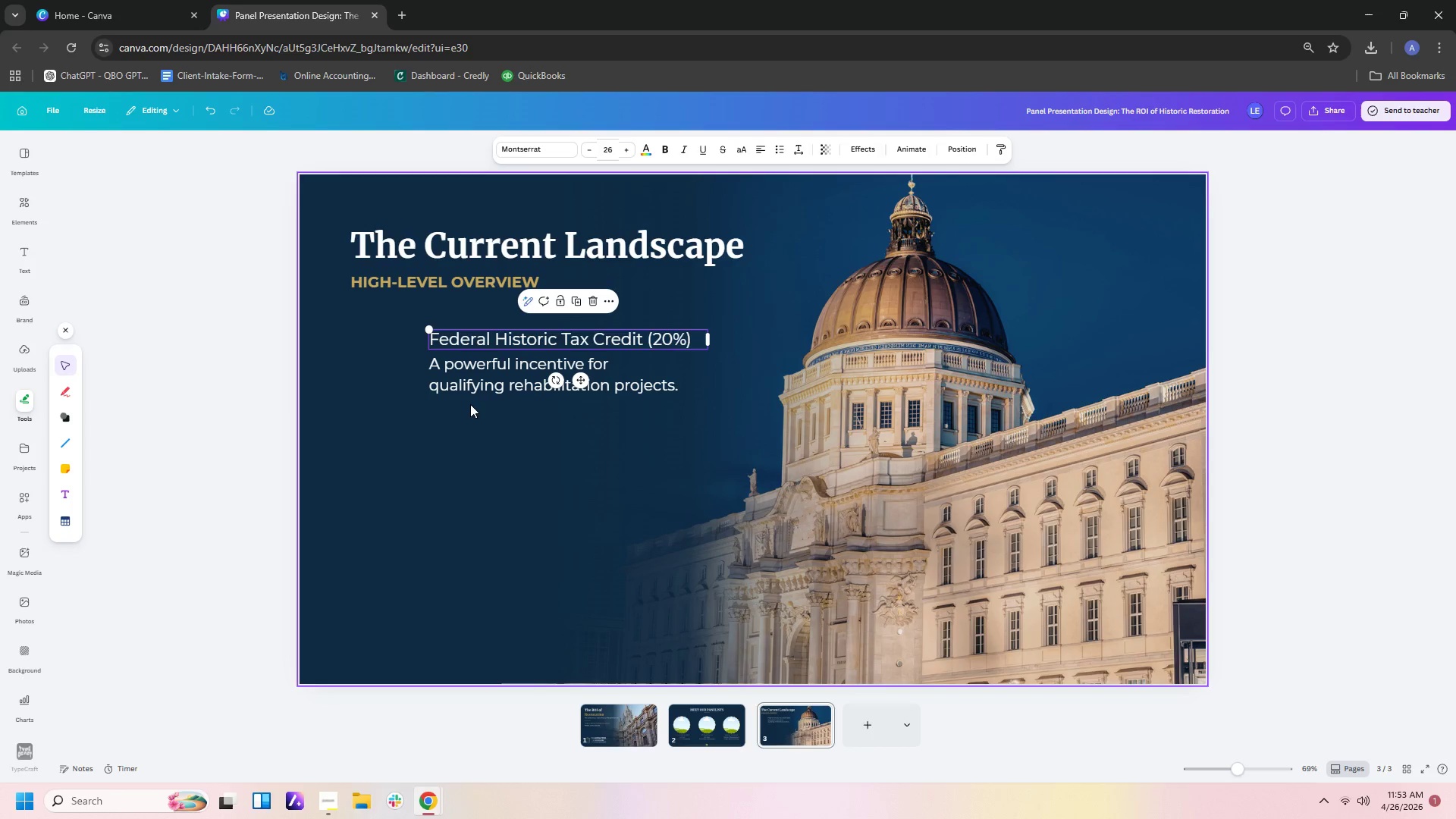 
left_click([438, 422])
 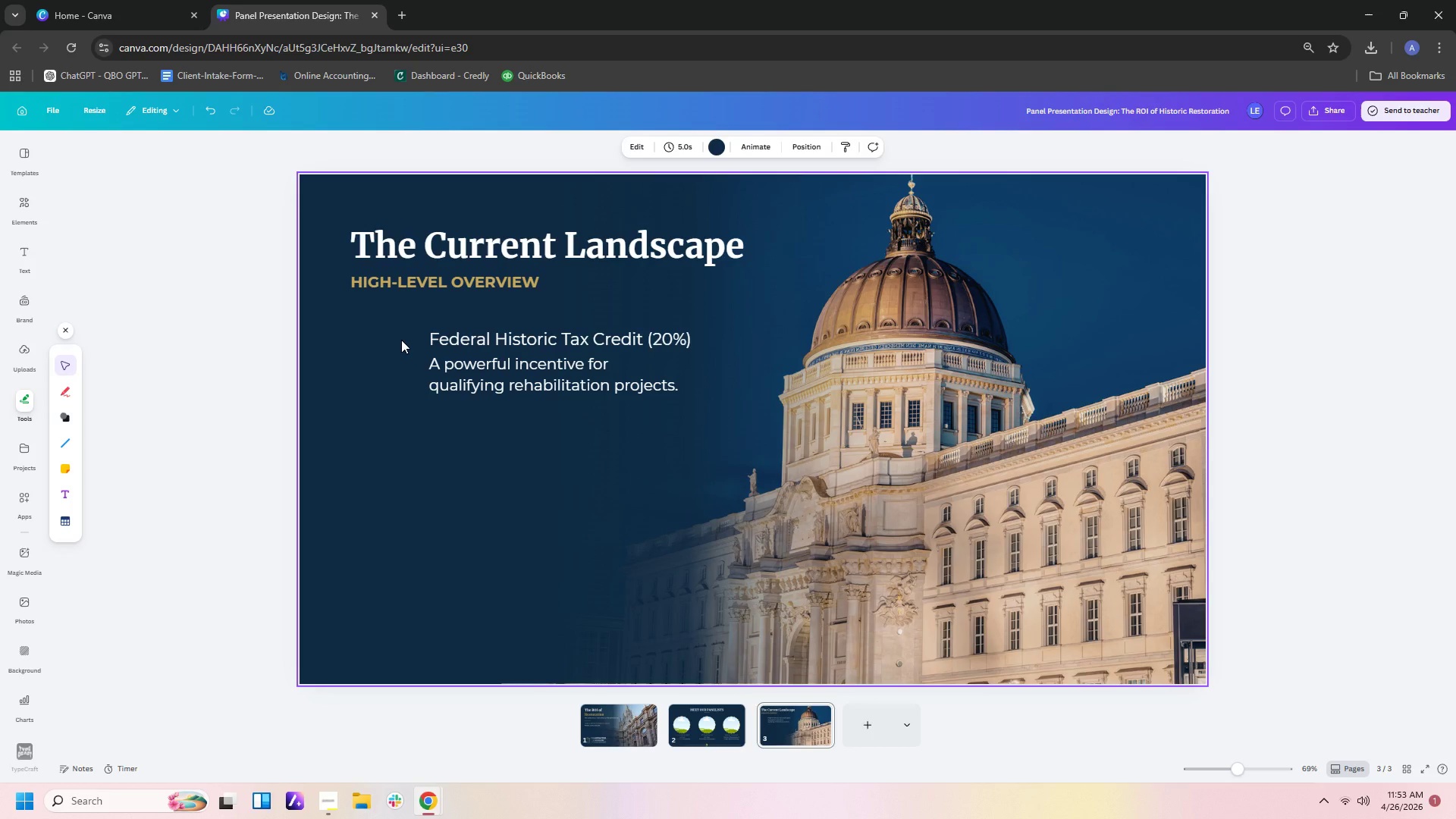 
left_click_drag(start_coordinate=[401, 340], to_coordinate=[501, 388])
 